 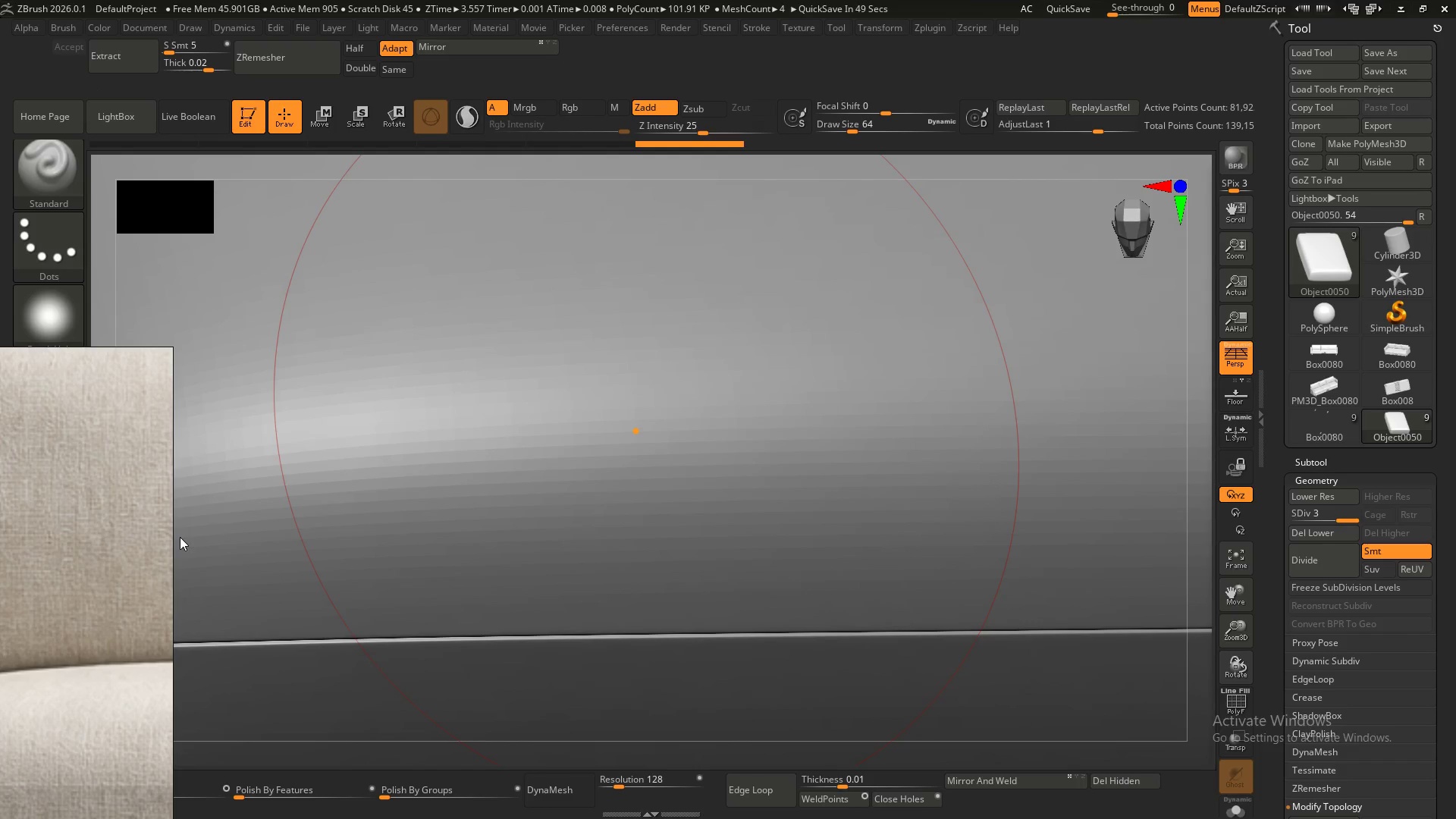 
hold_key(key=AltLeft, duration=0.86)
left_click_drag(start_coordinate=[789, 452], to_coordinate=[787, 436])
 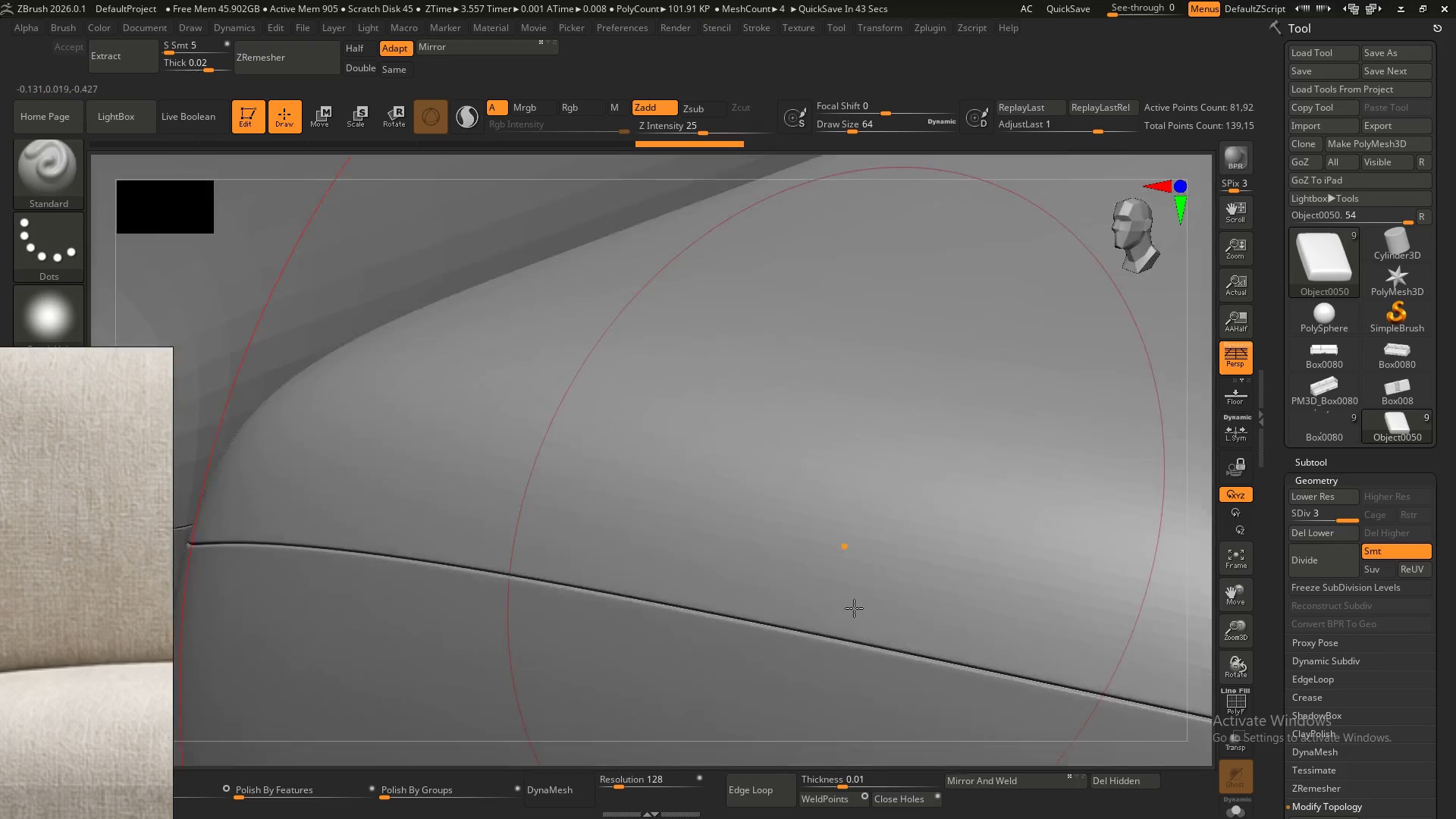 
hold_key(key=ControlLeft, duration=1.14)
 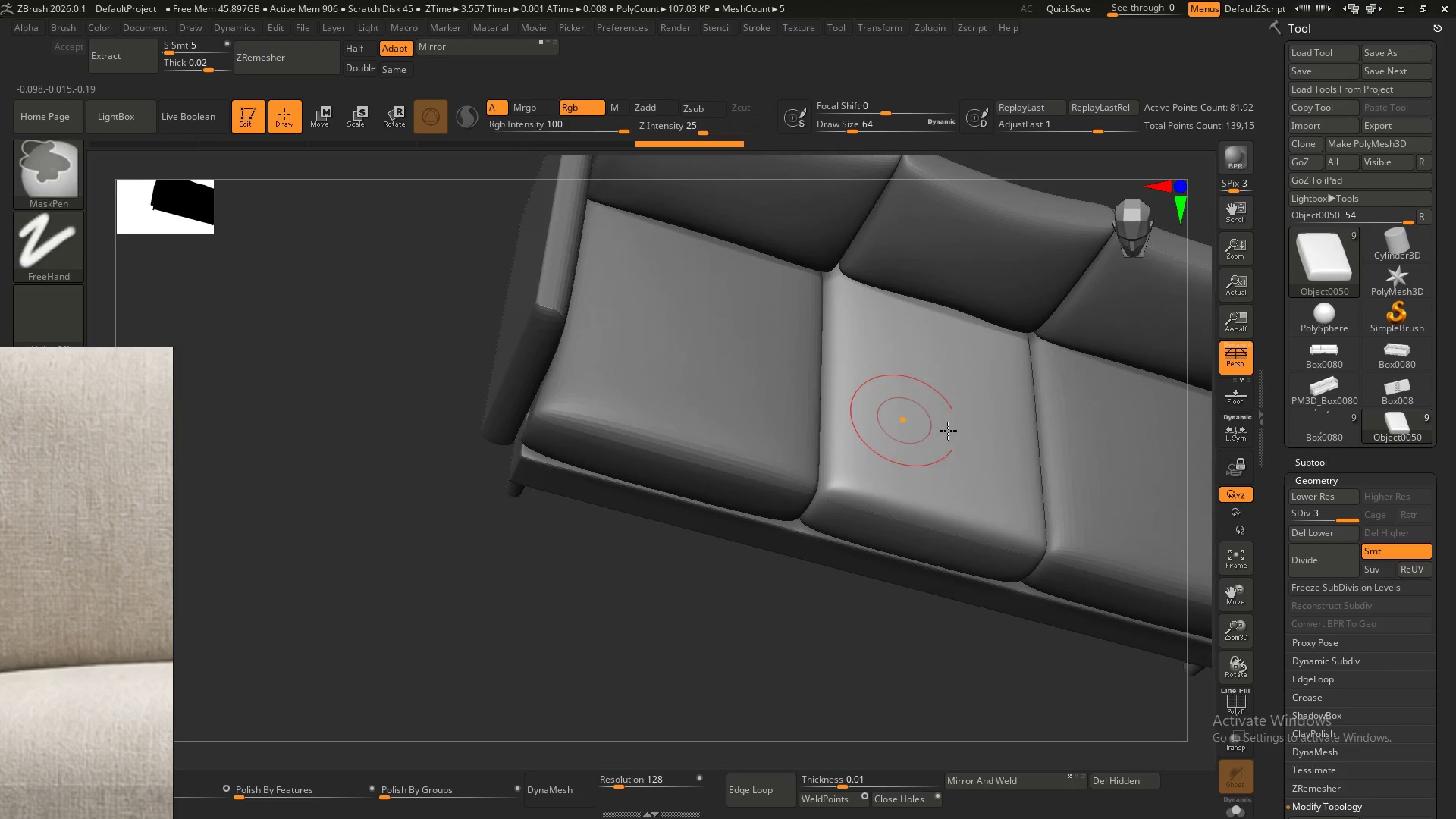 
hold_key(key=AltLeft, duration=0.47)
 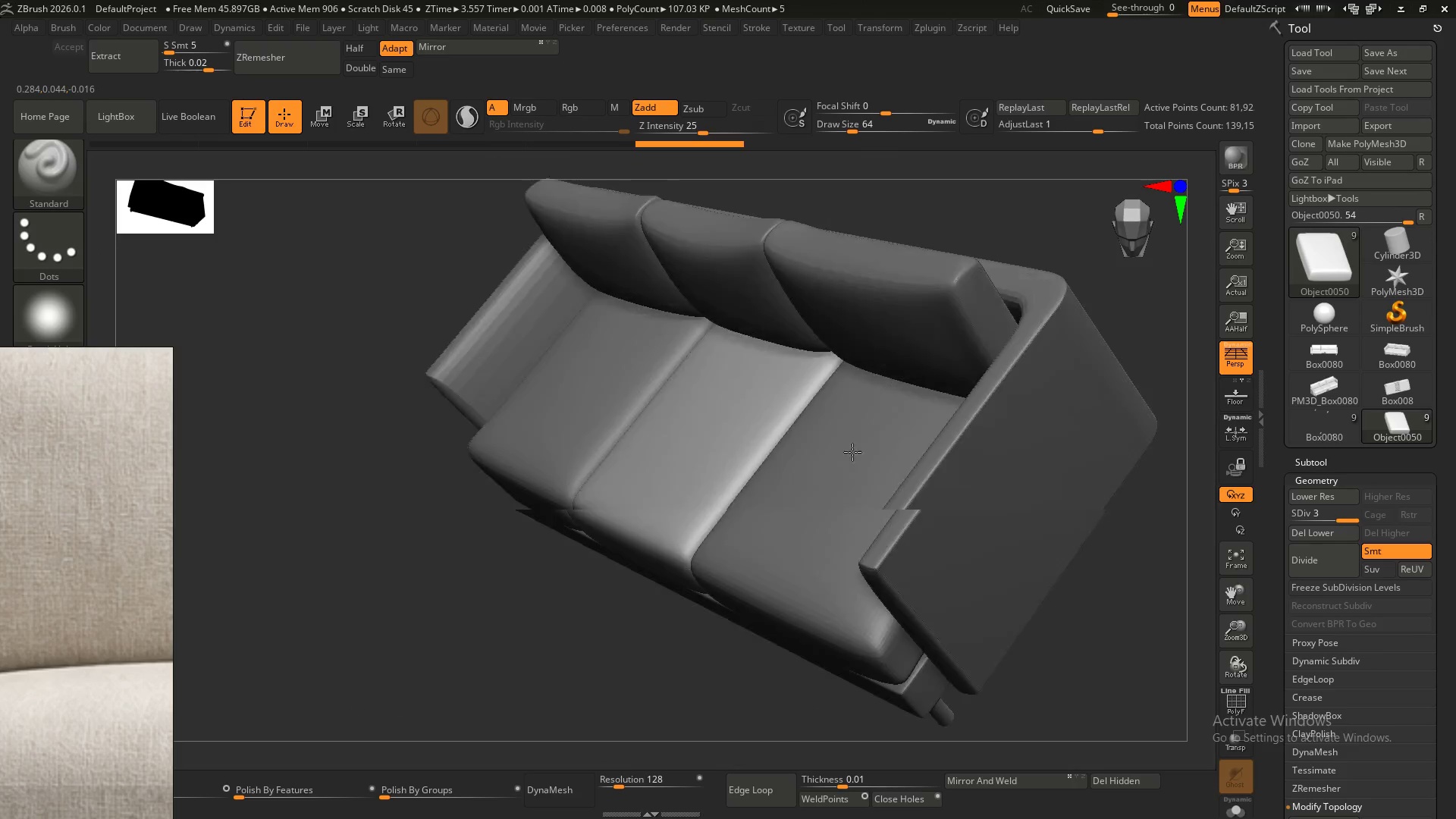 
hold_key(key=ShiftLeft, duration=0.41)
 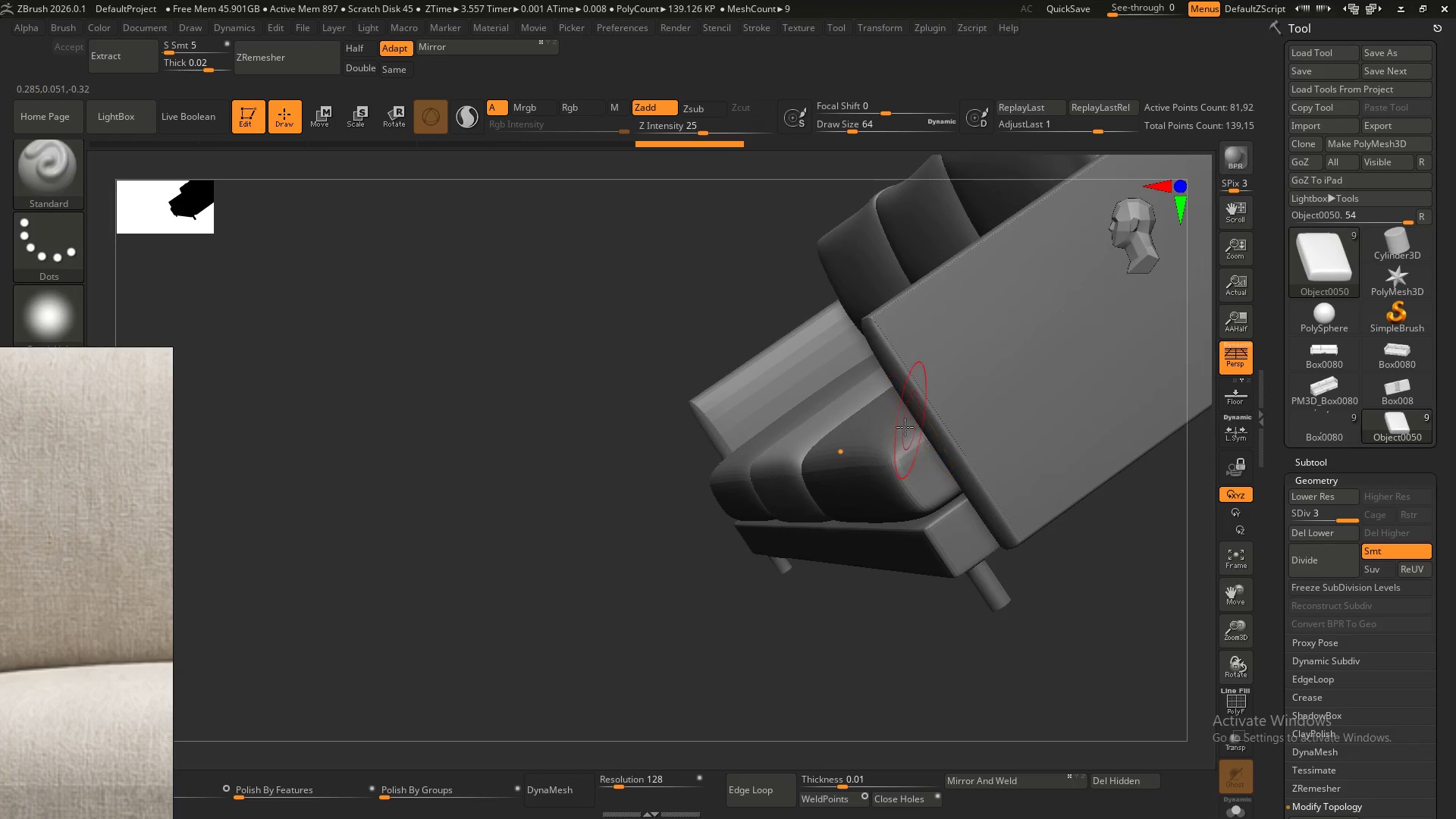 
hold_key(key=ShiftLeft, duration=0.45)
 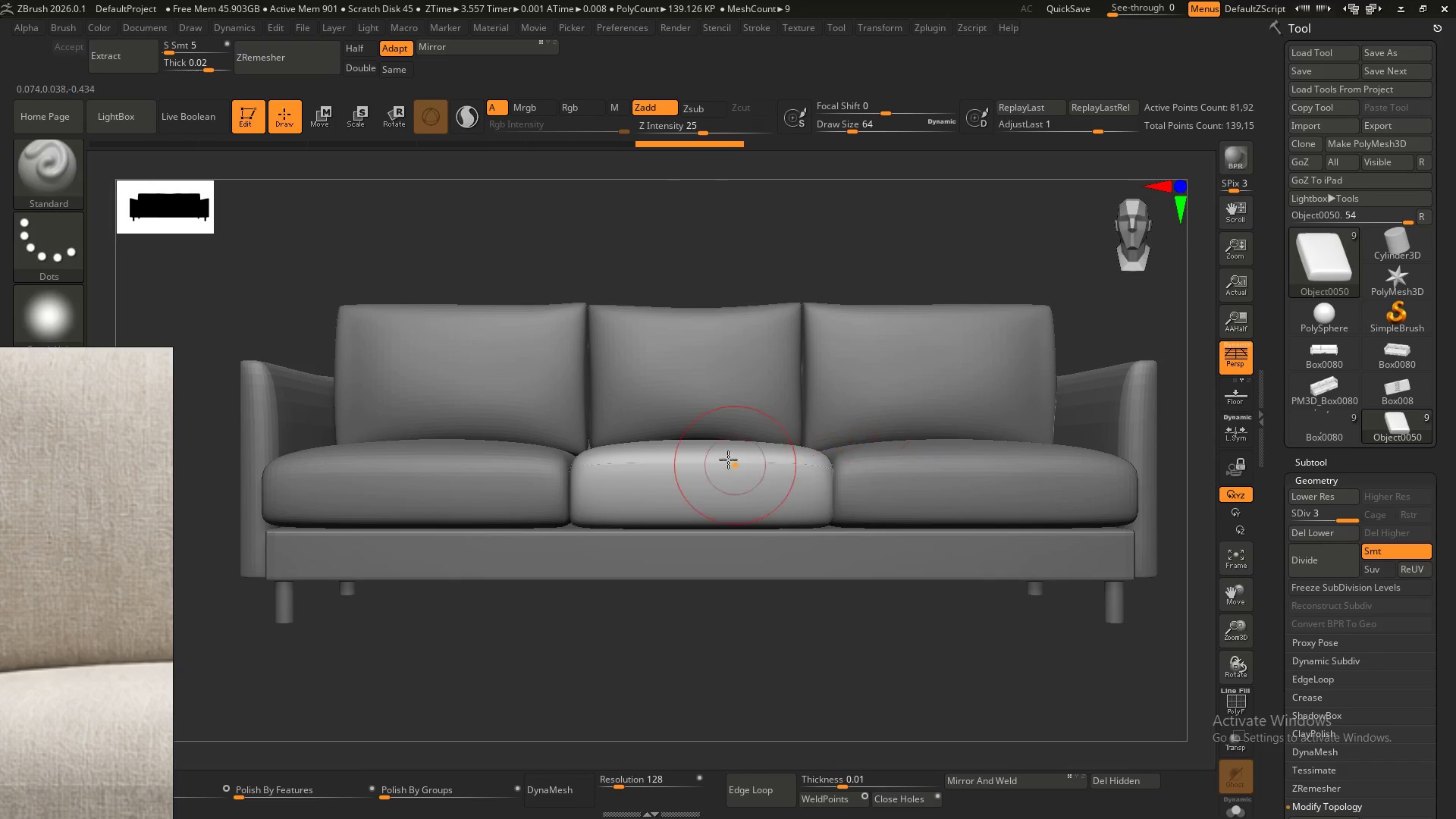 
hold_key(key=AltLeft, duration=0.59)
 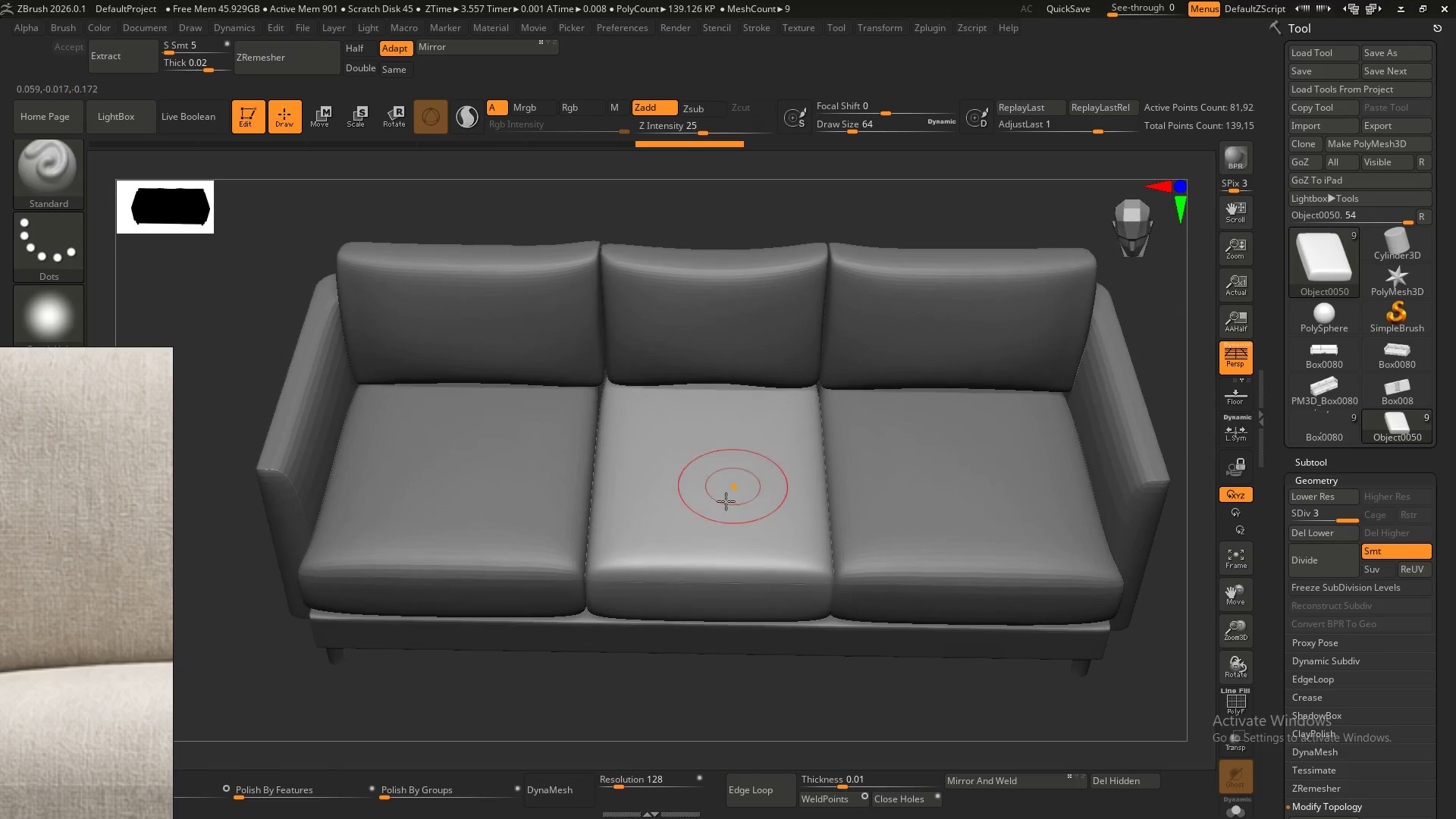 
hold_key(key=AltLeft, duration=0.48)
 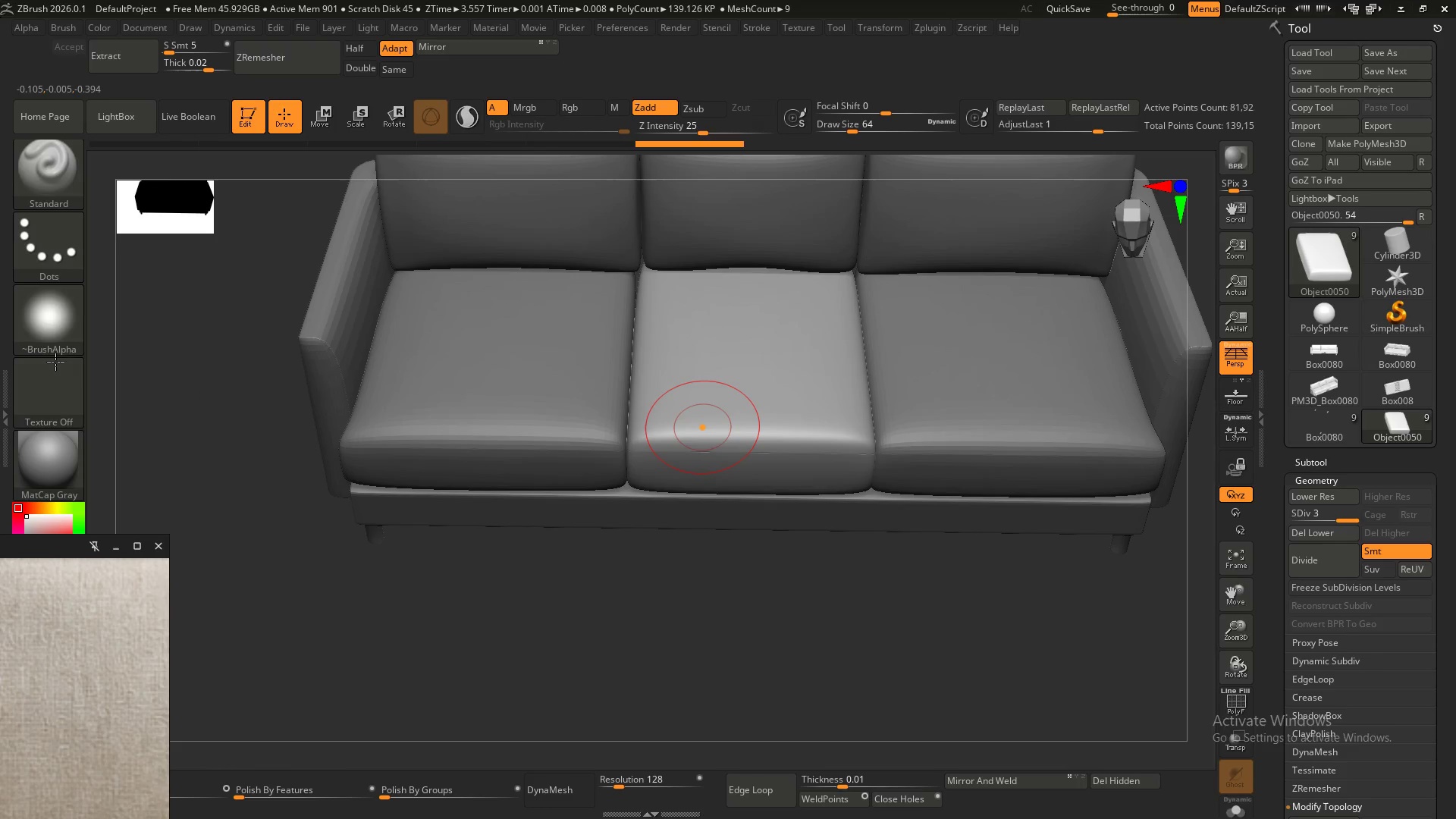 
left_click([70, 301])
 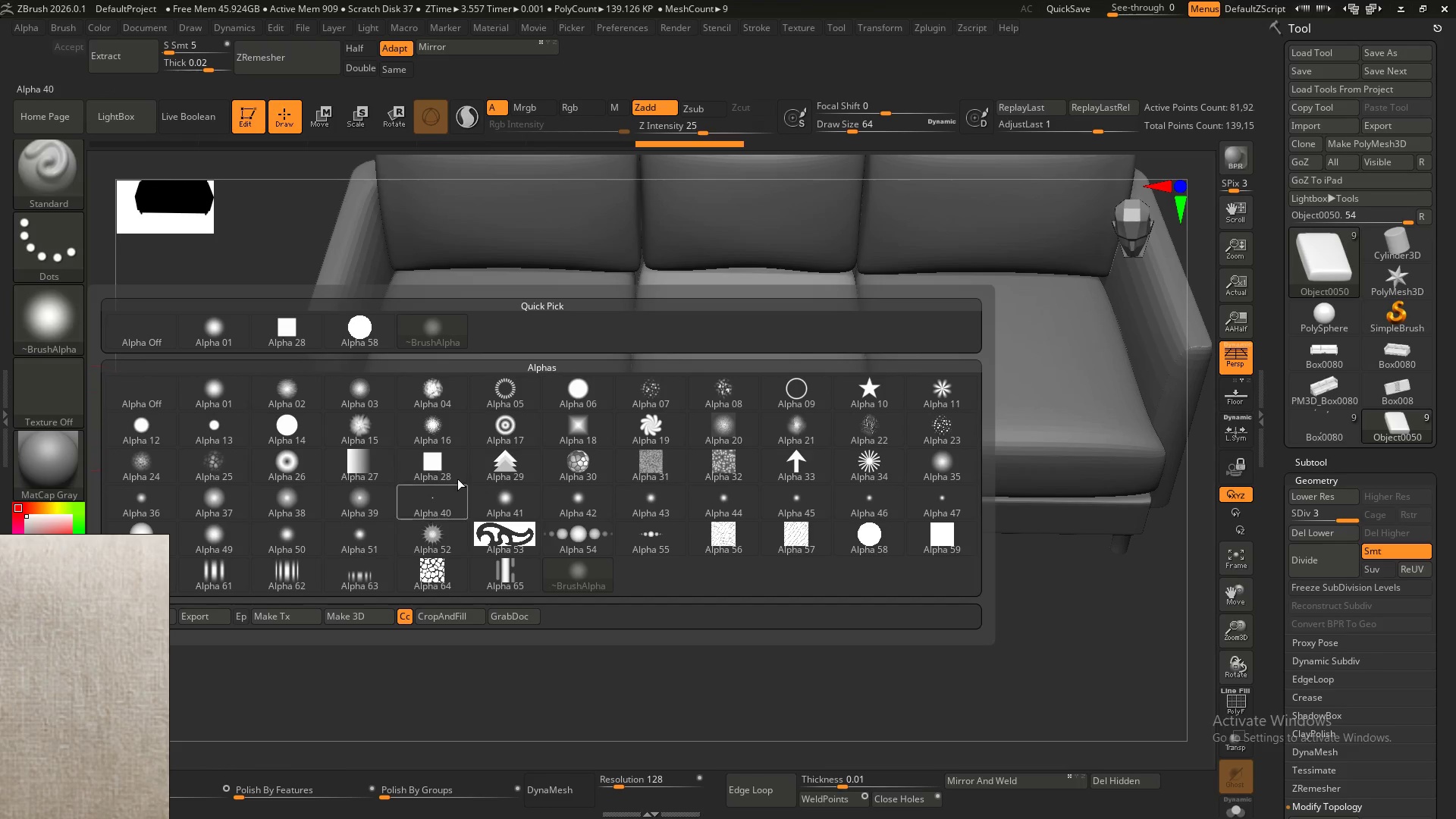 
wait(5.79)
 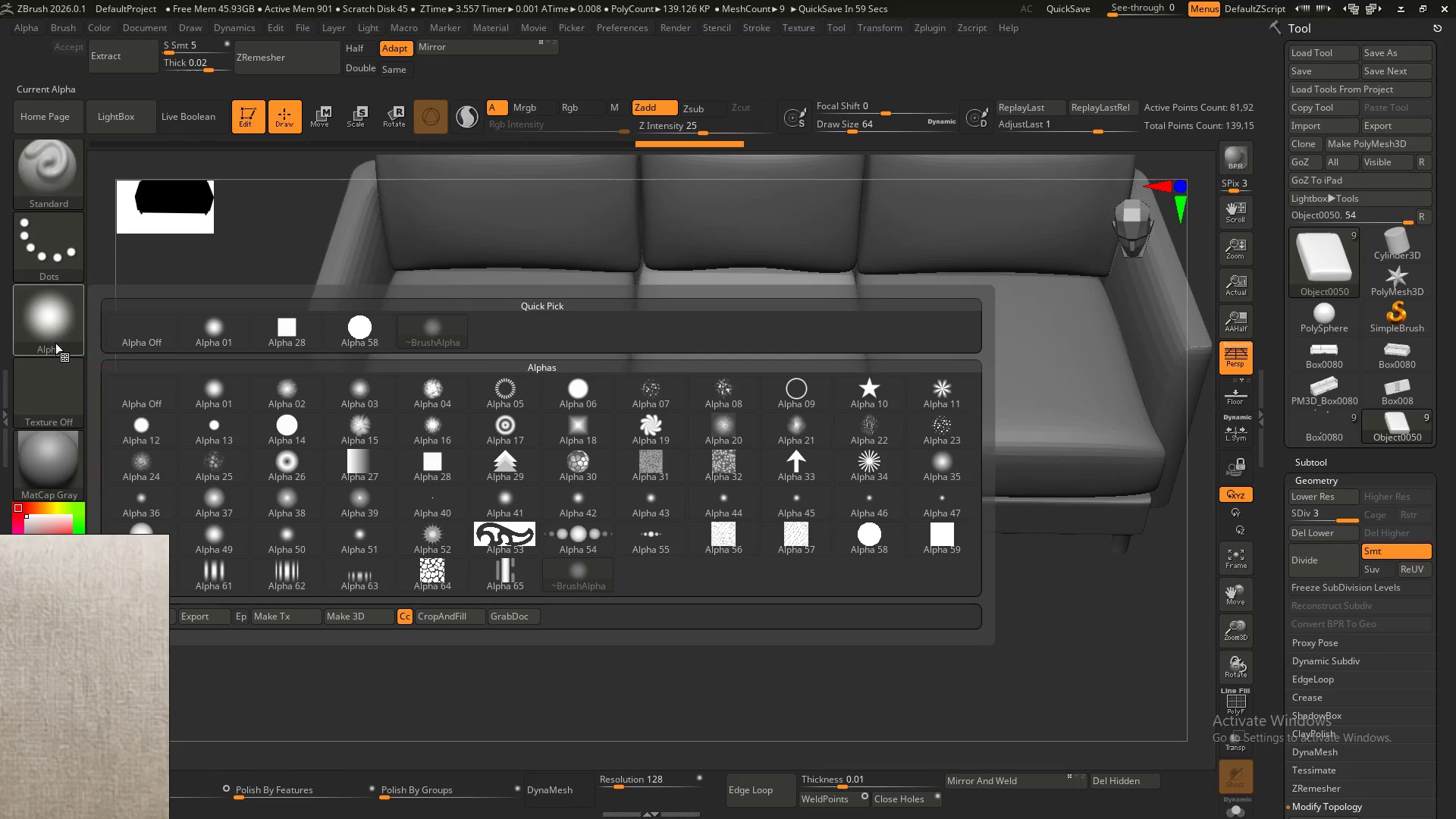 
mouse_move([133, 131])
 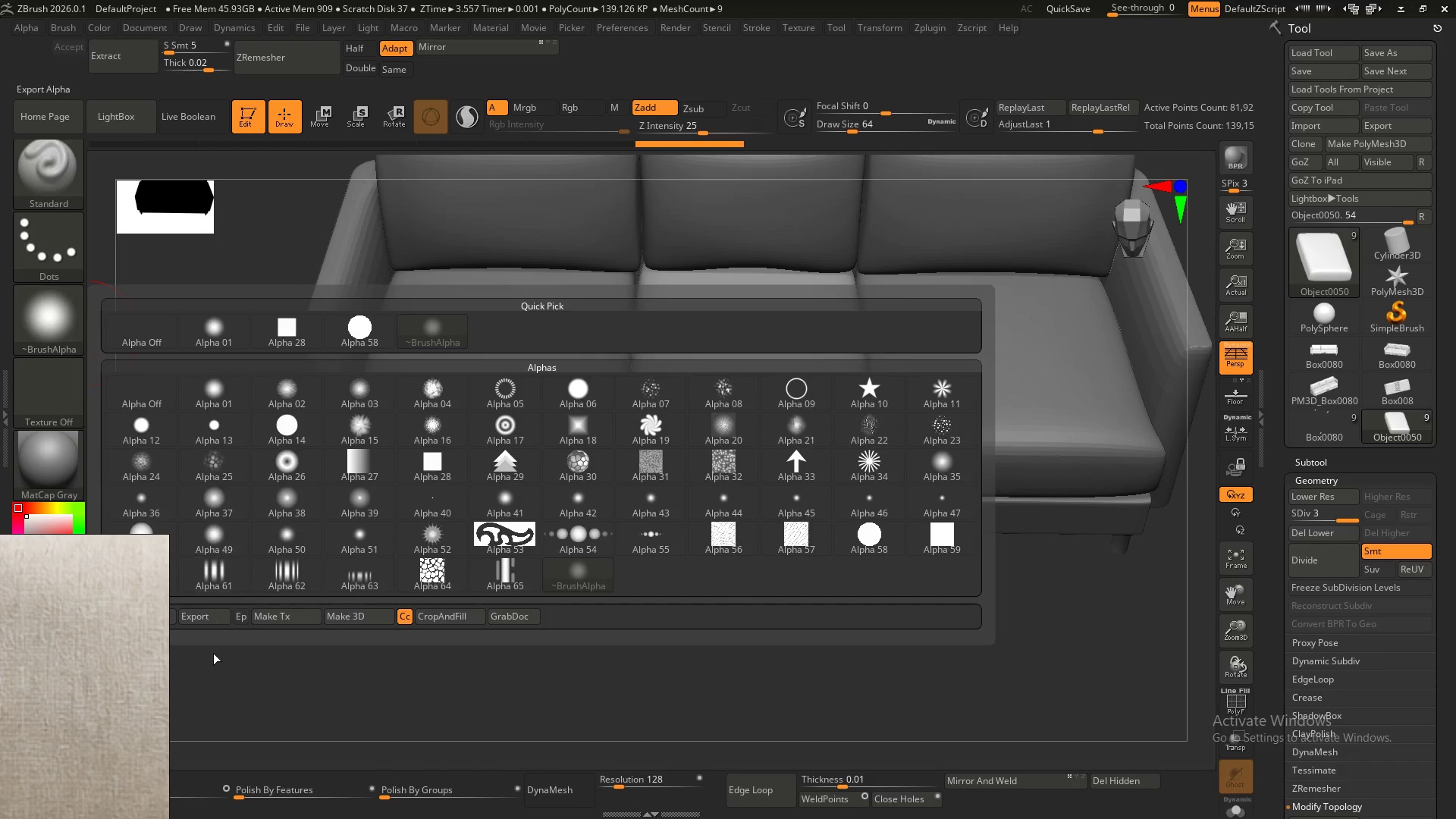 
wait(9.71)
 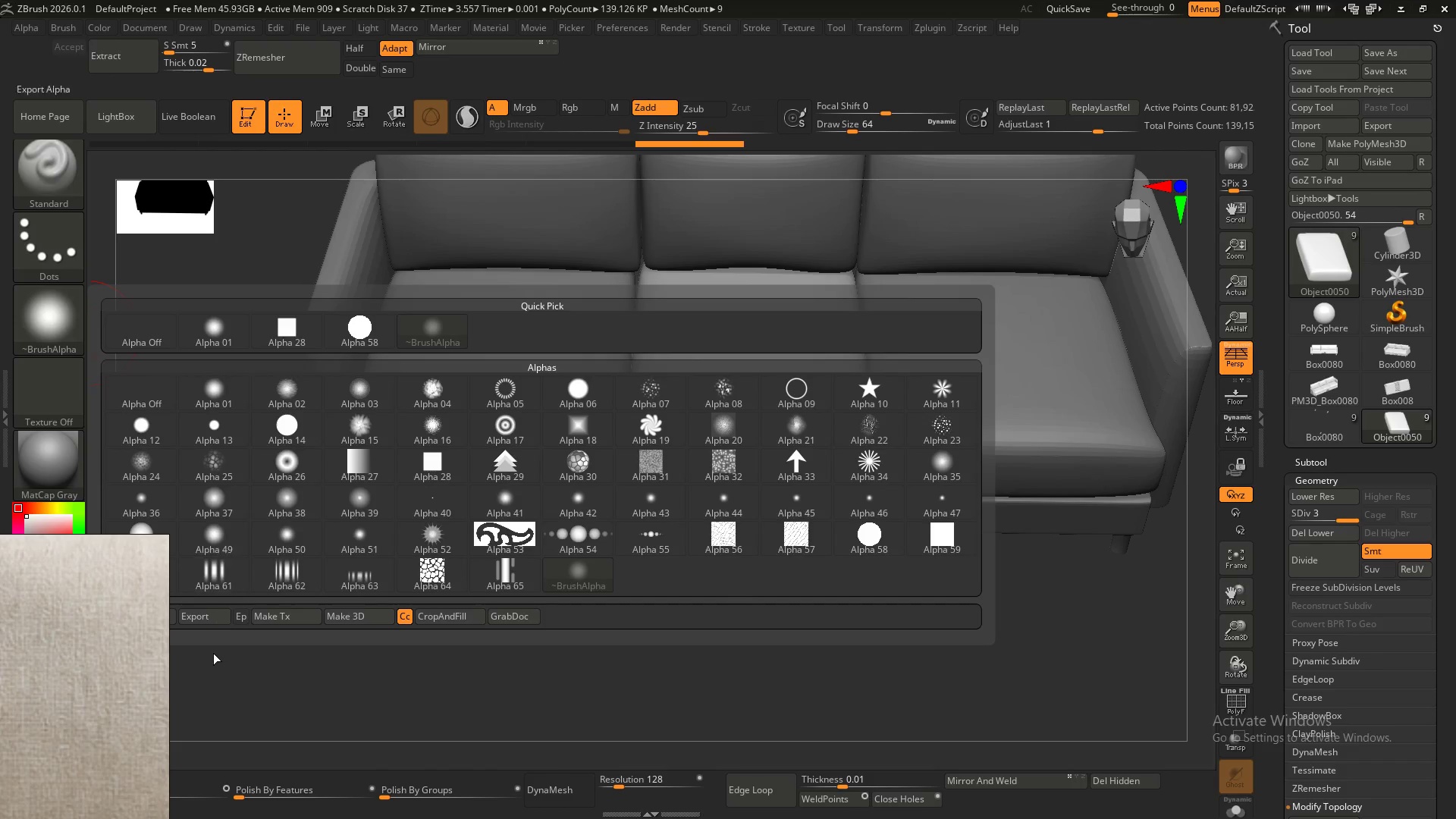 
left_click([52, 337])
 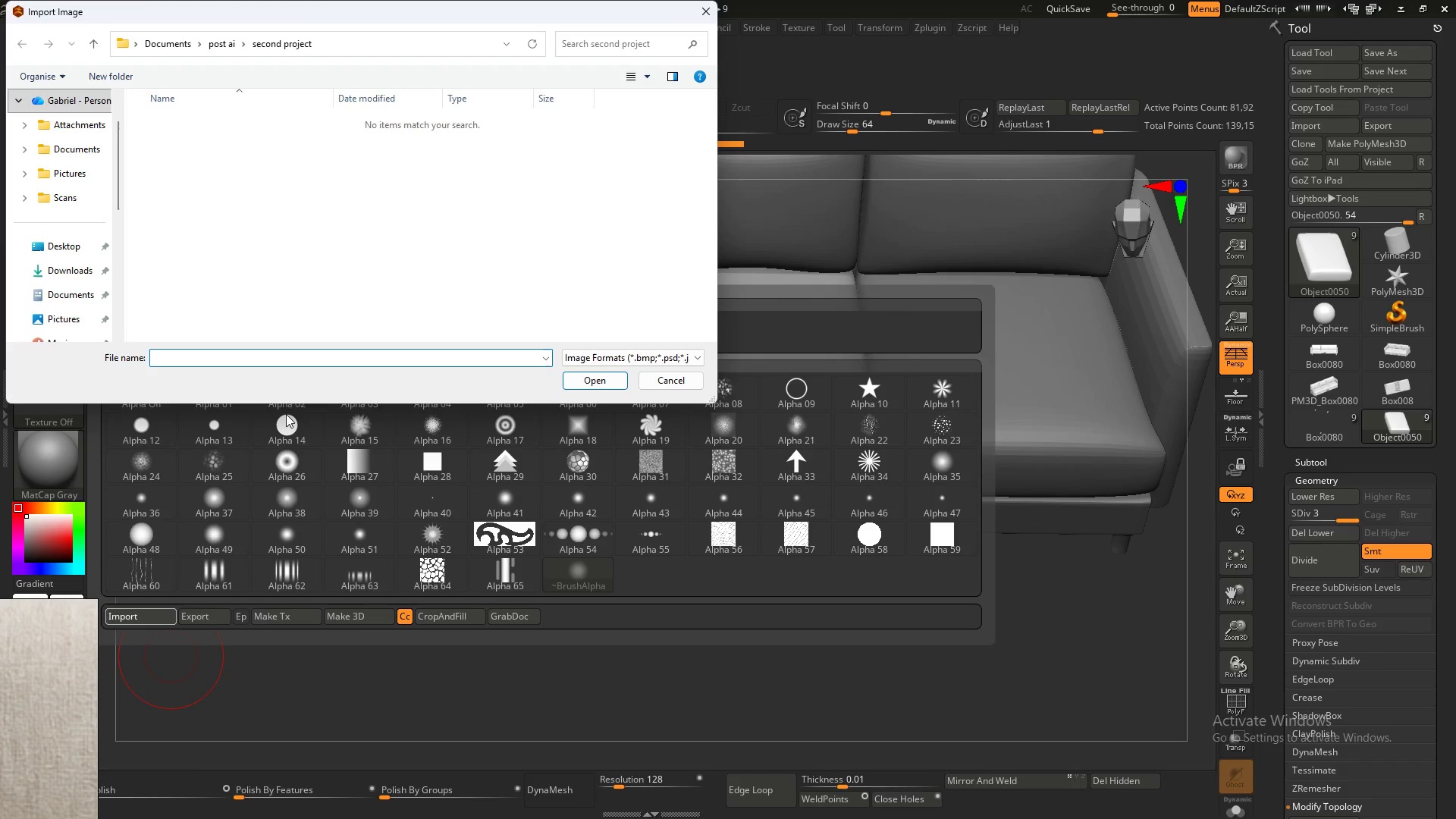 
left_click([97, 45])
 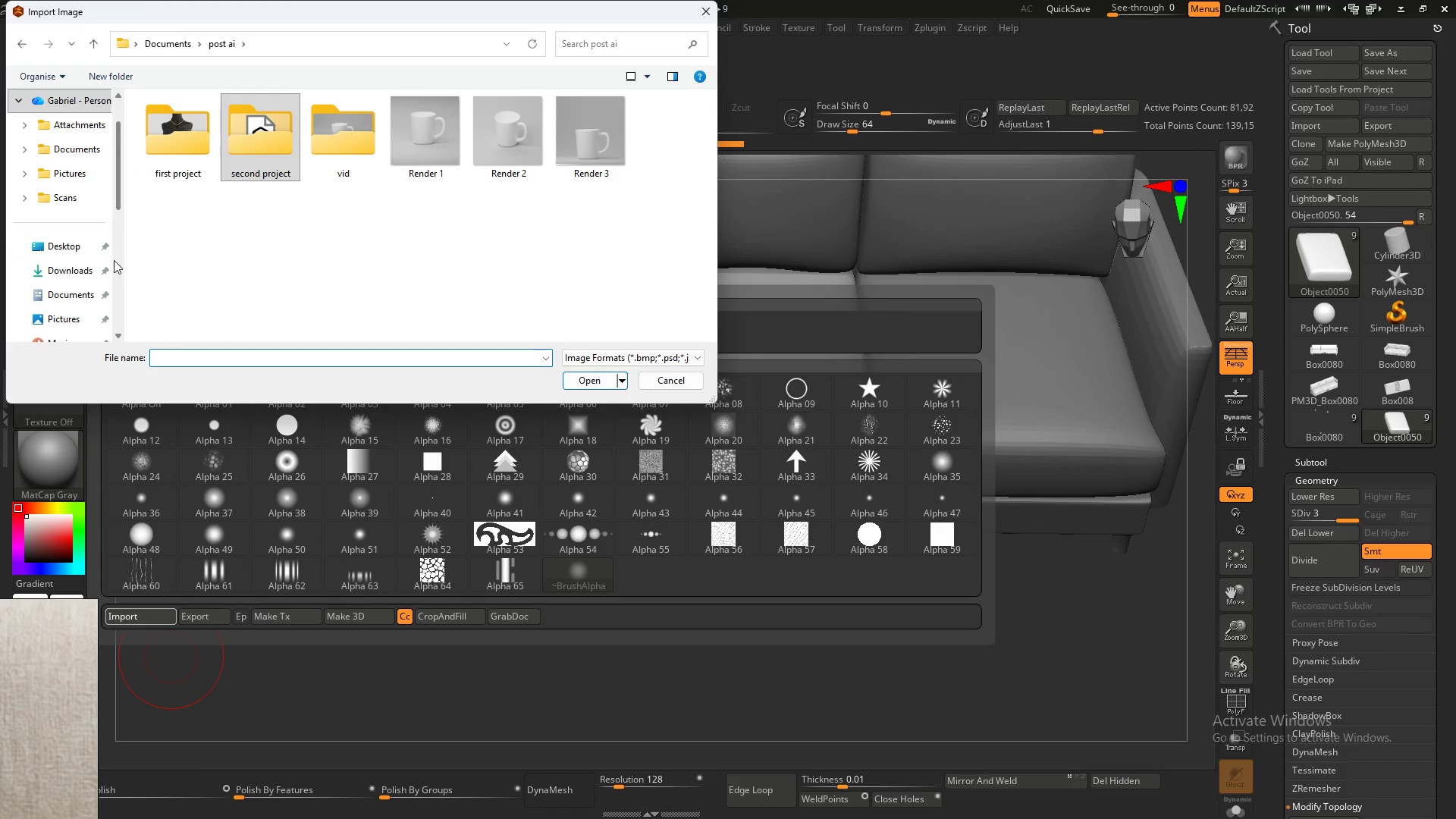 
key(Meta+MetaLeft)
 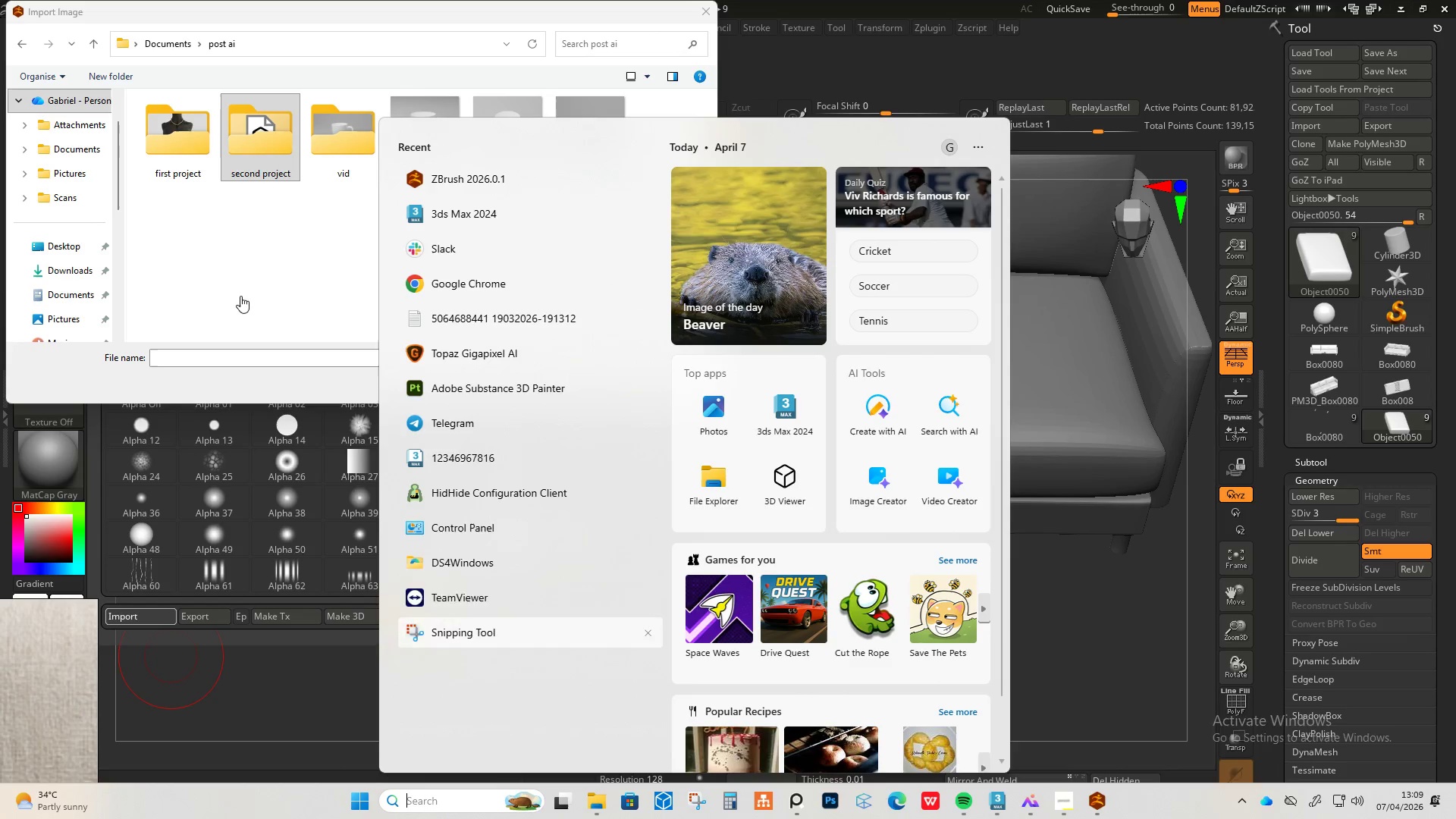 
type(wri)
 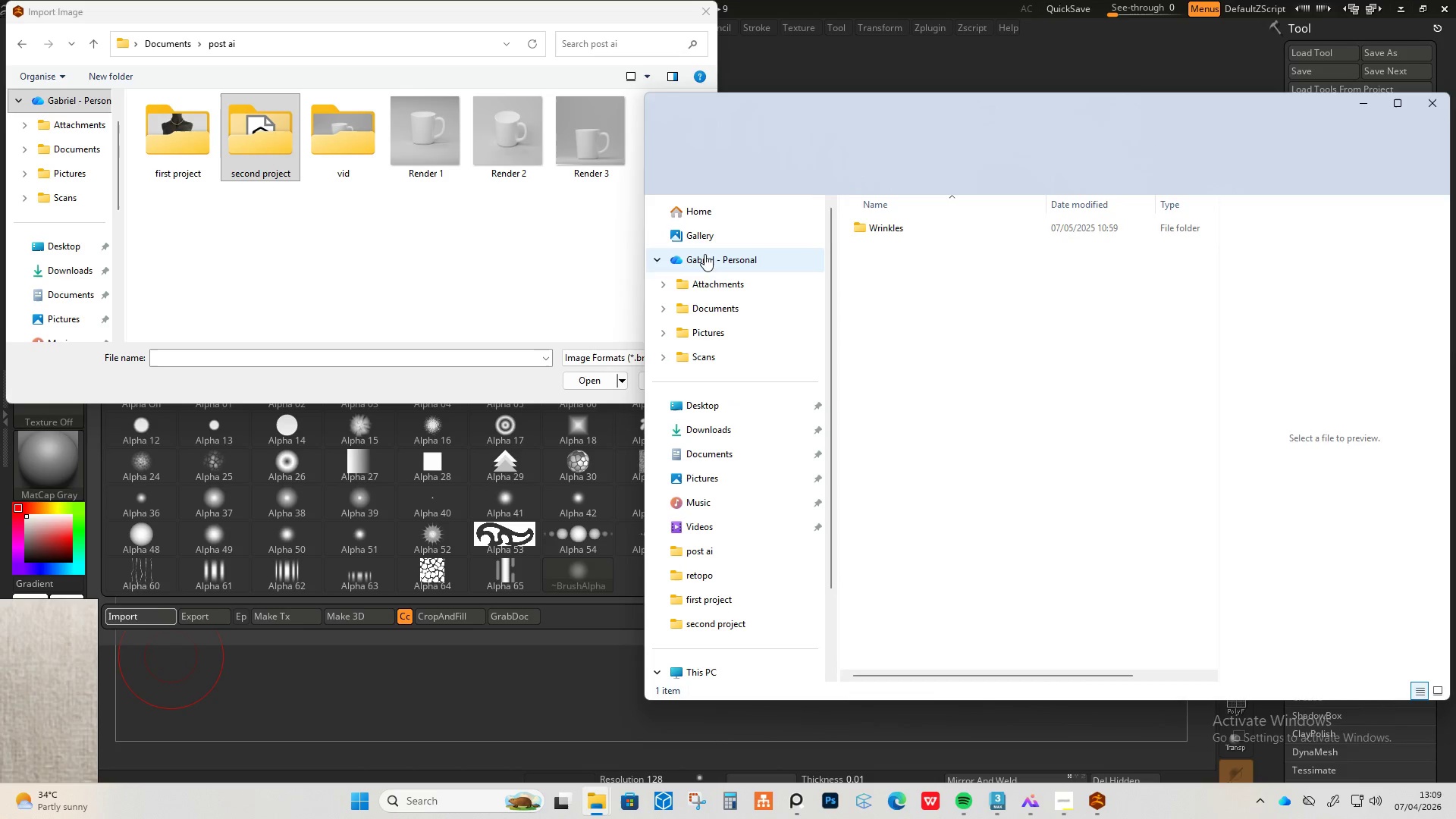 
left_click([977, 223])
 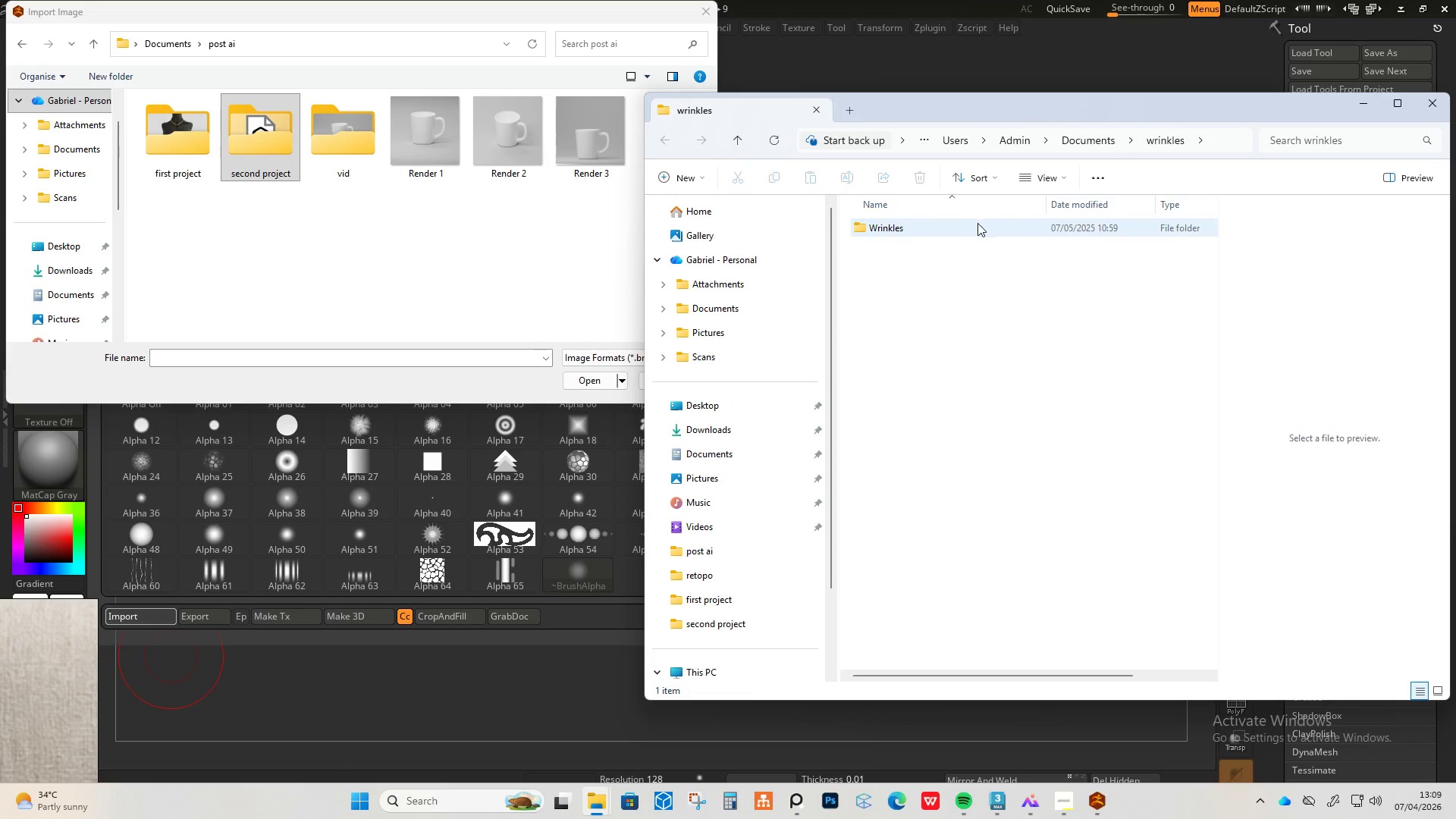 
triple_click([981, 224])
 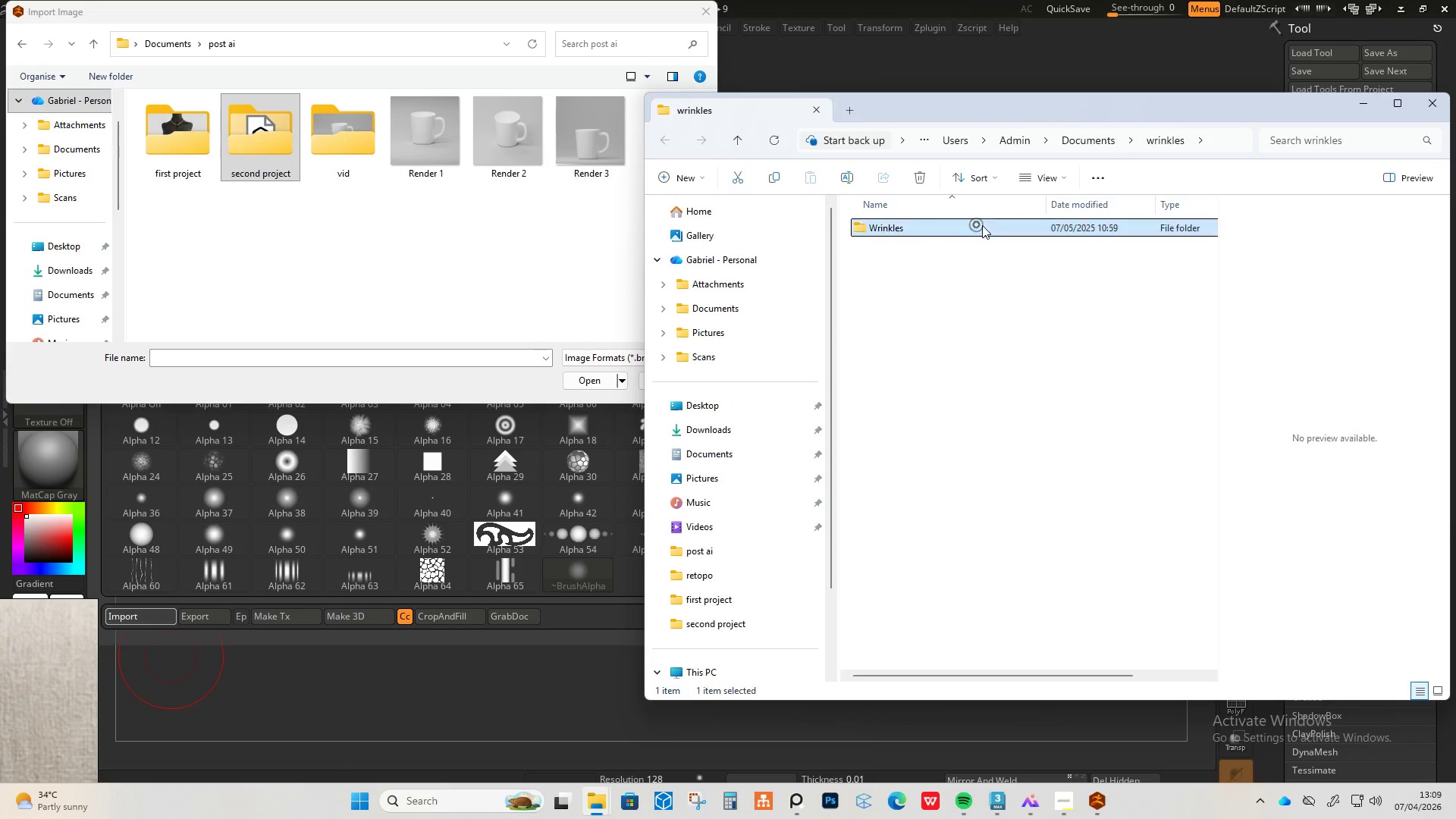 
left_click_drag(start_coordinate=[977, 223], to_coordinate=[982, 225])
 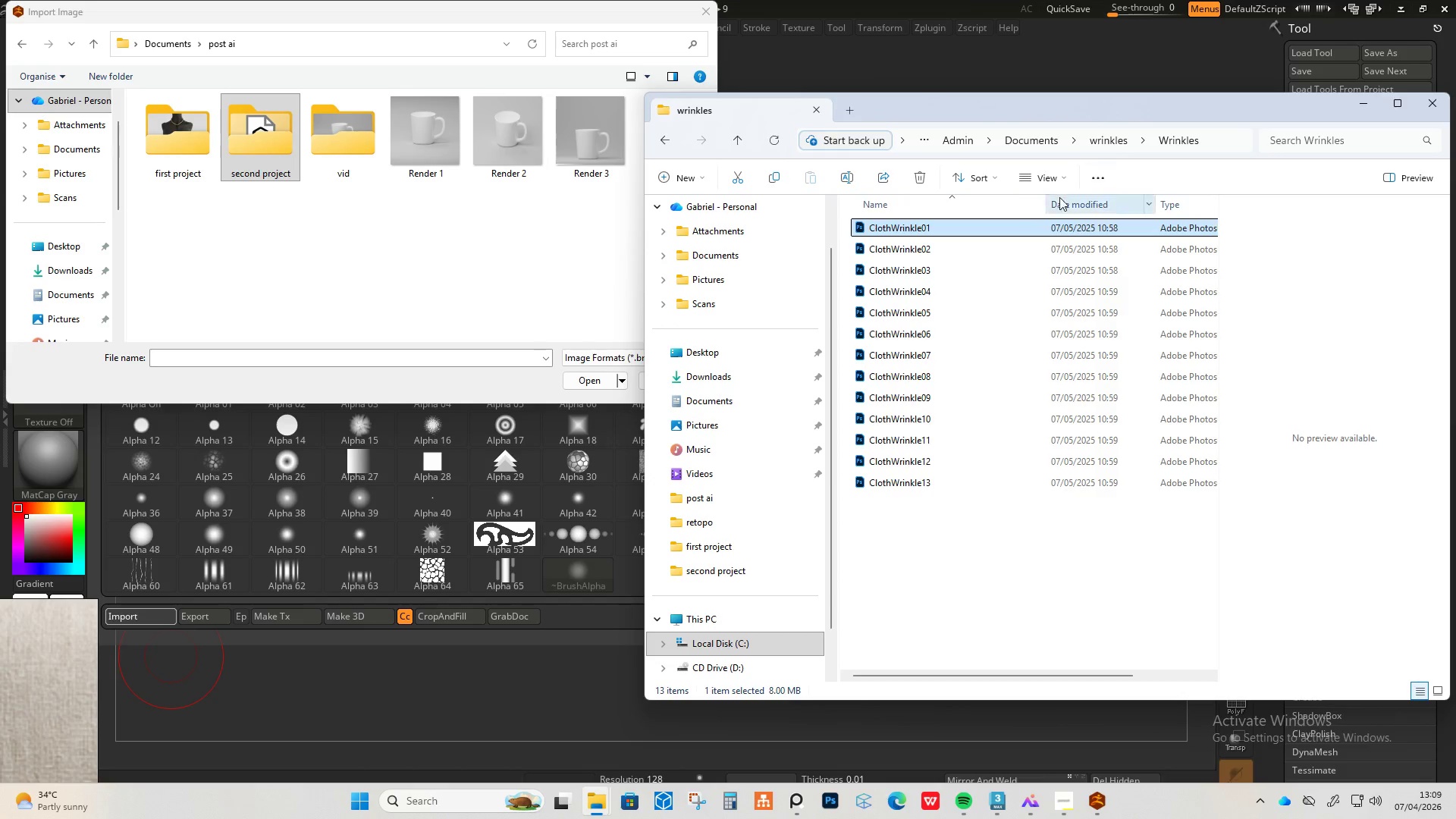 
wait(5.75)
 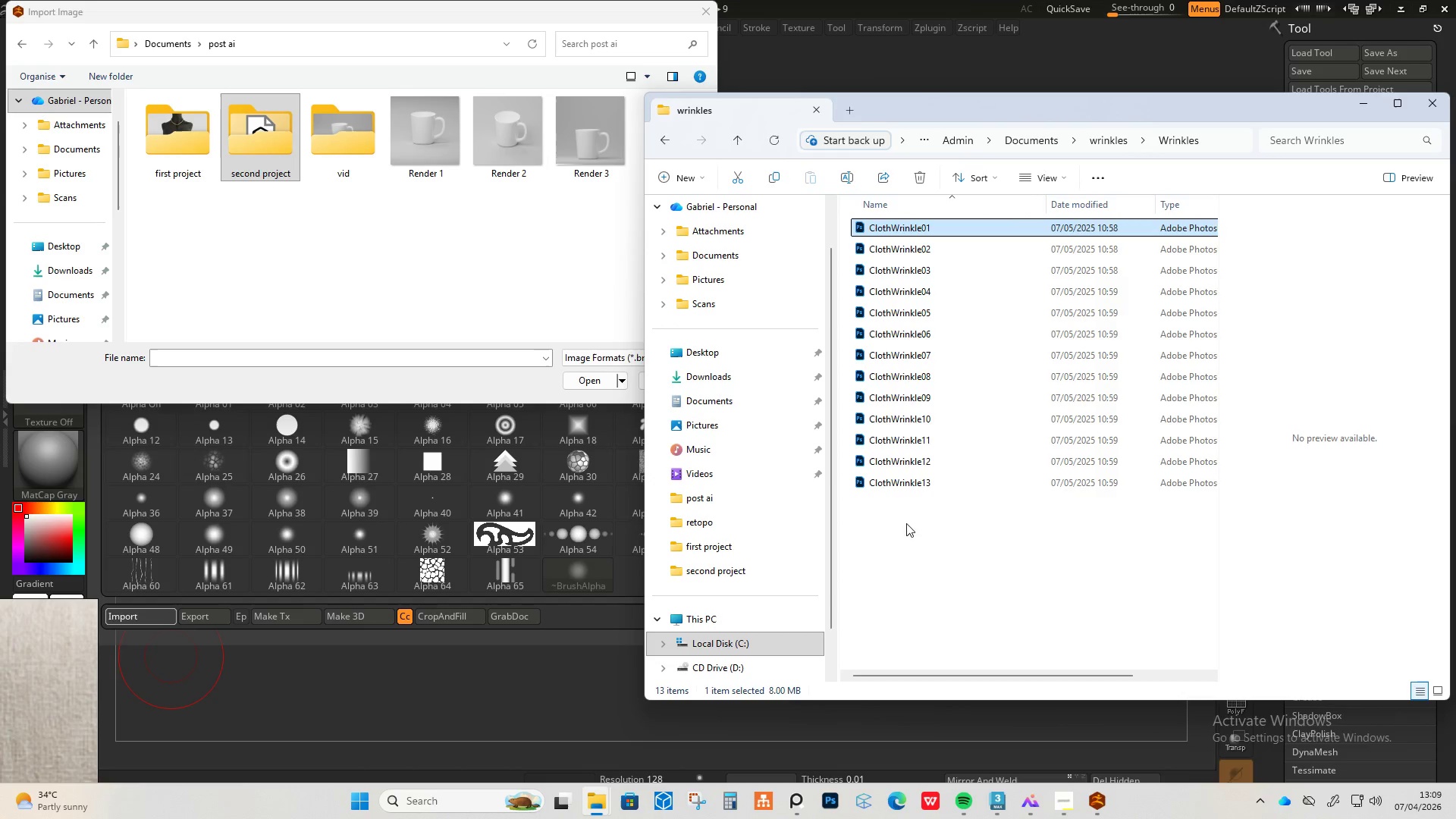 
left_click([115, 204])
 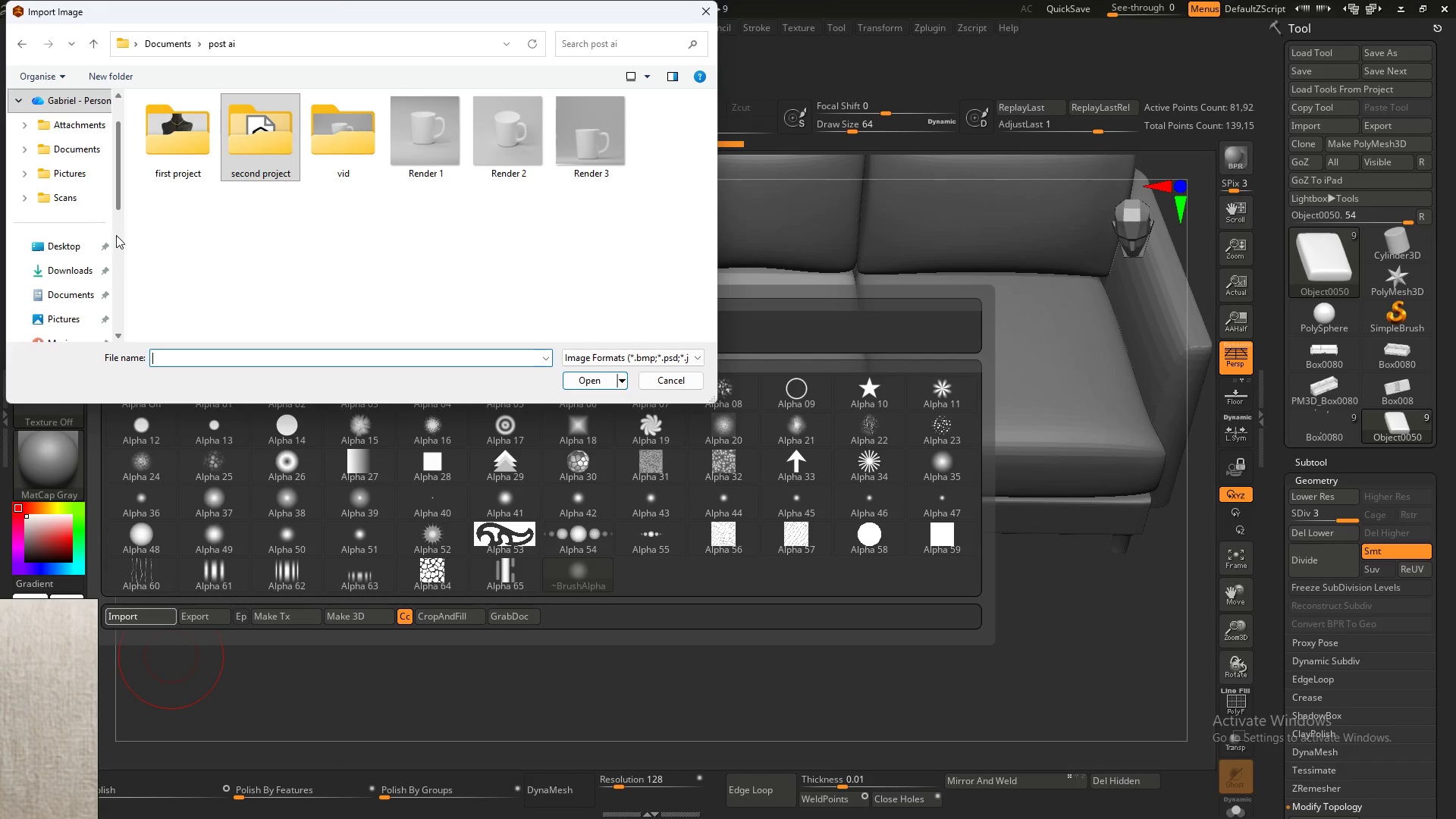 
left_click_drag(start_coordinate=[116, 205], to_coordinate=[121, 278])
 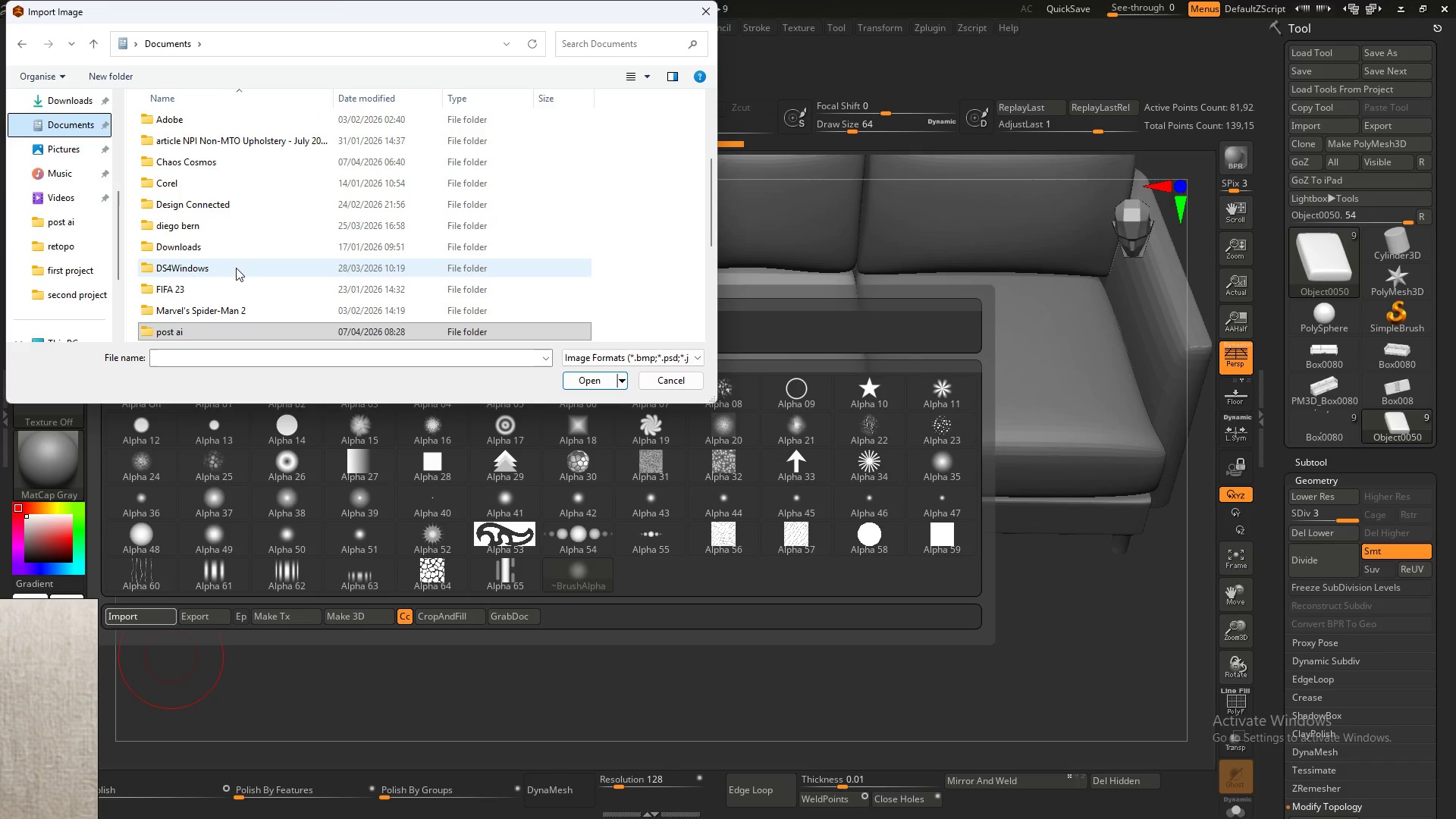 
key(W)
 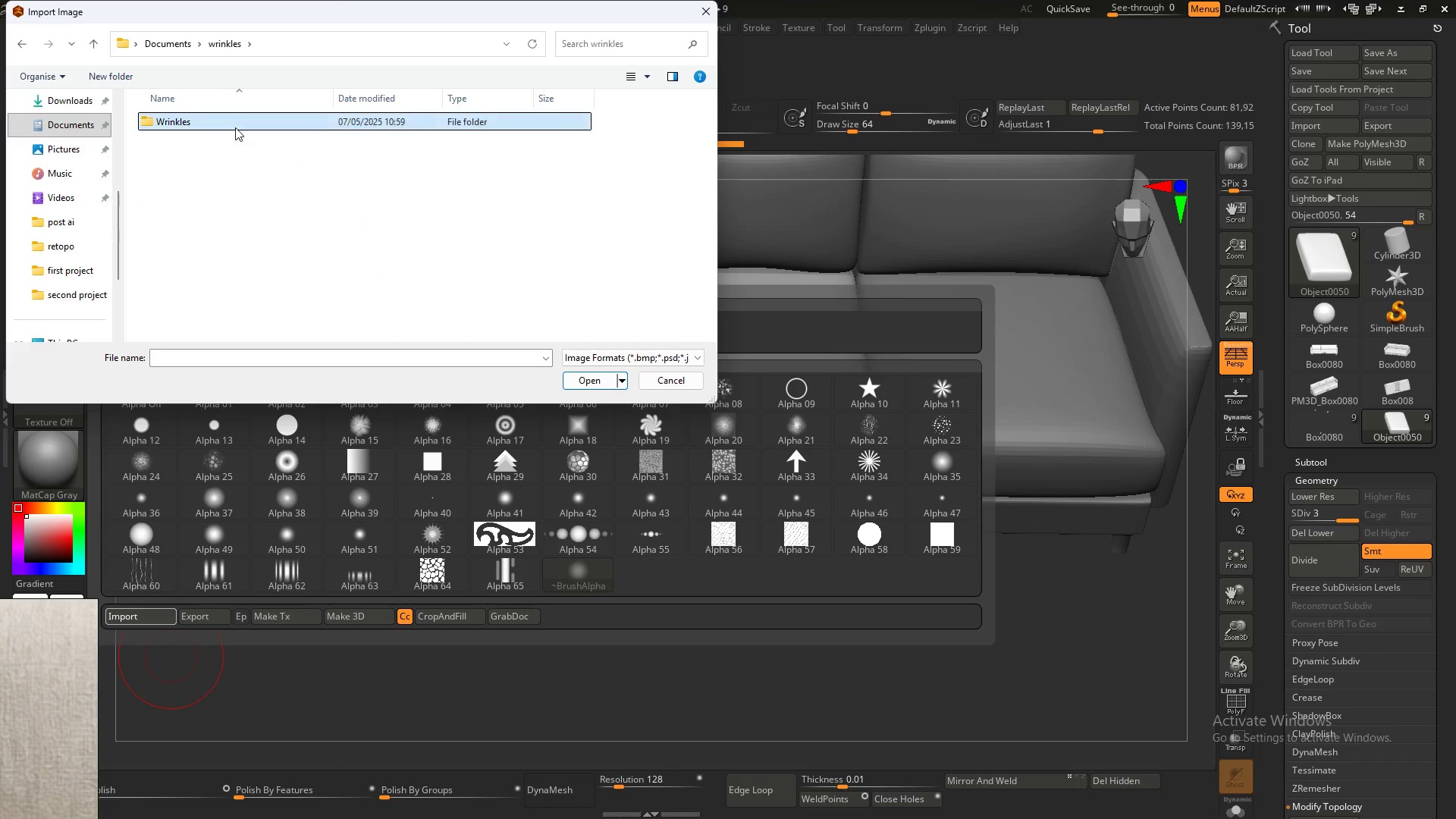 
key(Control+A)
 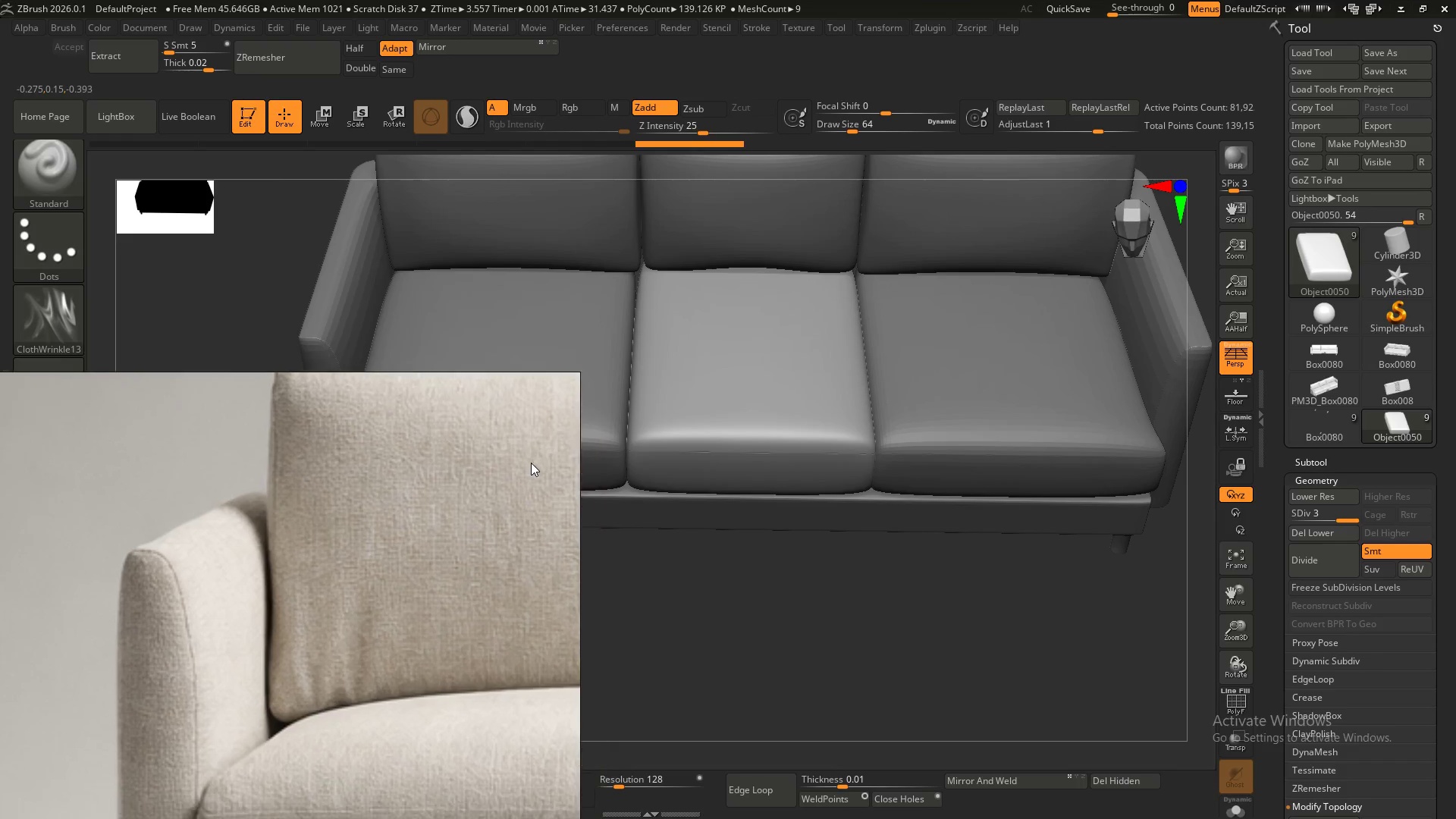 
wait(6.58)
 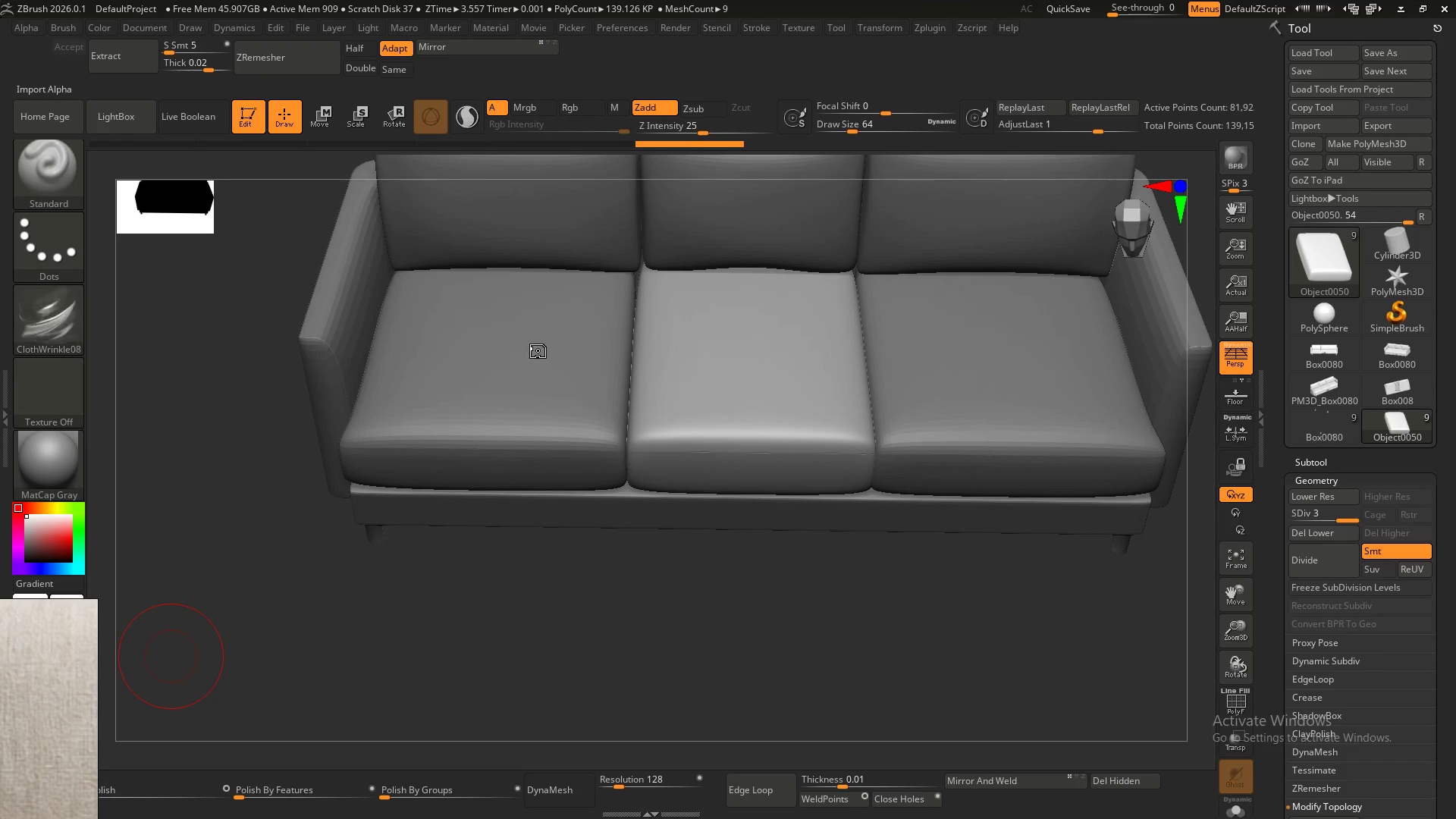 
hold_key(key=AltLeft, duration=1.08)
left_click([547, 230])
 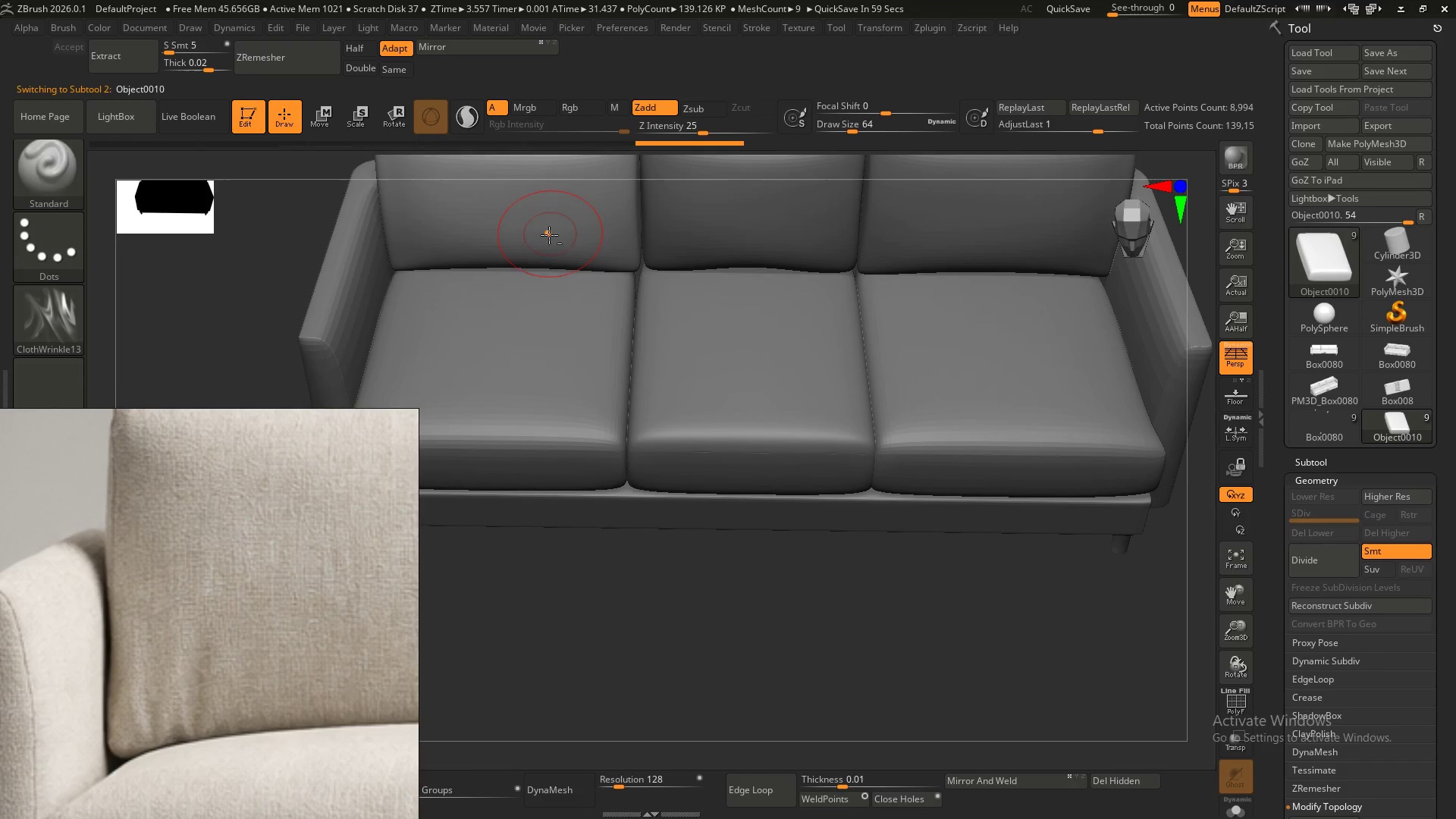 
hold_key(key=AltLeft, duration=3.06)
double_click([1326, 552])
 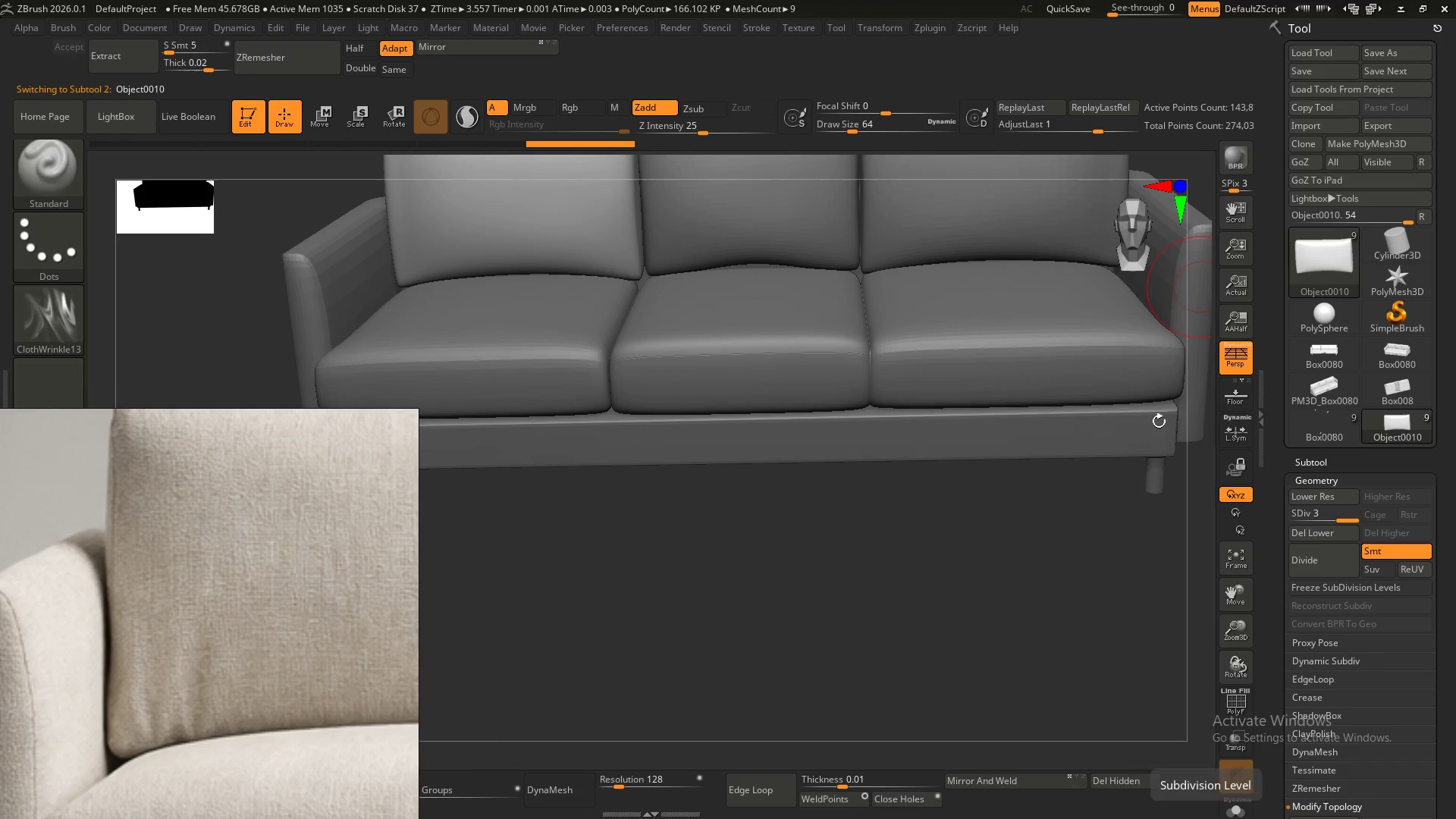 
hold_key(key=AltLeft, duration=0.58)
 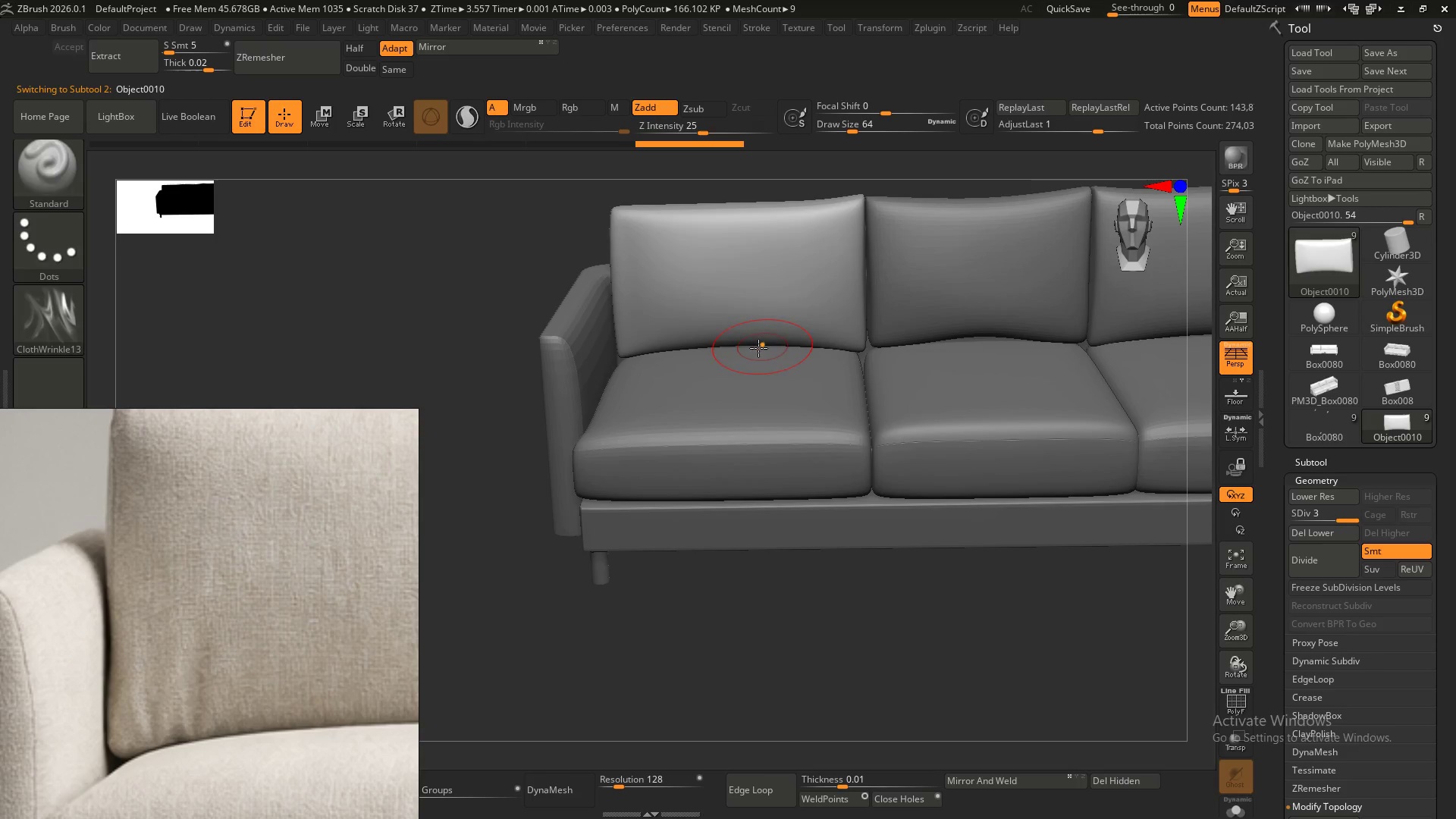 
hold_key(key=ControlLeft, duration=0.5)
 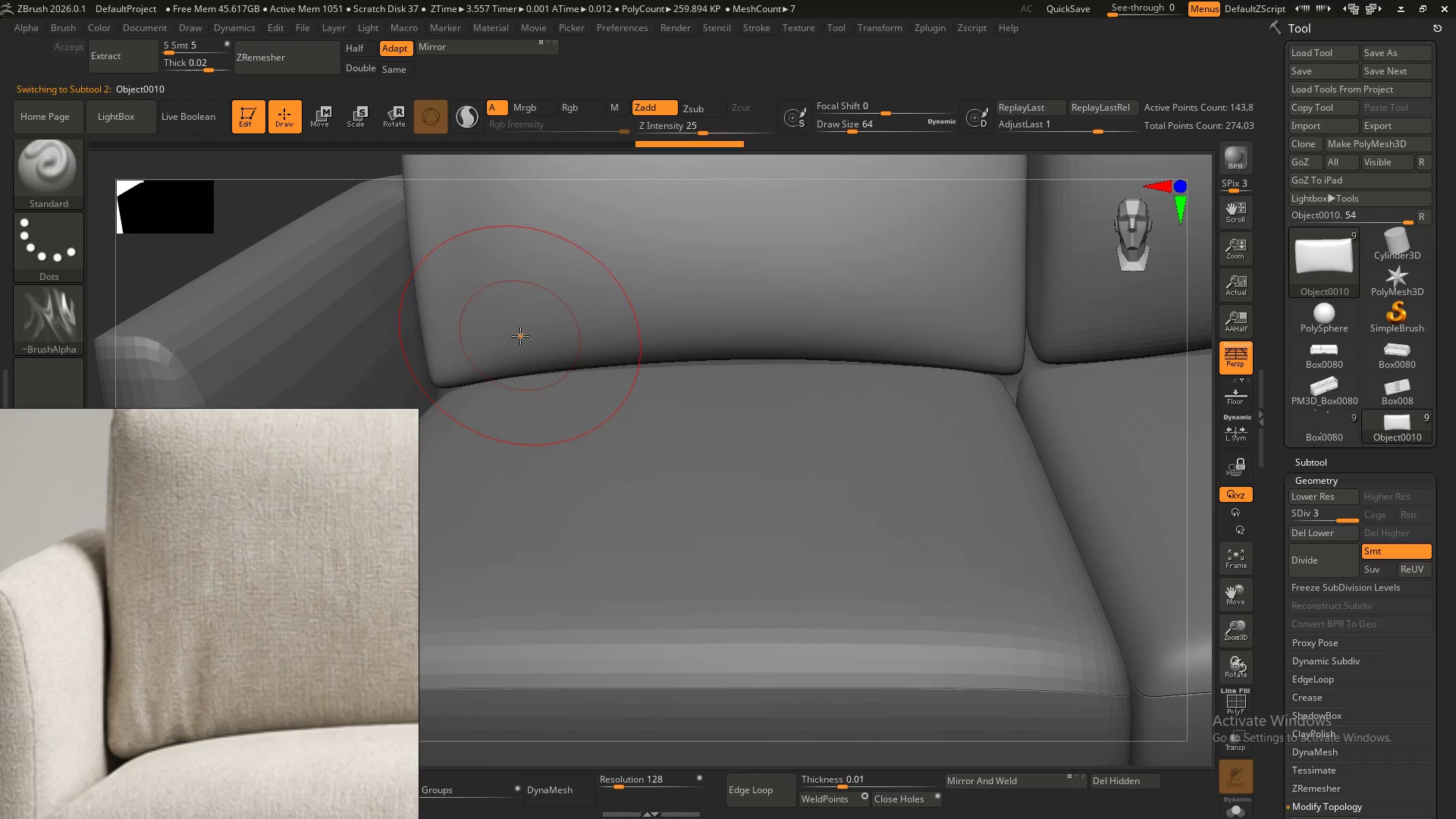 
left_click_drag(start_coordinate=[522, 339], to_coordinate=[556, 377])
 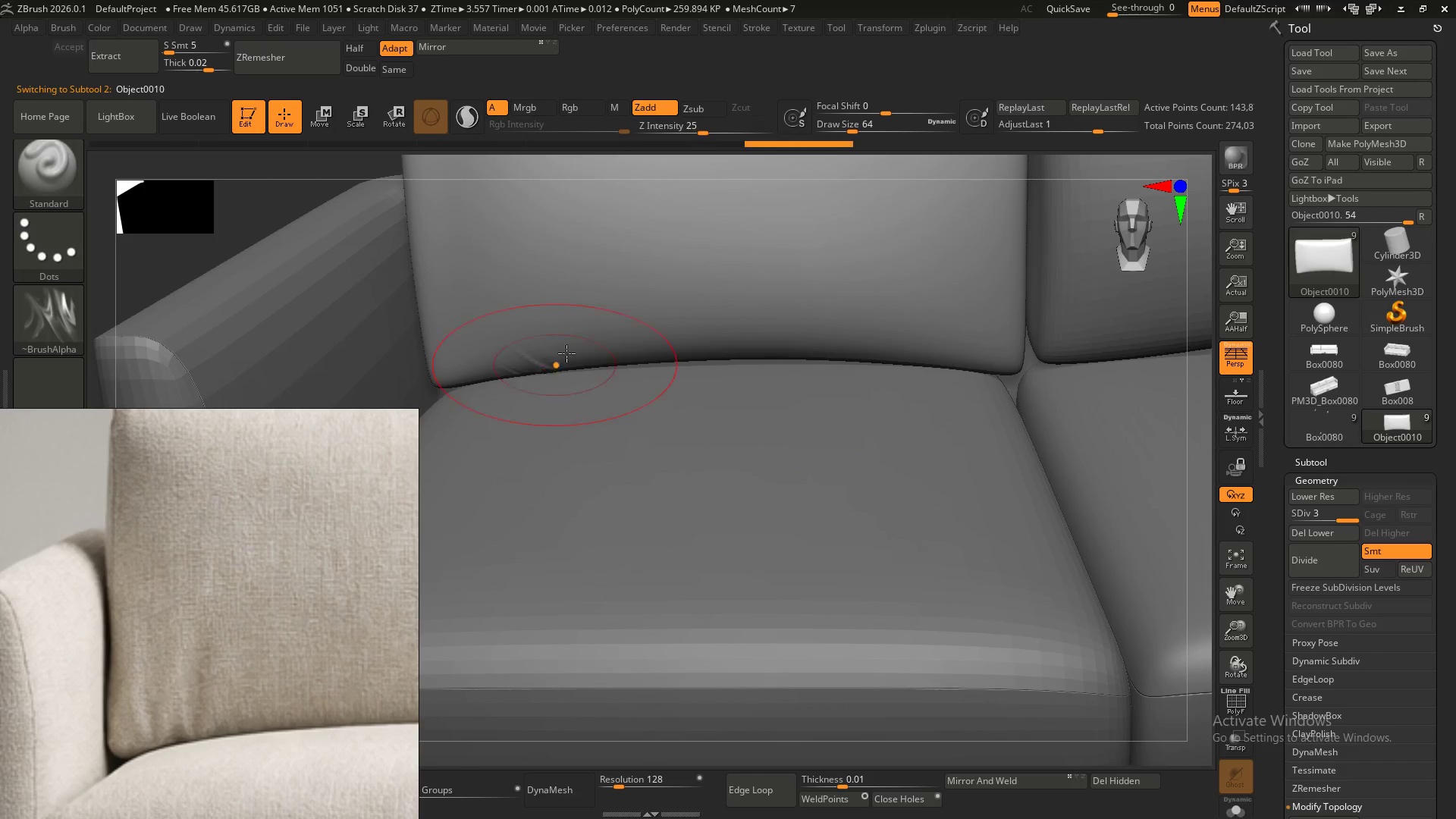 
key(Control+Z)
 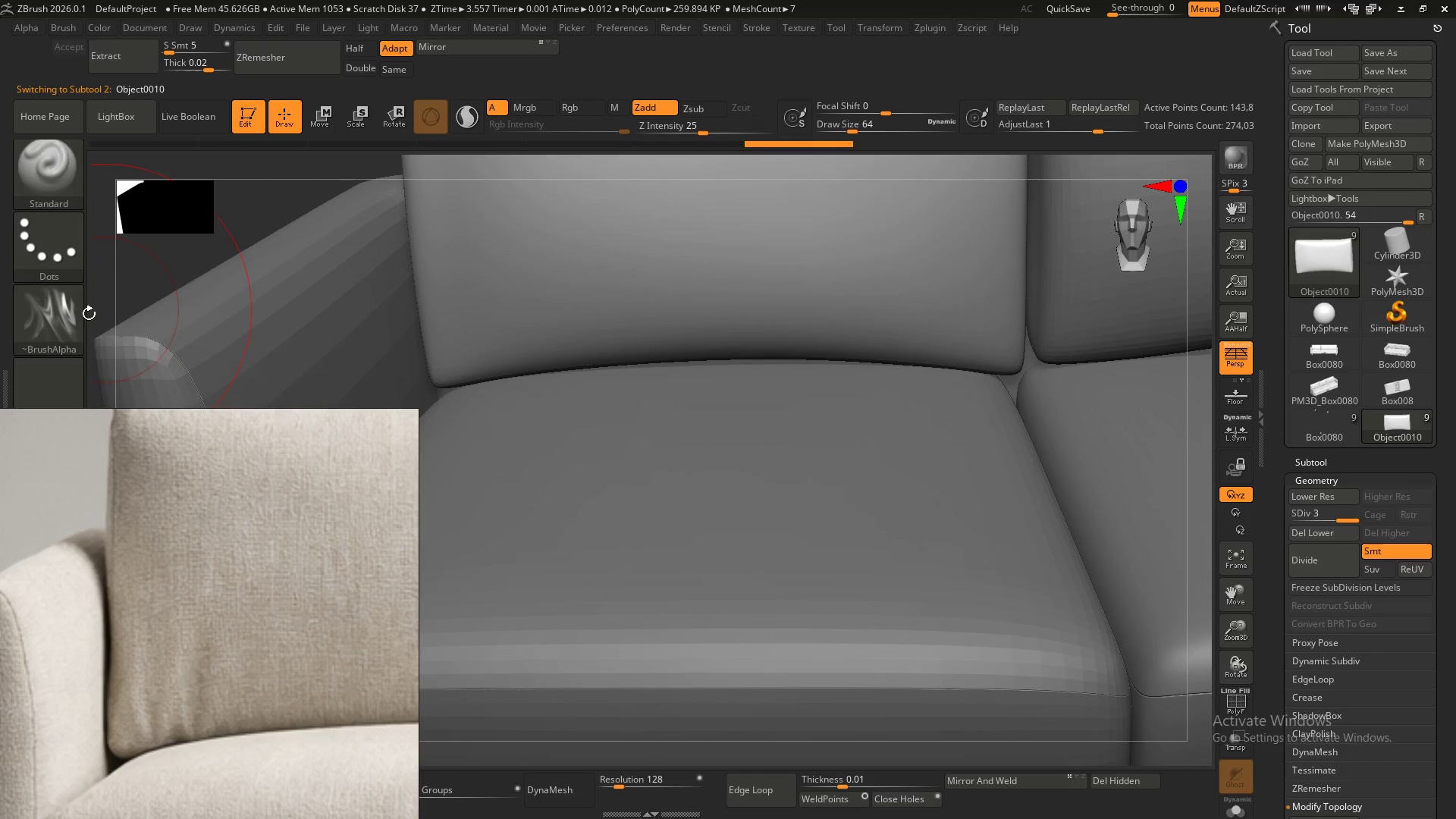 
left_click_drag(start_coordinate=[56, 259], to_coordinate=[58, 265])
 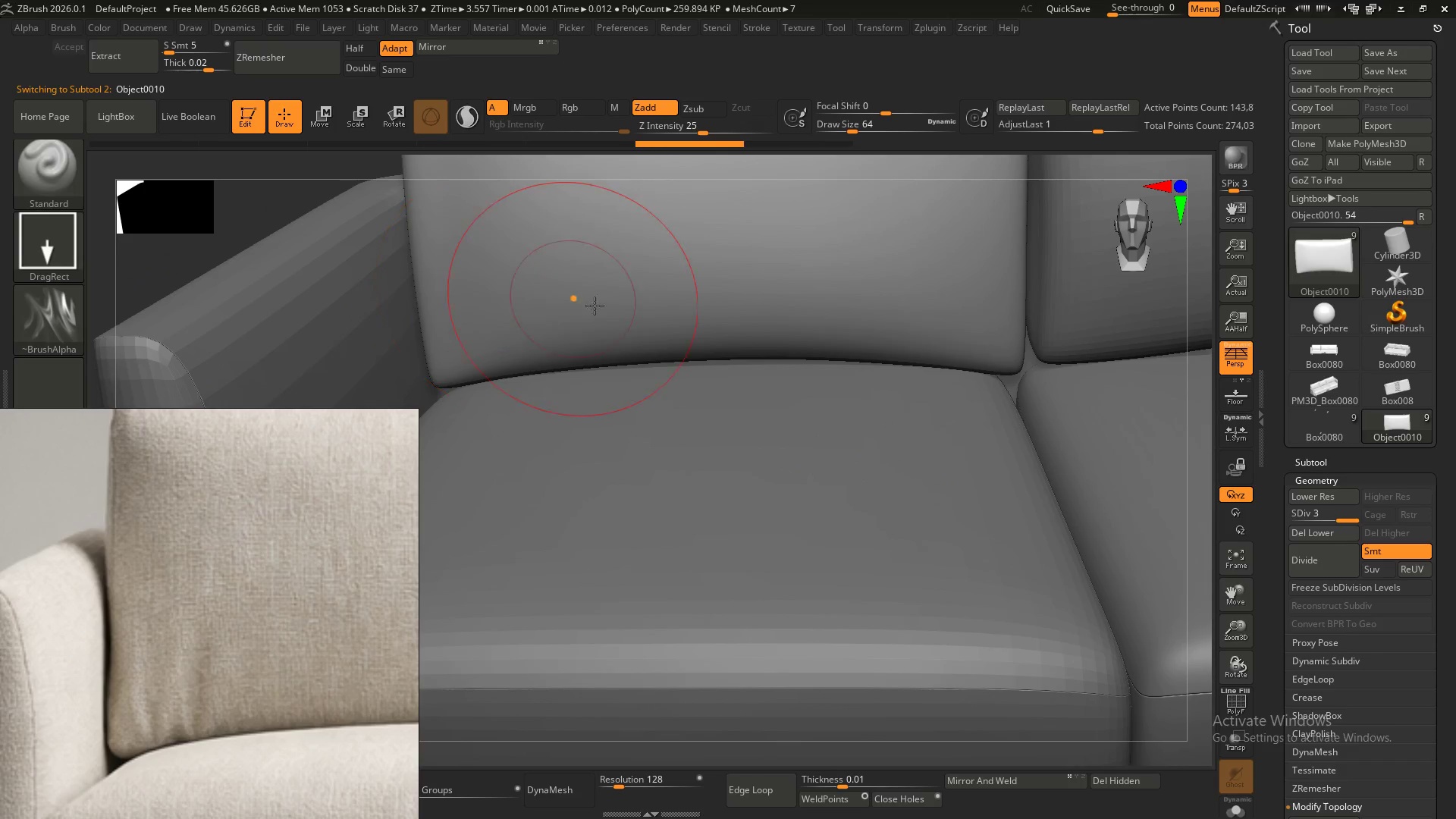 
left_click_drag(start_coordinate=[498, 332], to_coordinate=[494, 425])
 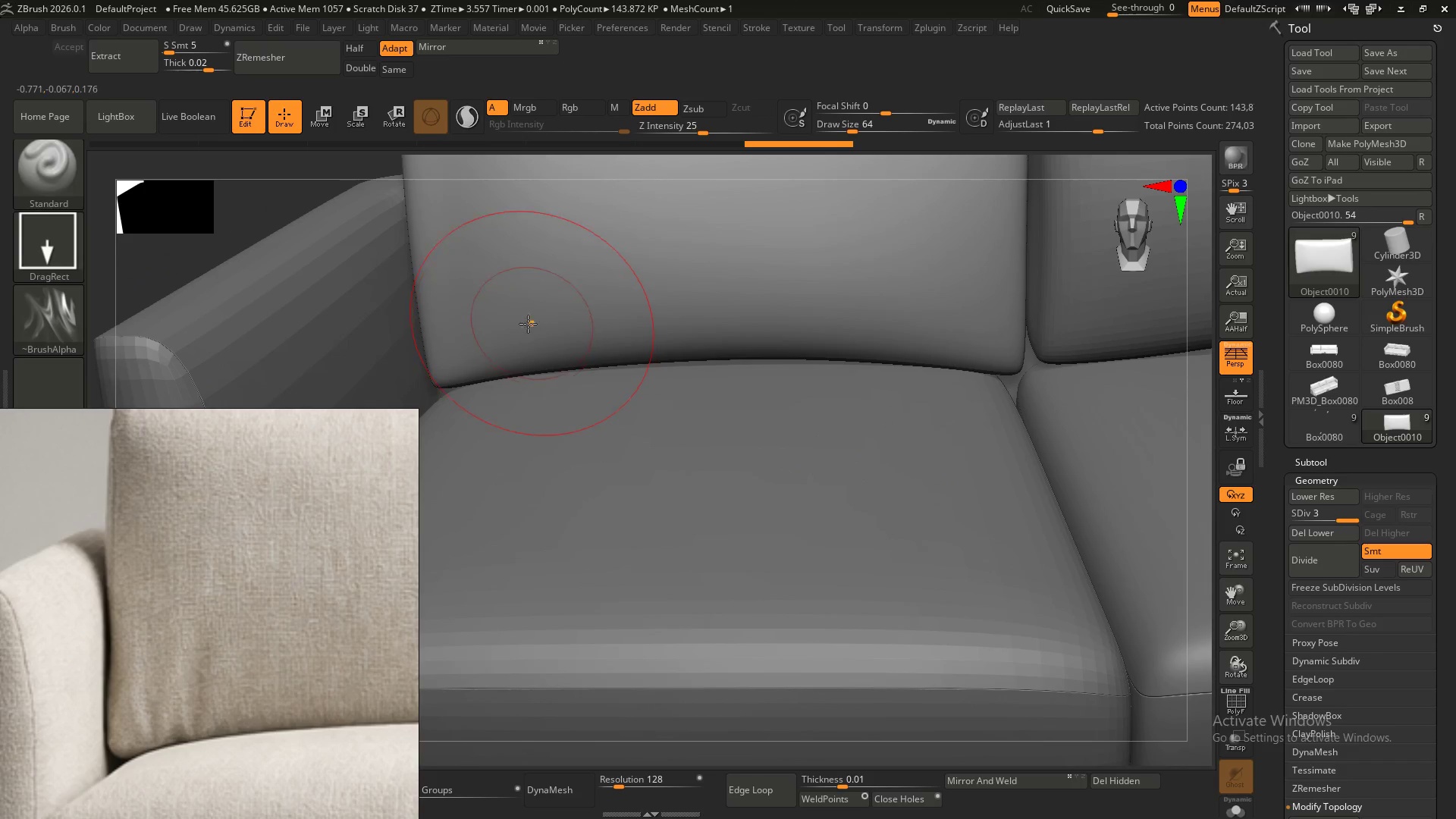 
key(Control+ControlLeft)
 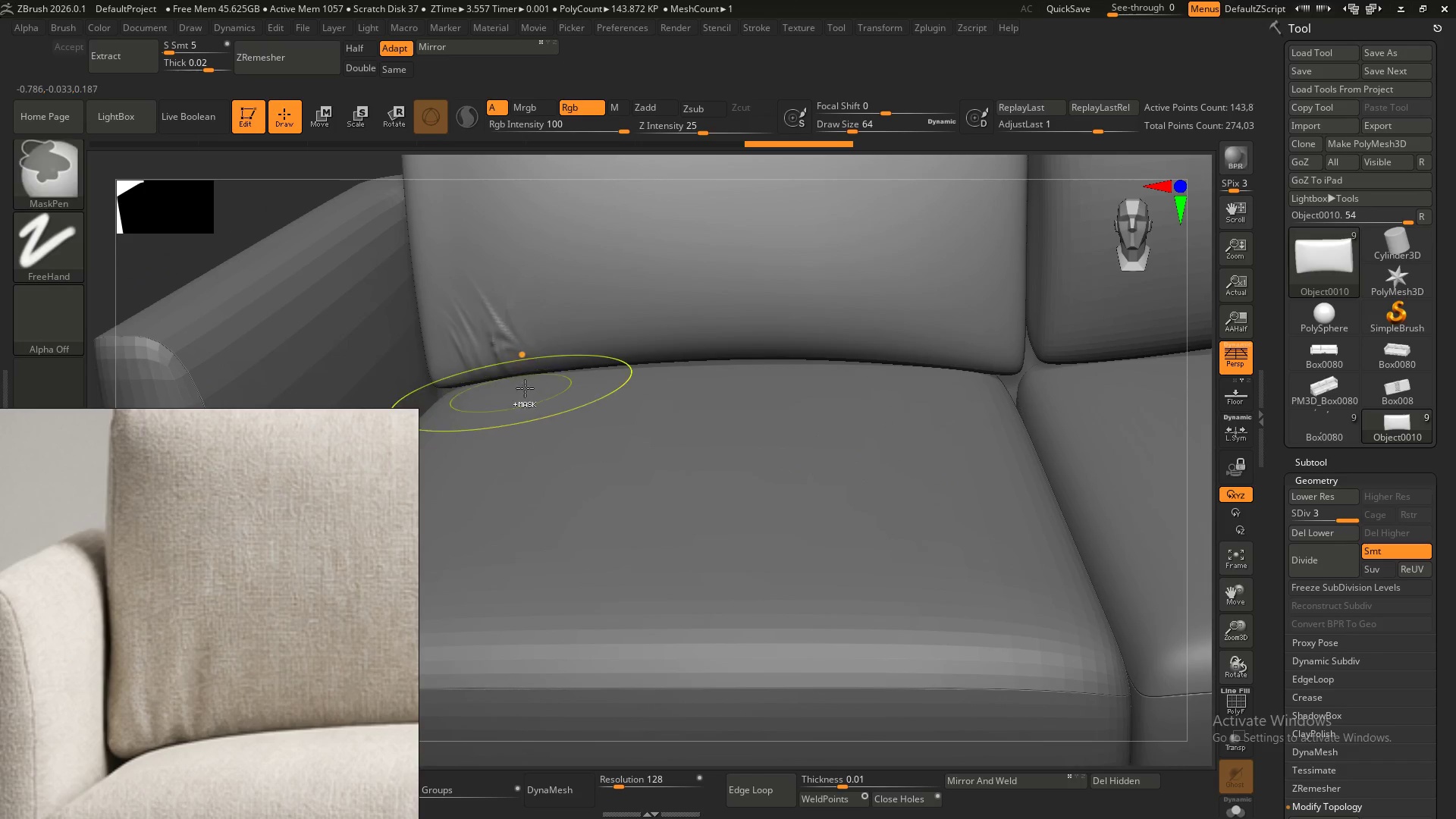 
key(Control+Z)
 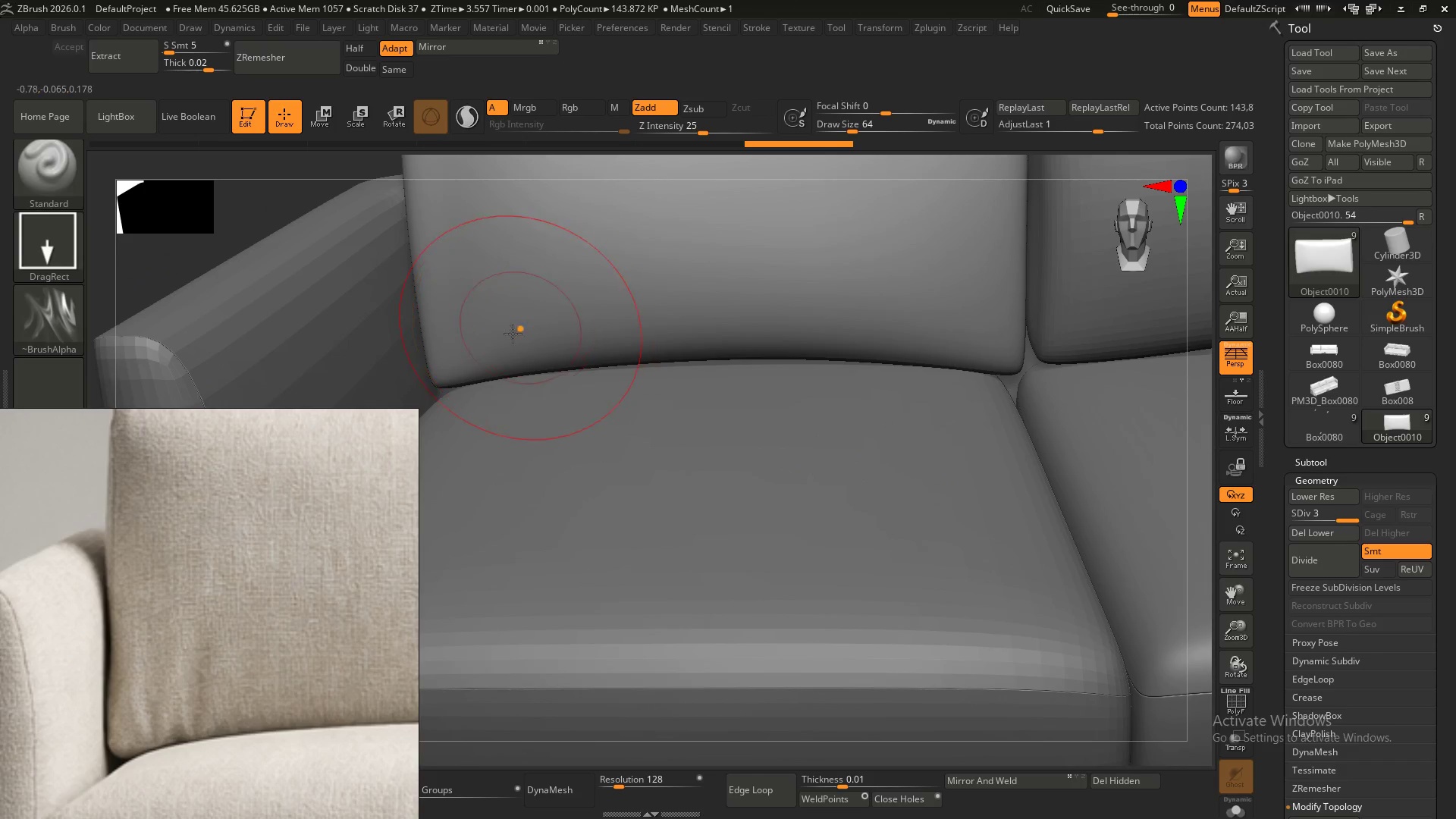 
hold_key(key=AltLeft, duration=1.52)
left_click_drag(start_coordinate=[497, 348], to_coordinate=[500, 453])
 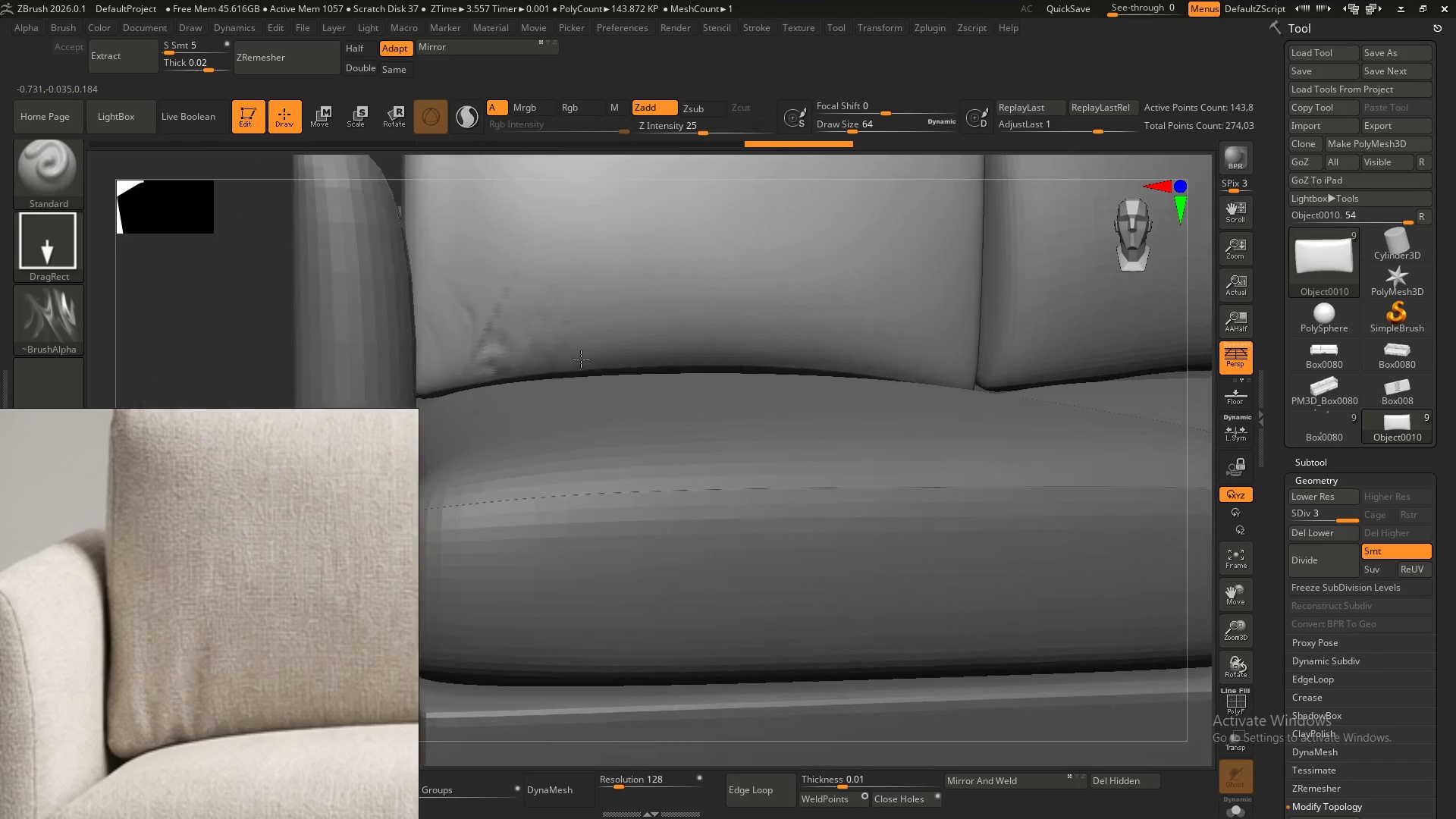 
hold_key(key=AltLeft, duration=1.5)
 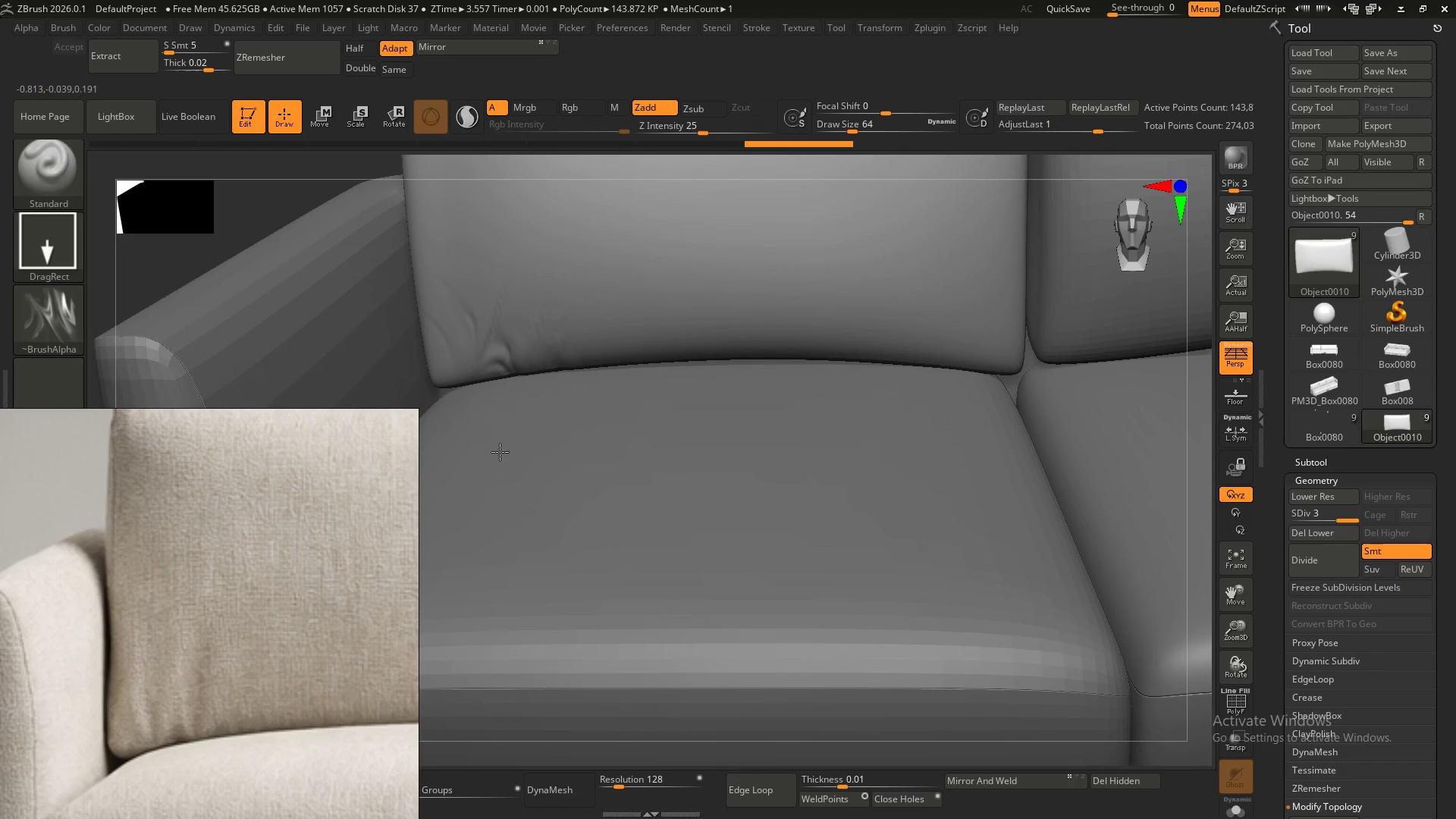 
hold_key(key=AltLeft, duration=1.06)
 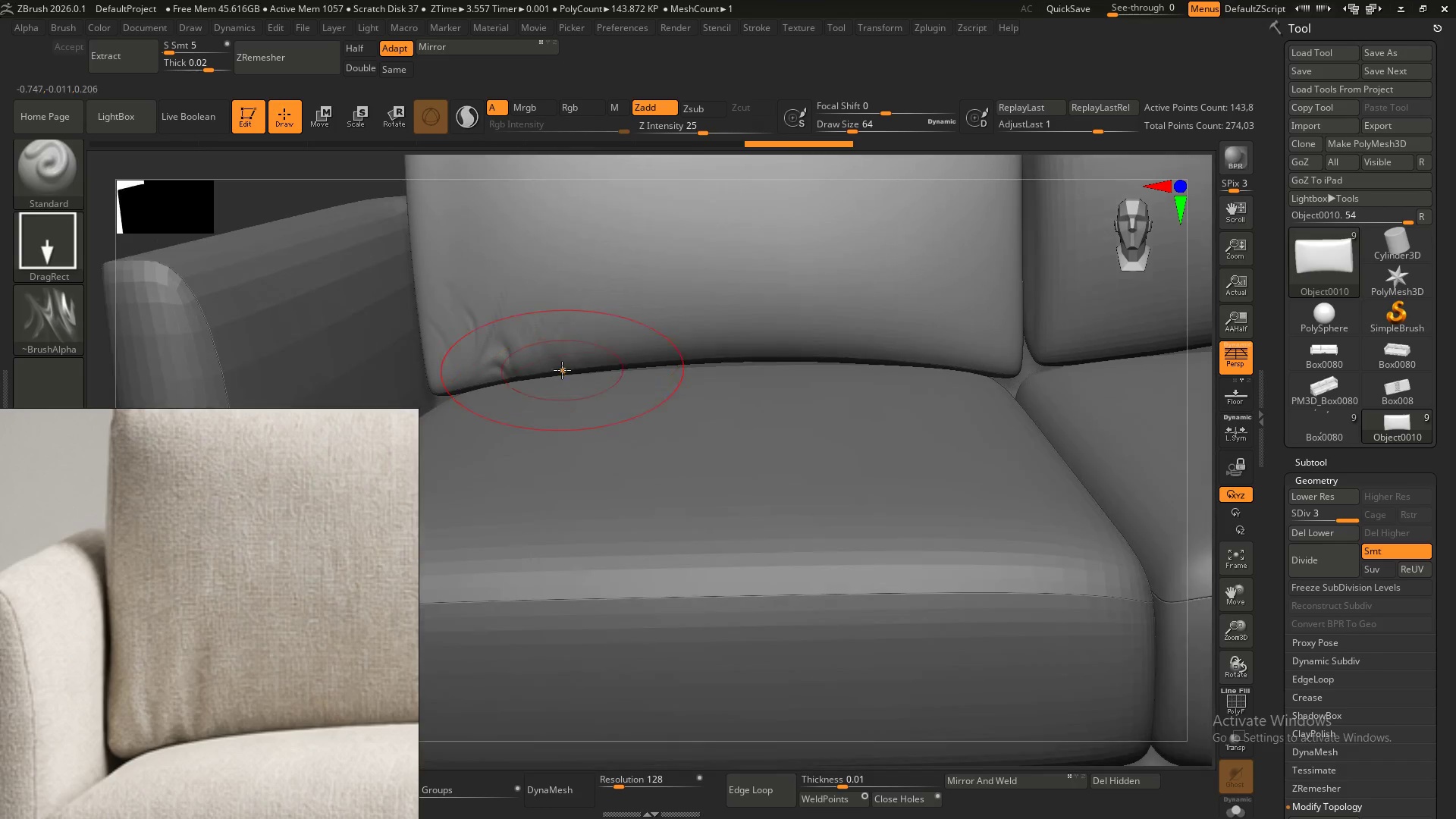 
hold_key(key=AltLeft, duration=0.61)
 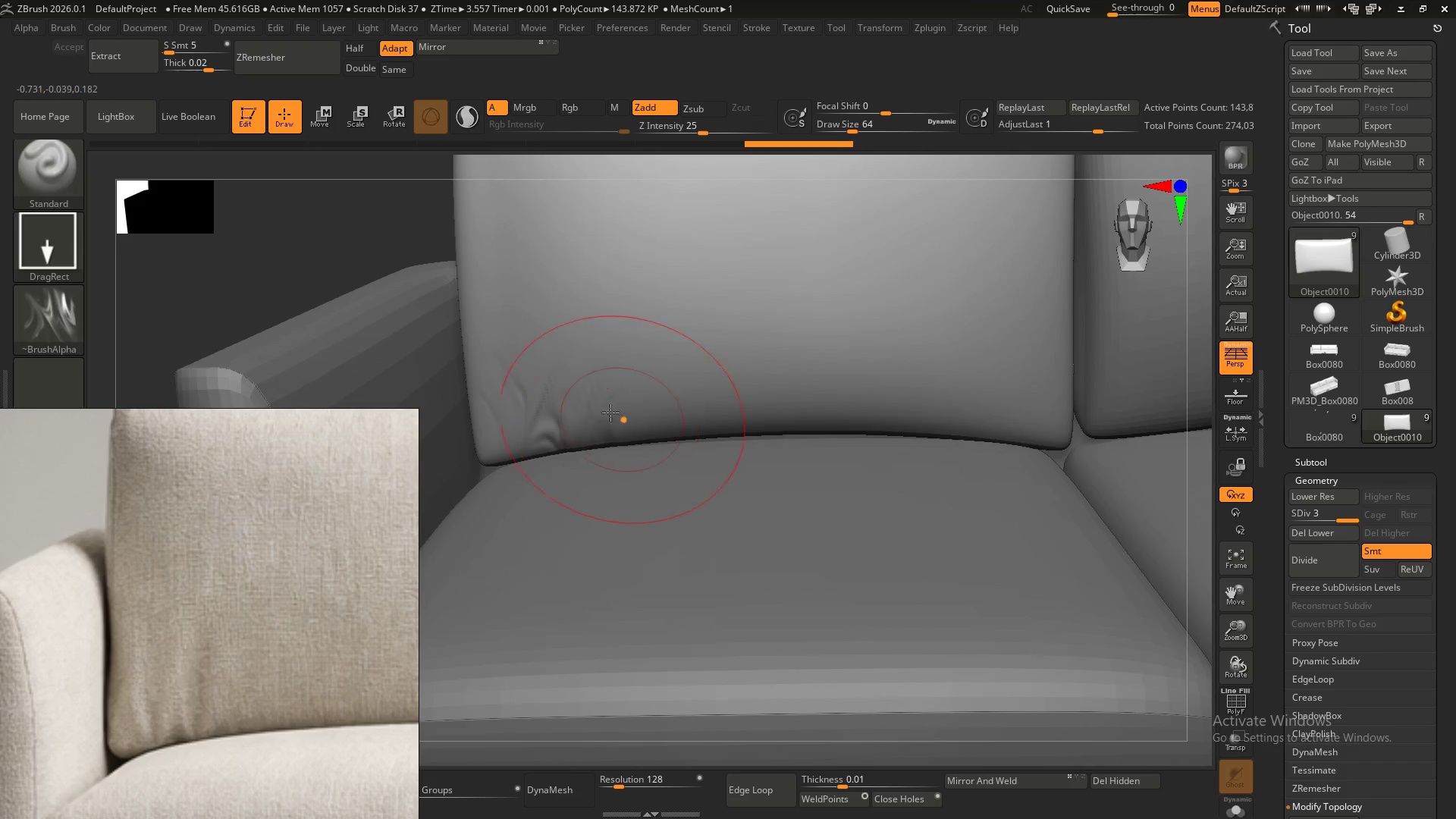 
key(Control+ControlLeft)
 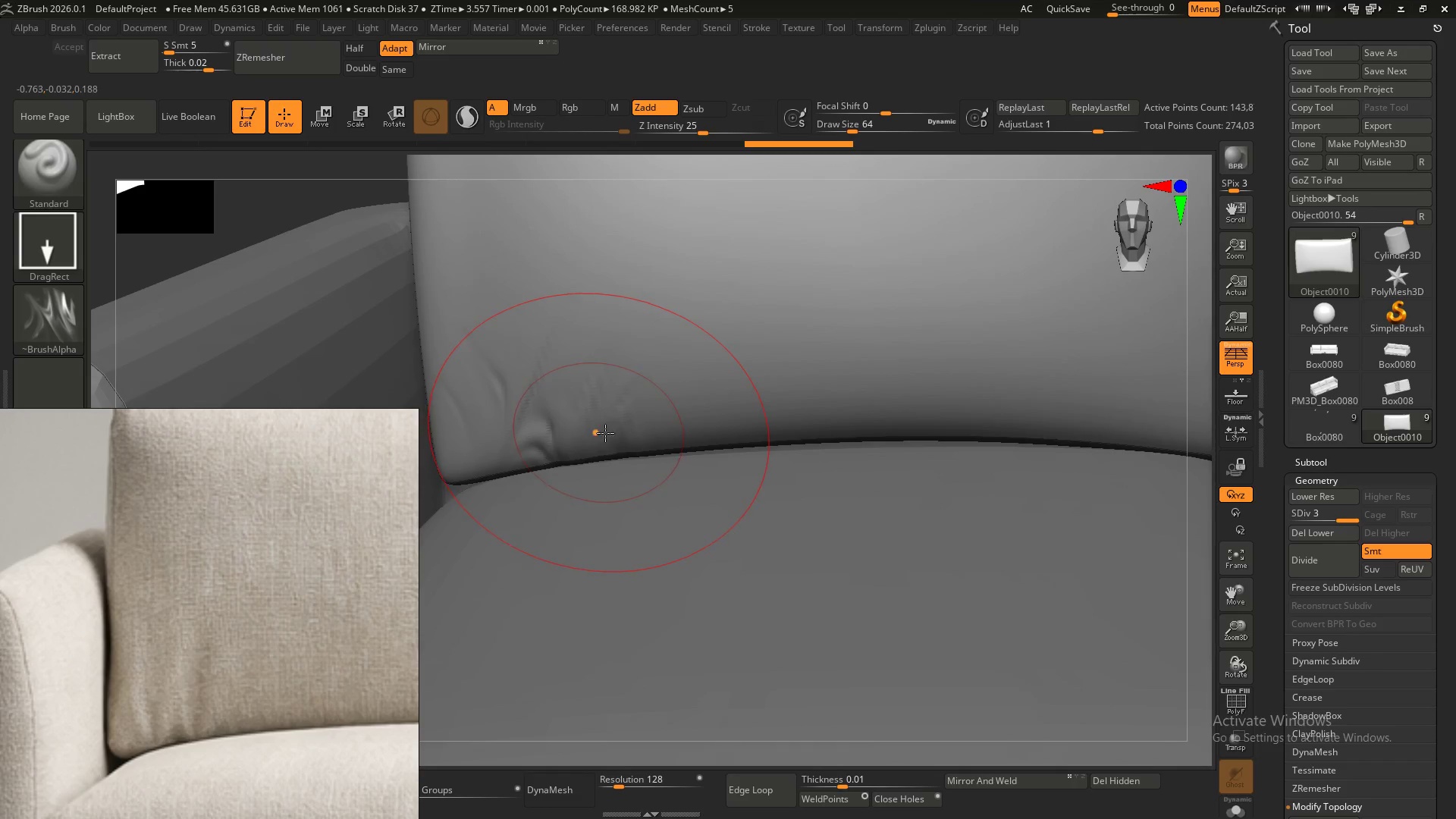 
key(Control+Z)
 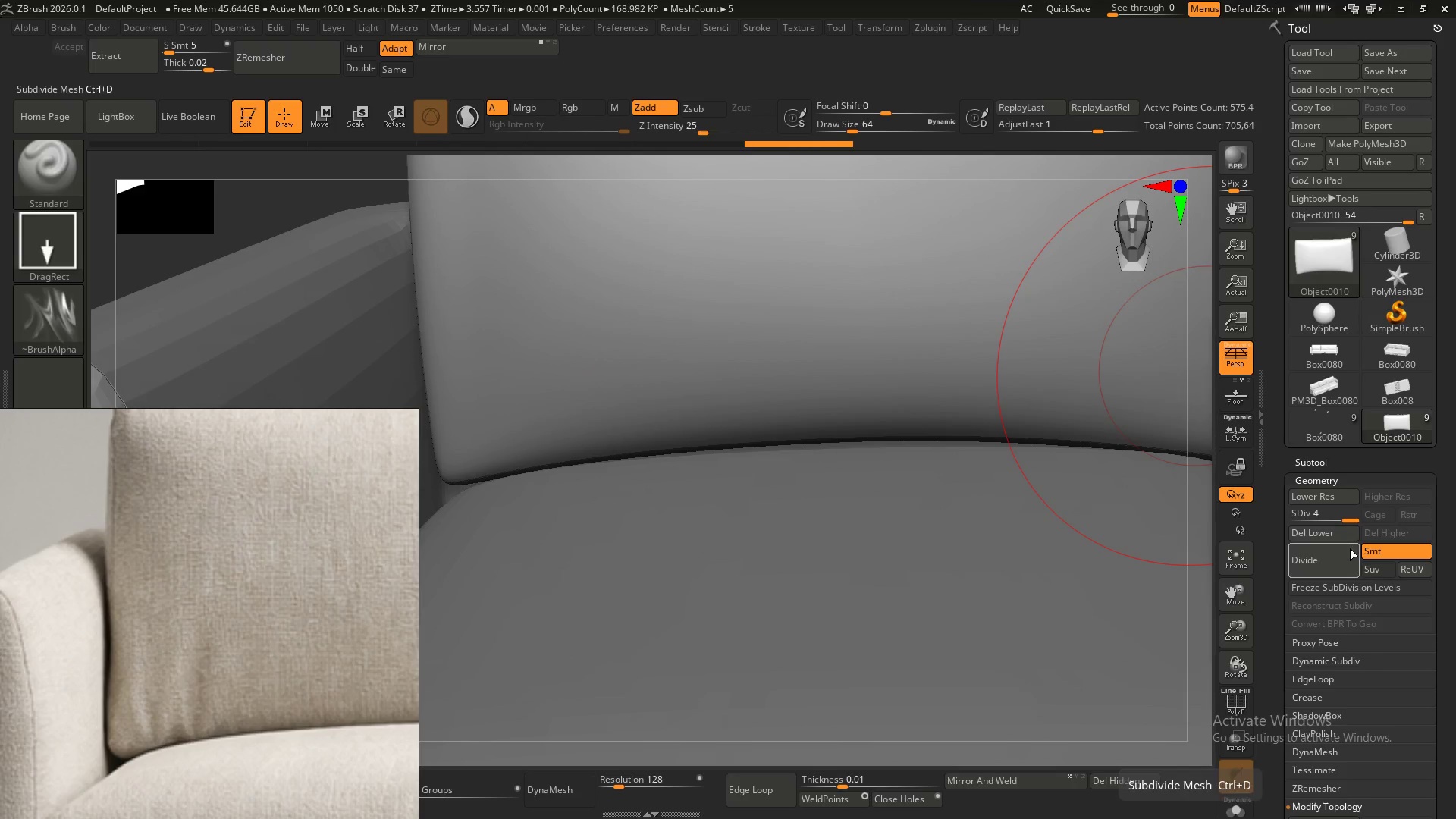 
hold_key(key=ShiftLeft, duration=0.48)
 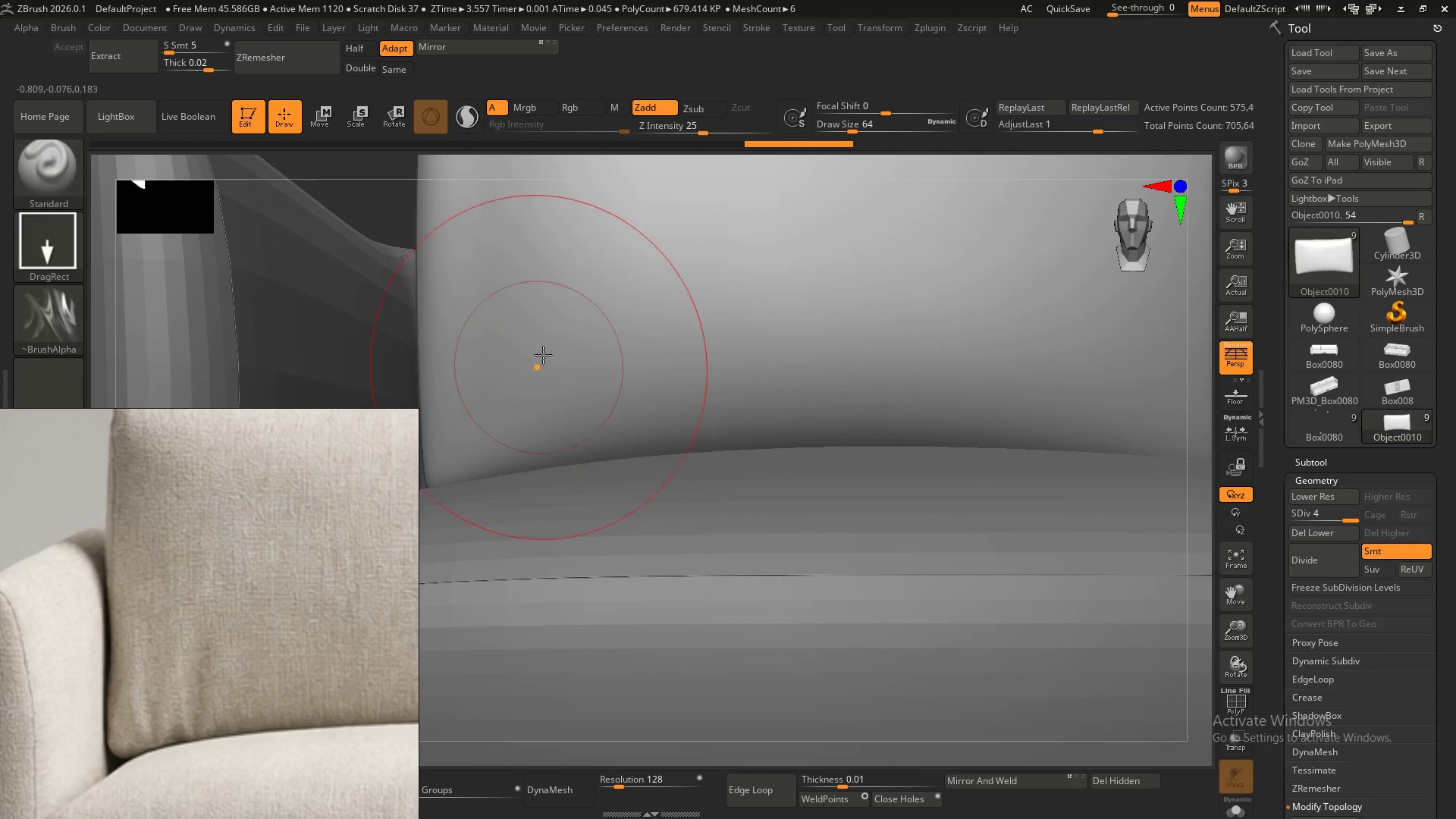 
left_click_drag(start_coordinate=[565, 347], to_coordinate=[606, 490])
 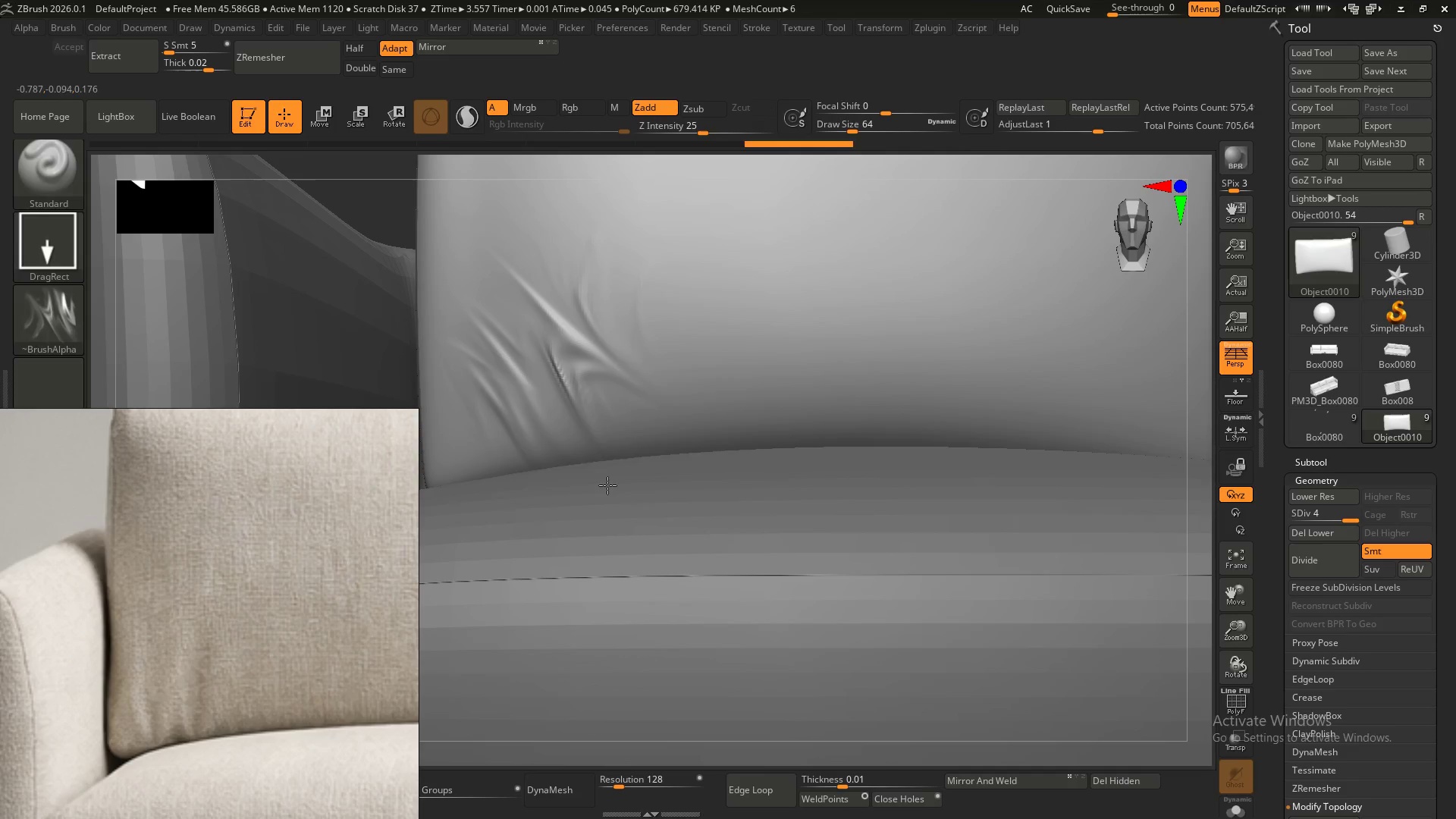 
key(Control+ControlLeft)
 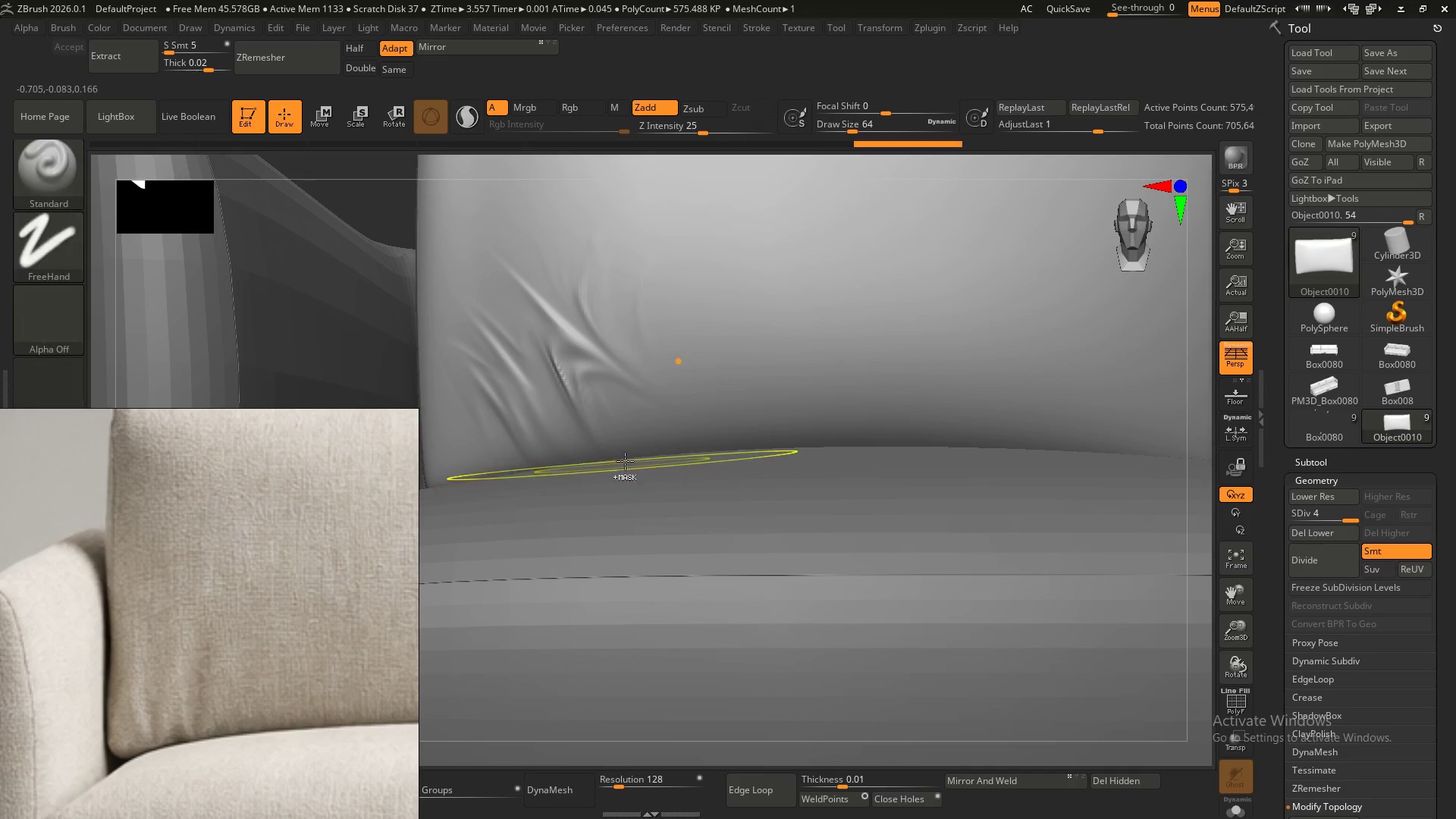 
key(Control+Z)
 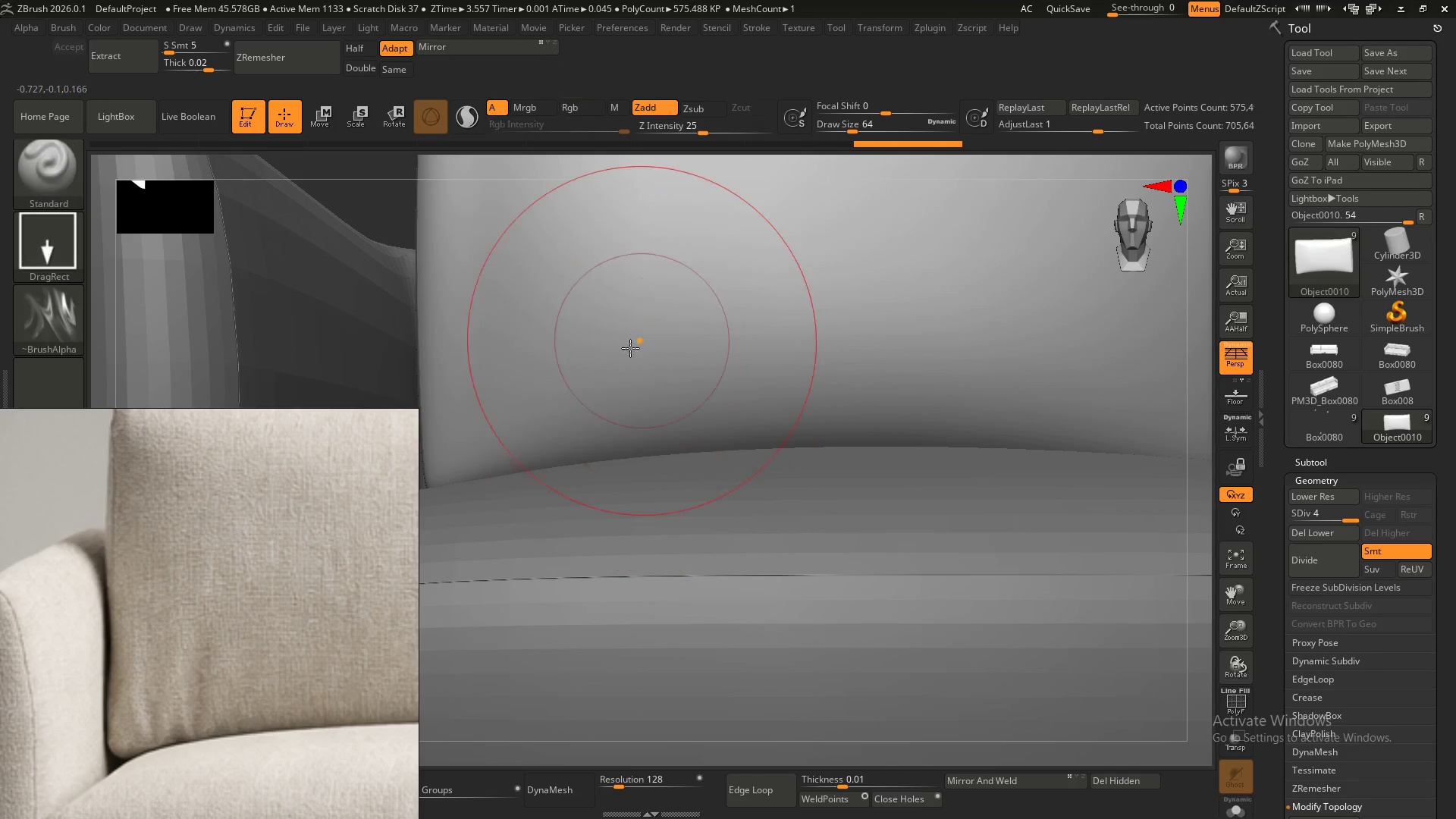 
hold_key(key=AltLeft, duration=1.51)
left_click_drag(start_coordinate=[588, 390], to_coordinate=[638, 580])
 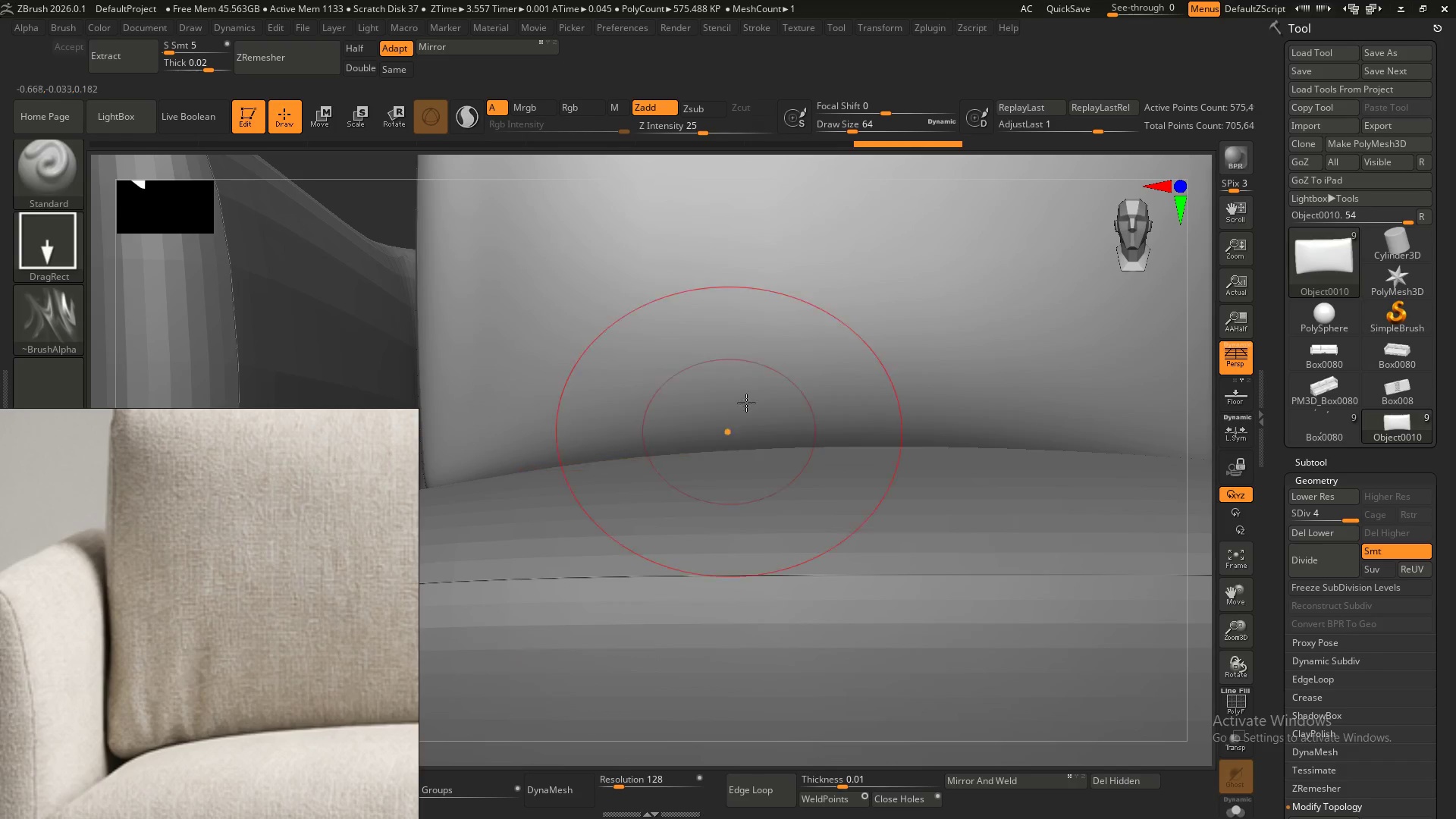 
hold_key(key=AltLeft, duration=1.5)
 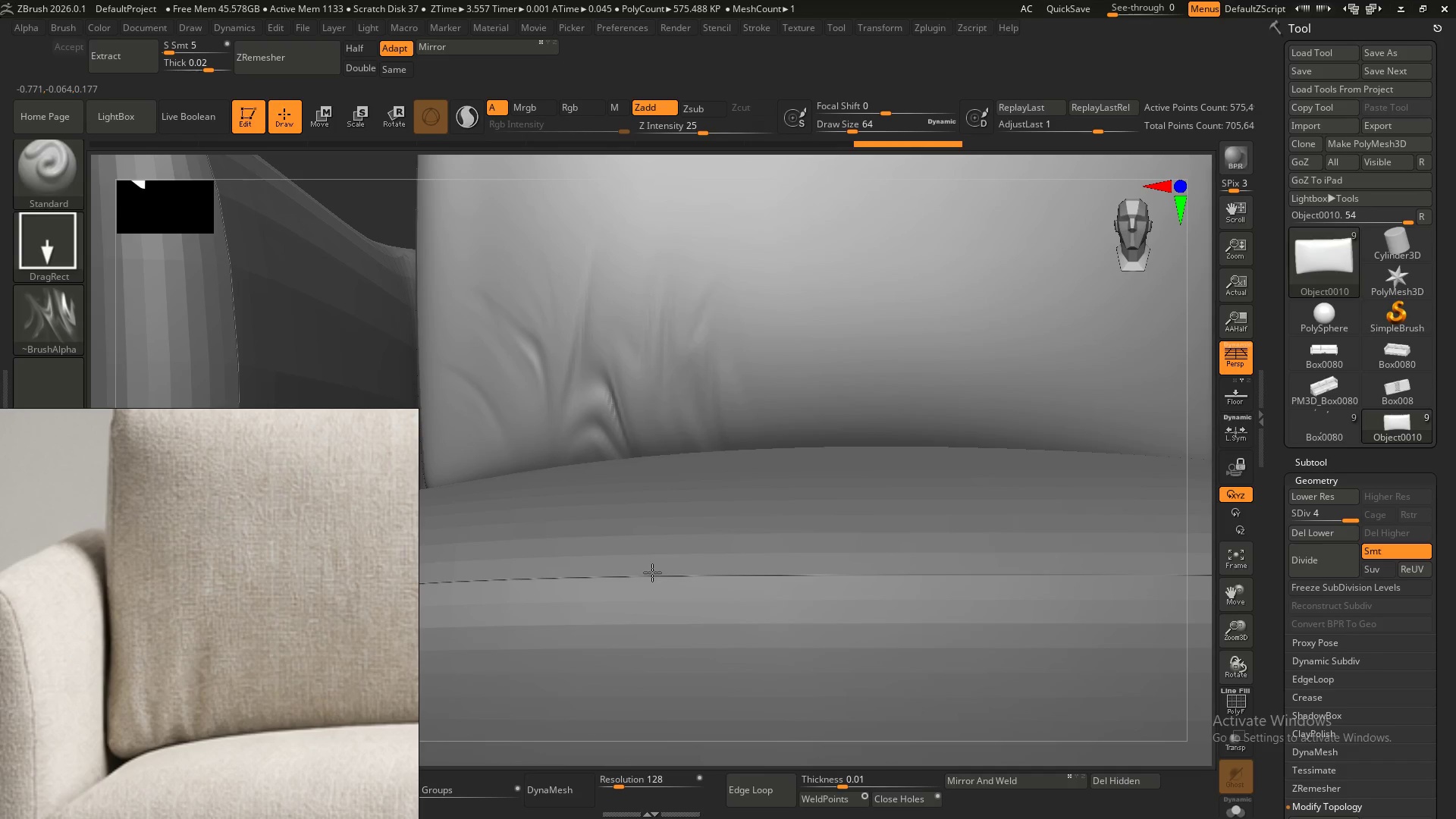 
hold_key(key=AltLeft, duration=1.5)
 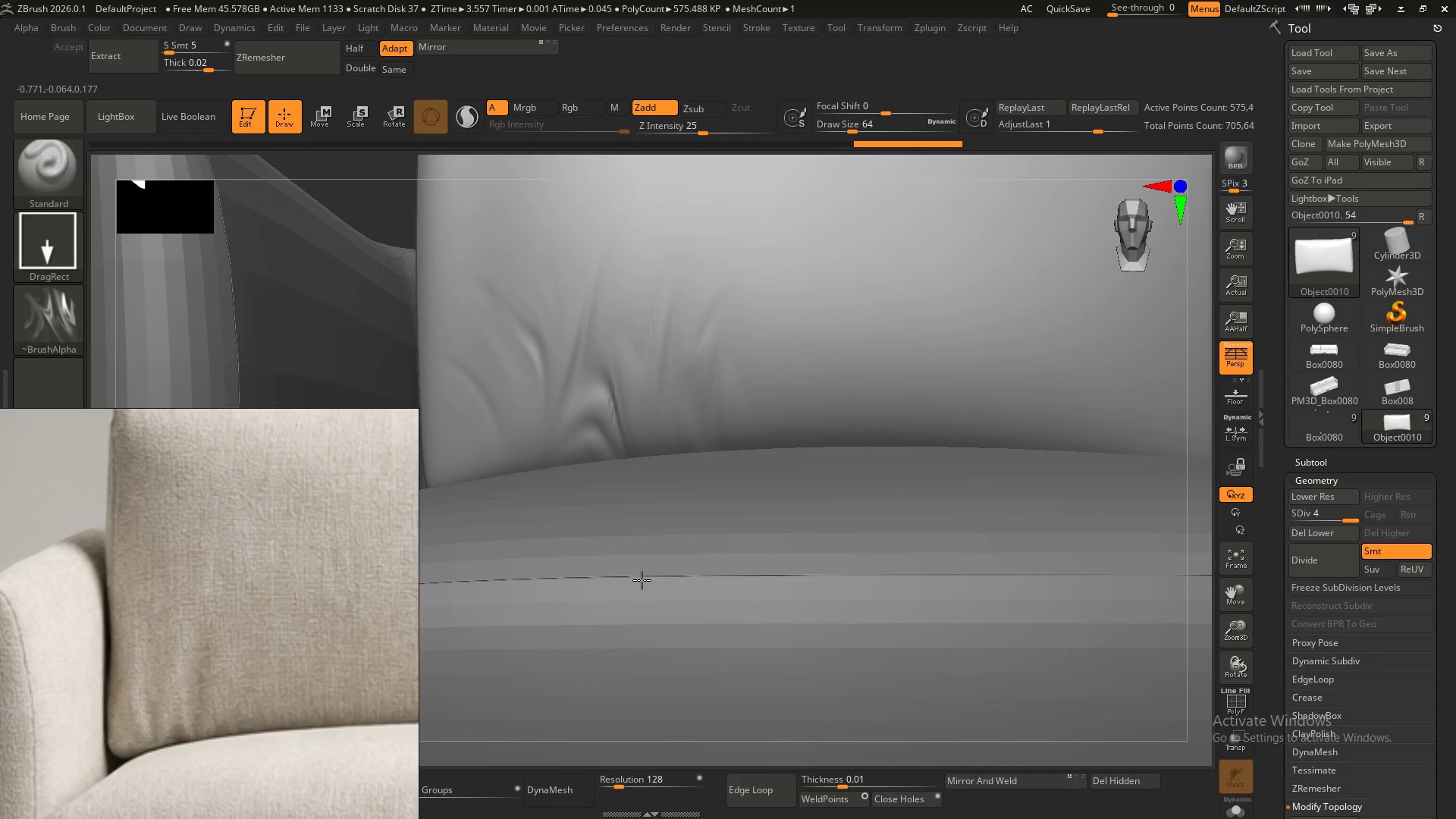 
hold_key(key=AltLeft, duration=1.45)
 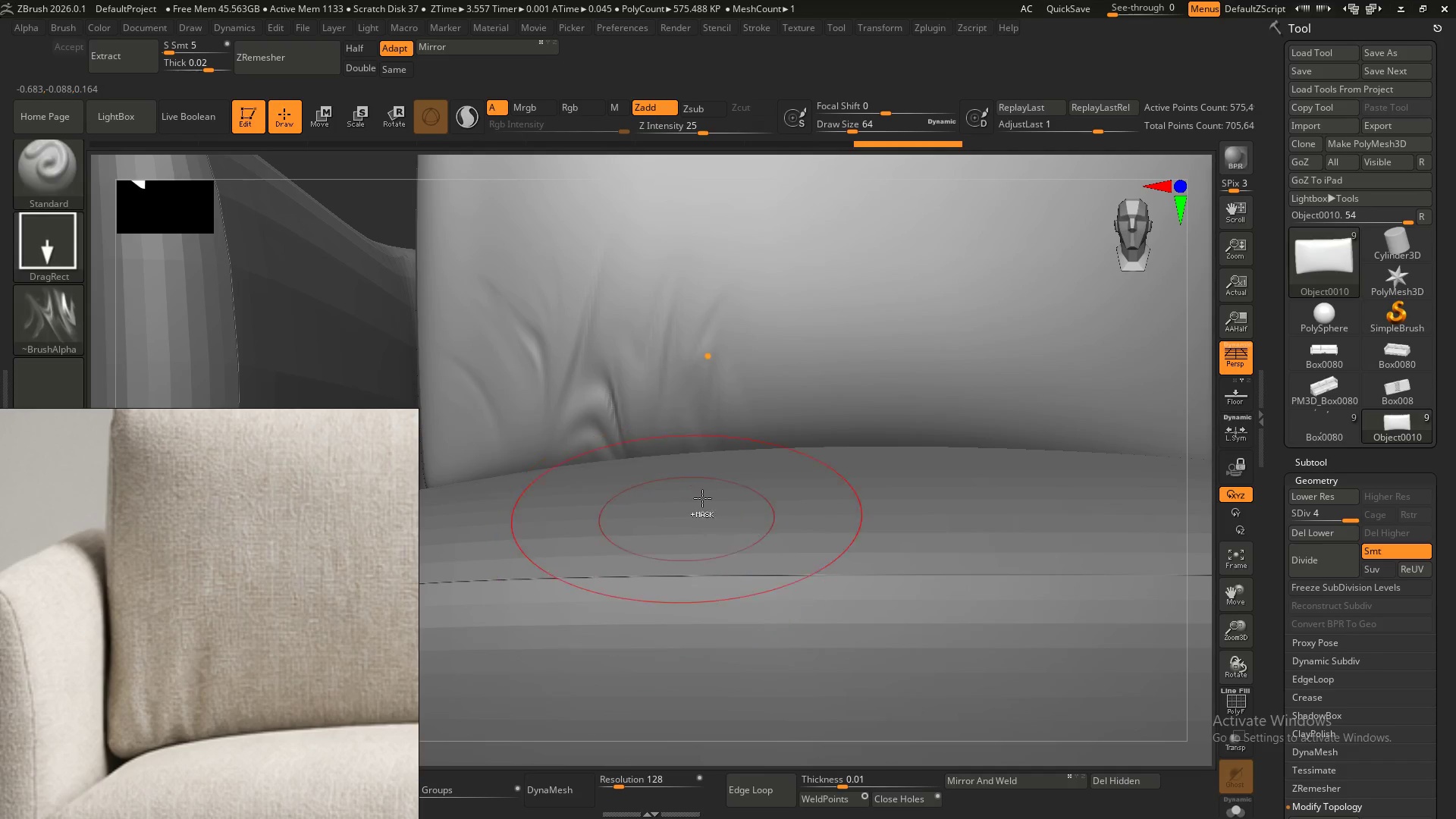 
key(Control+ControlLeft)
 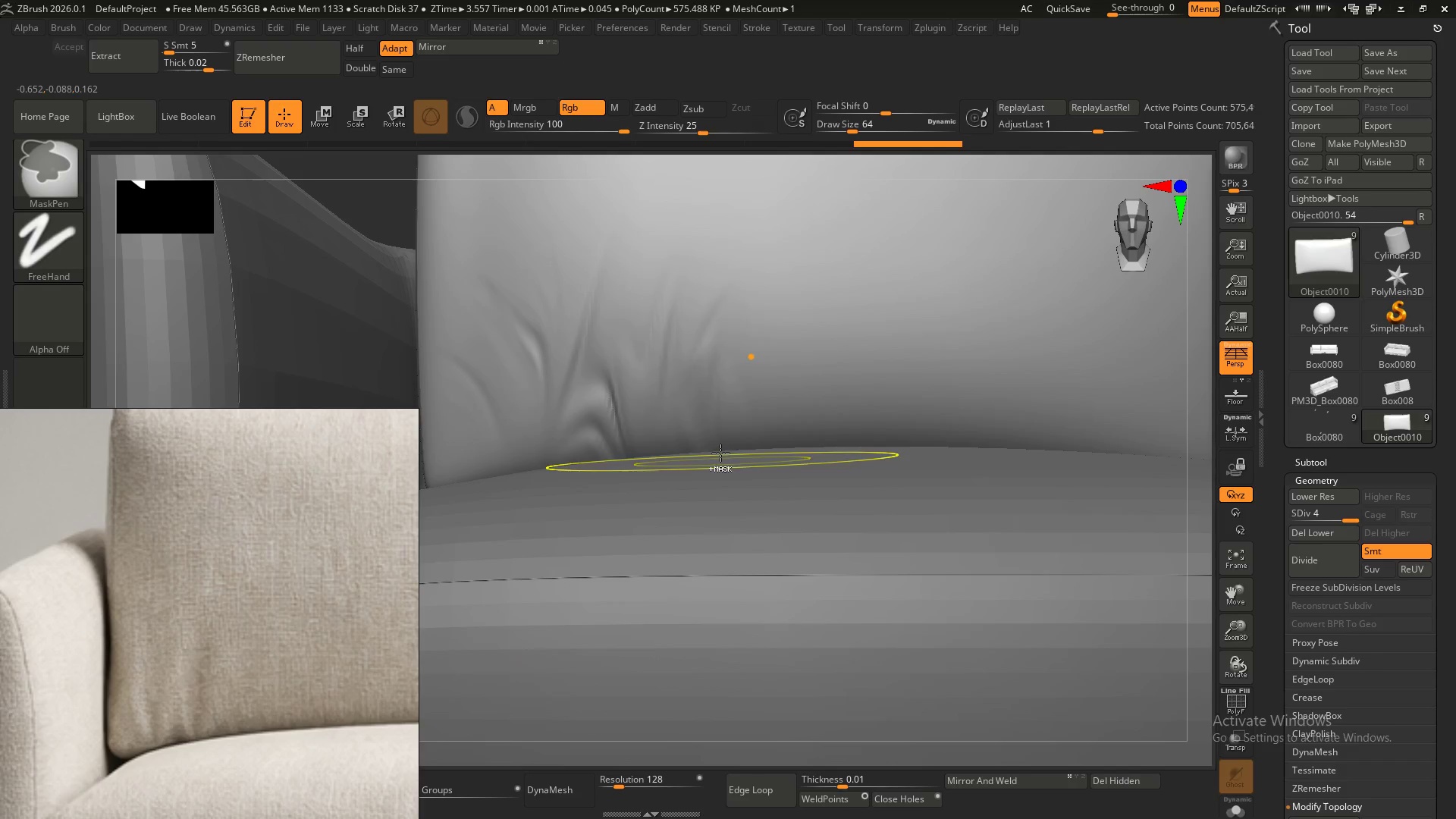 
key(Control+Z)
 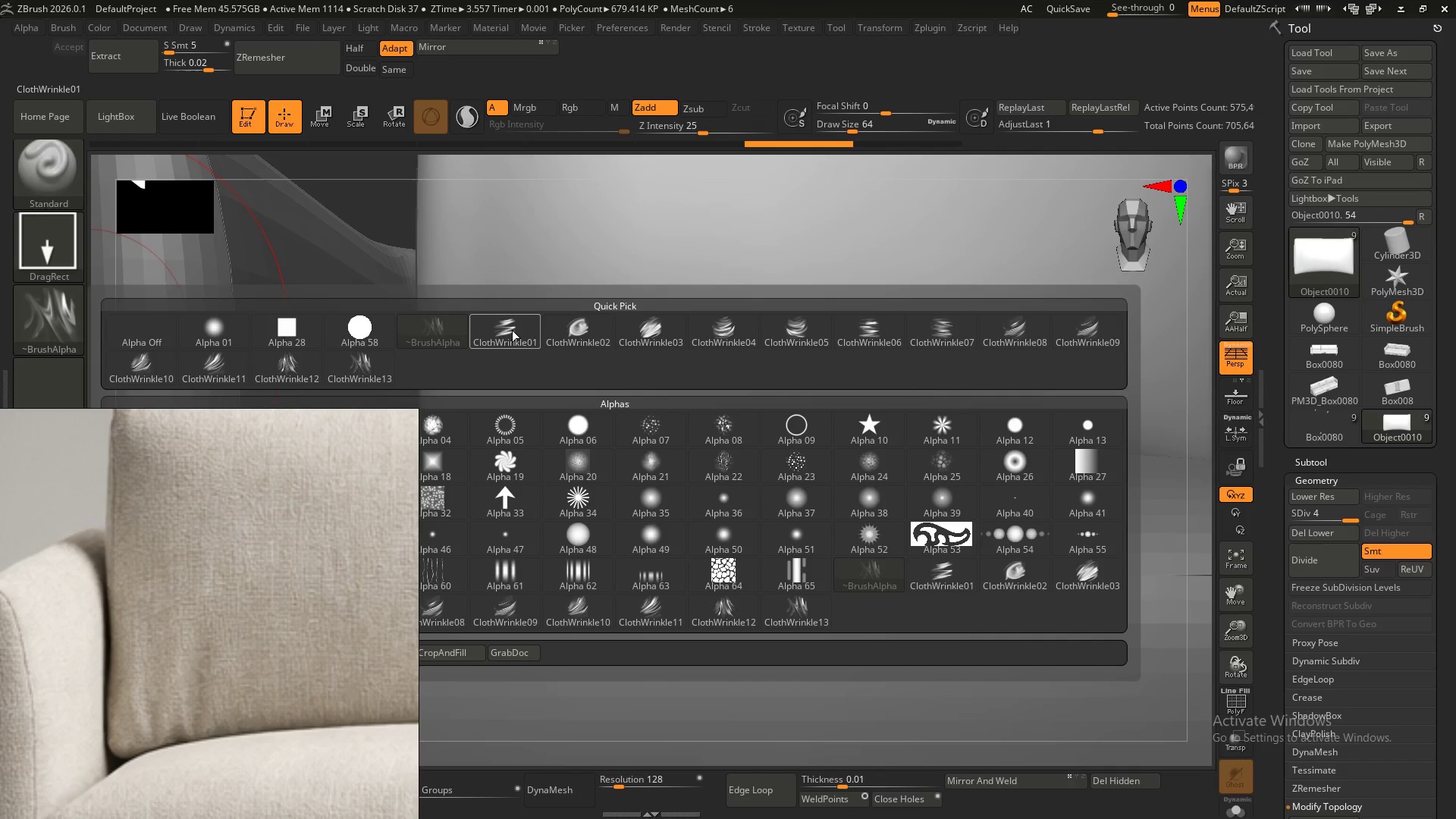 
left_click_drag(start_coordinate=[590, 400], to_coordinate=[586, 447])
 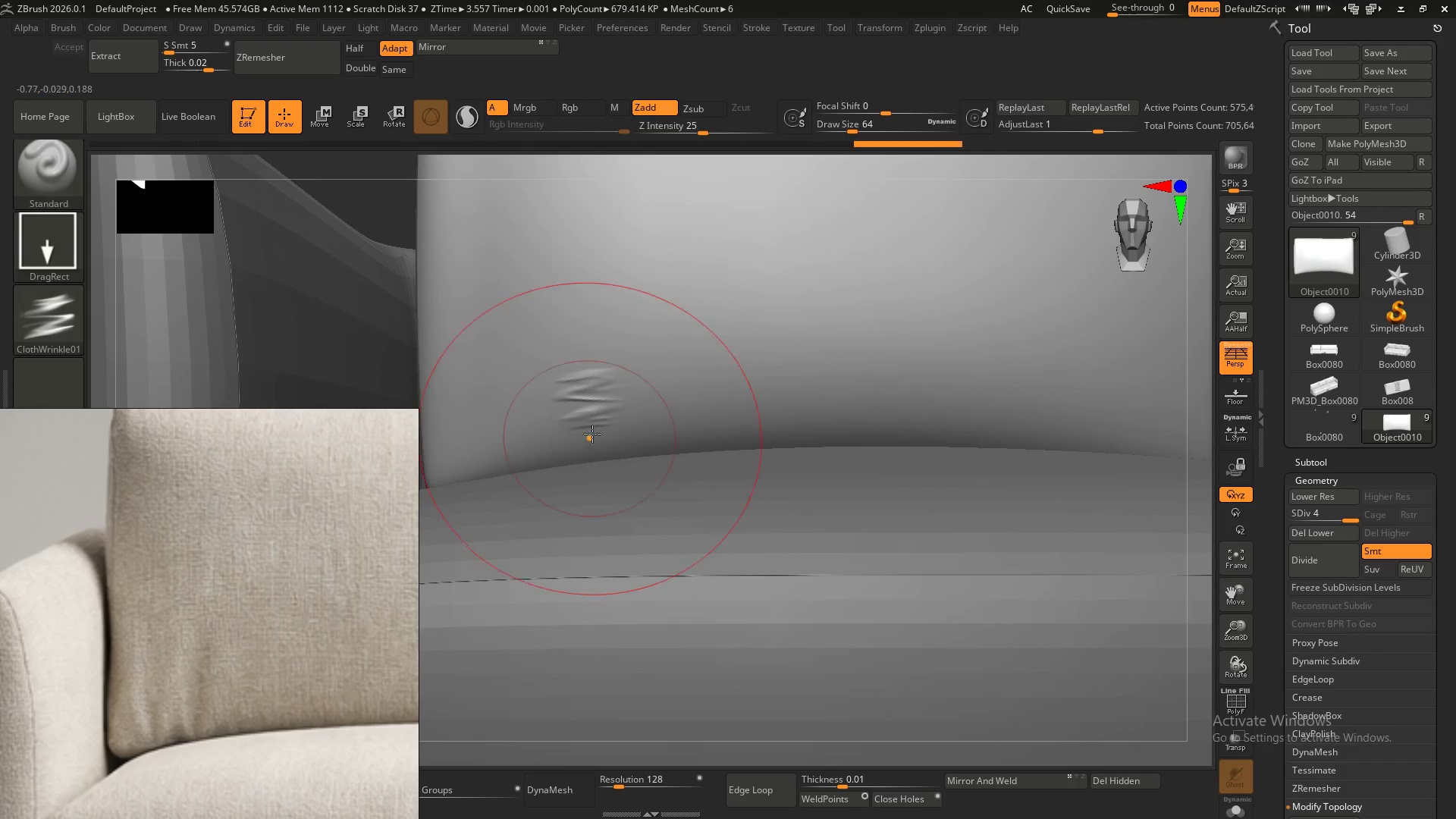 
key(Control+ControlLeft)
 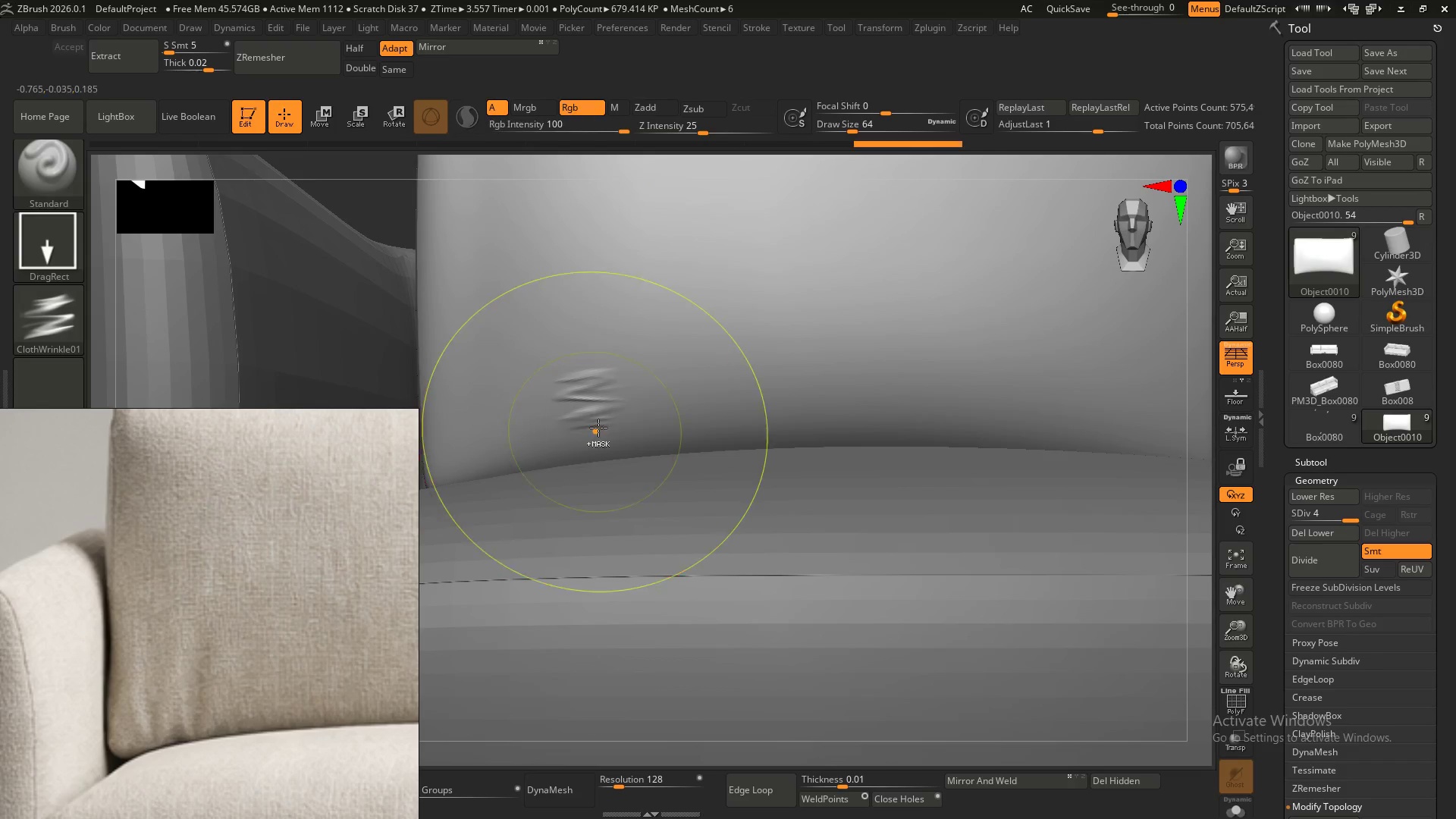 
key(Control+Z)
 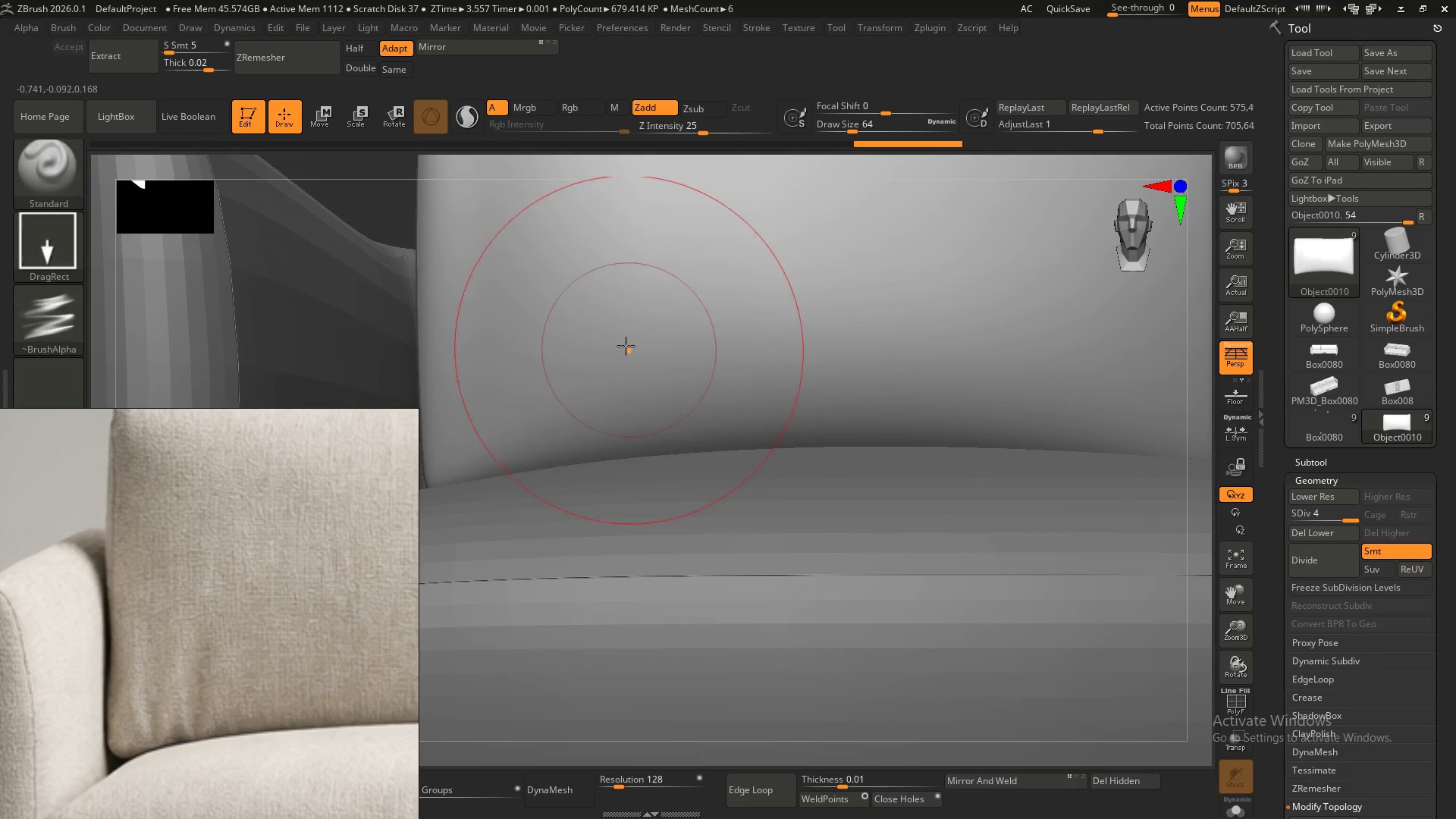 
hold_key(key=AltLeft, duration=1.5)
left_click_drag(start_coordinate=[585, 419], to_coordinate=[469, 466])
 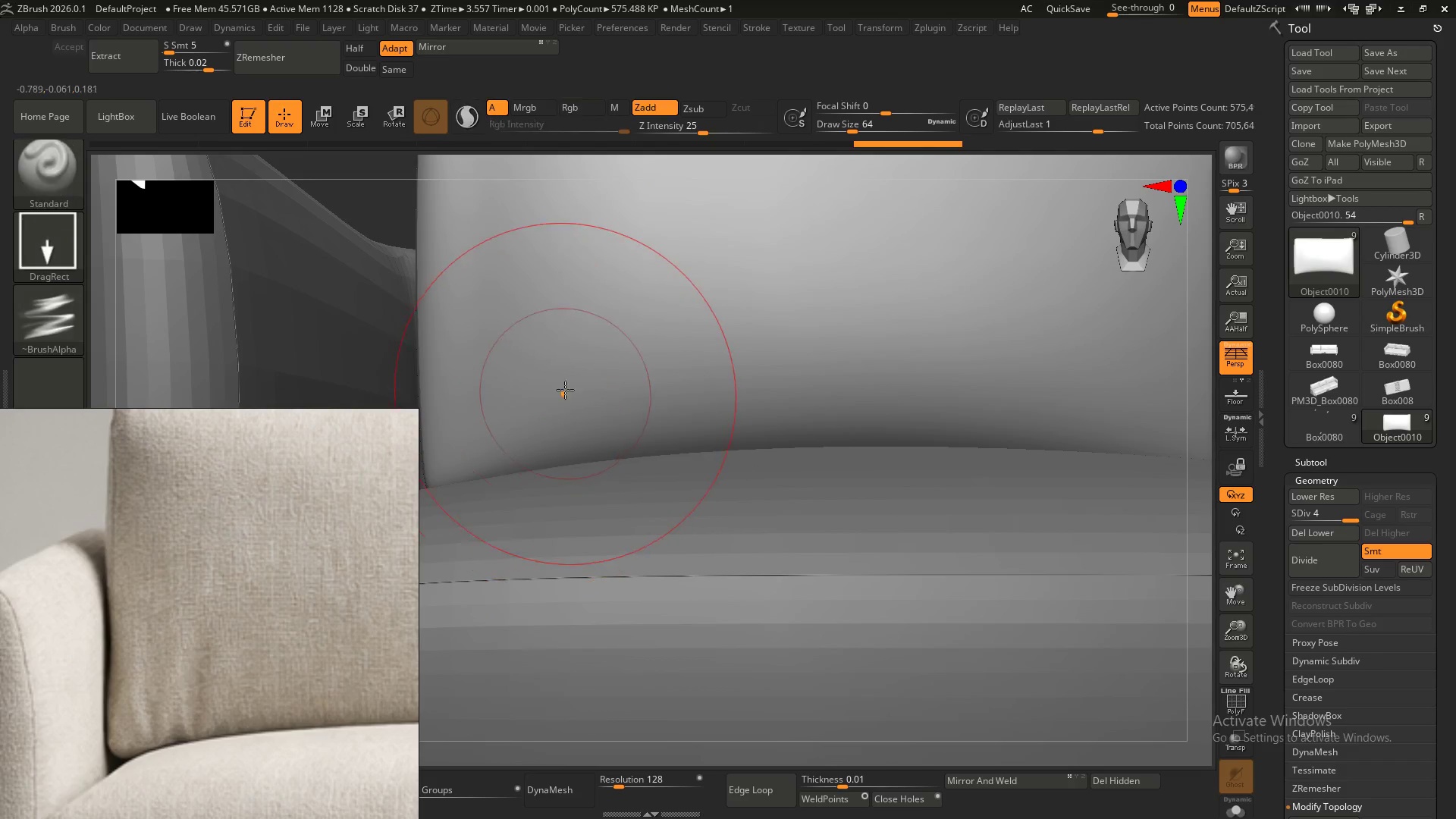 
hold_key(key=AltLeft, duration=1.52)
 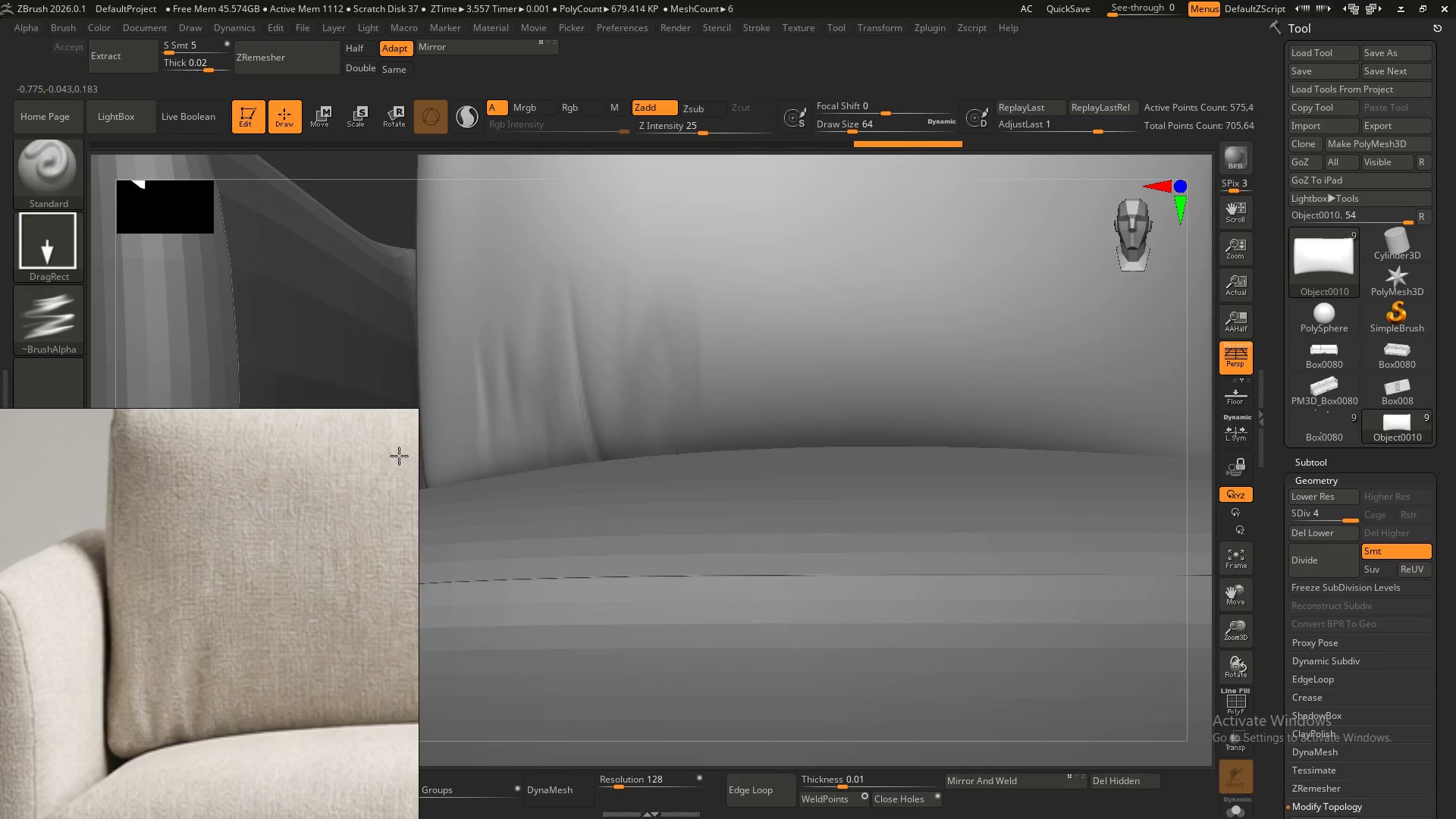 
hold_key(key=AltLeft, duration=1.5)
 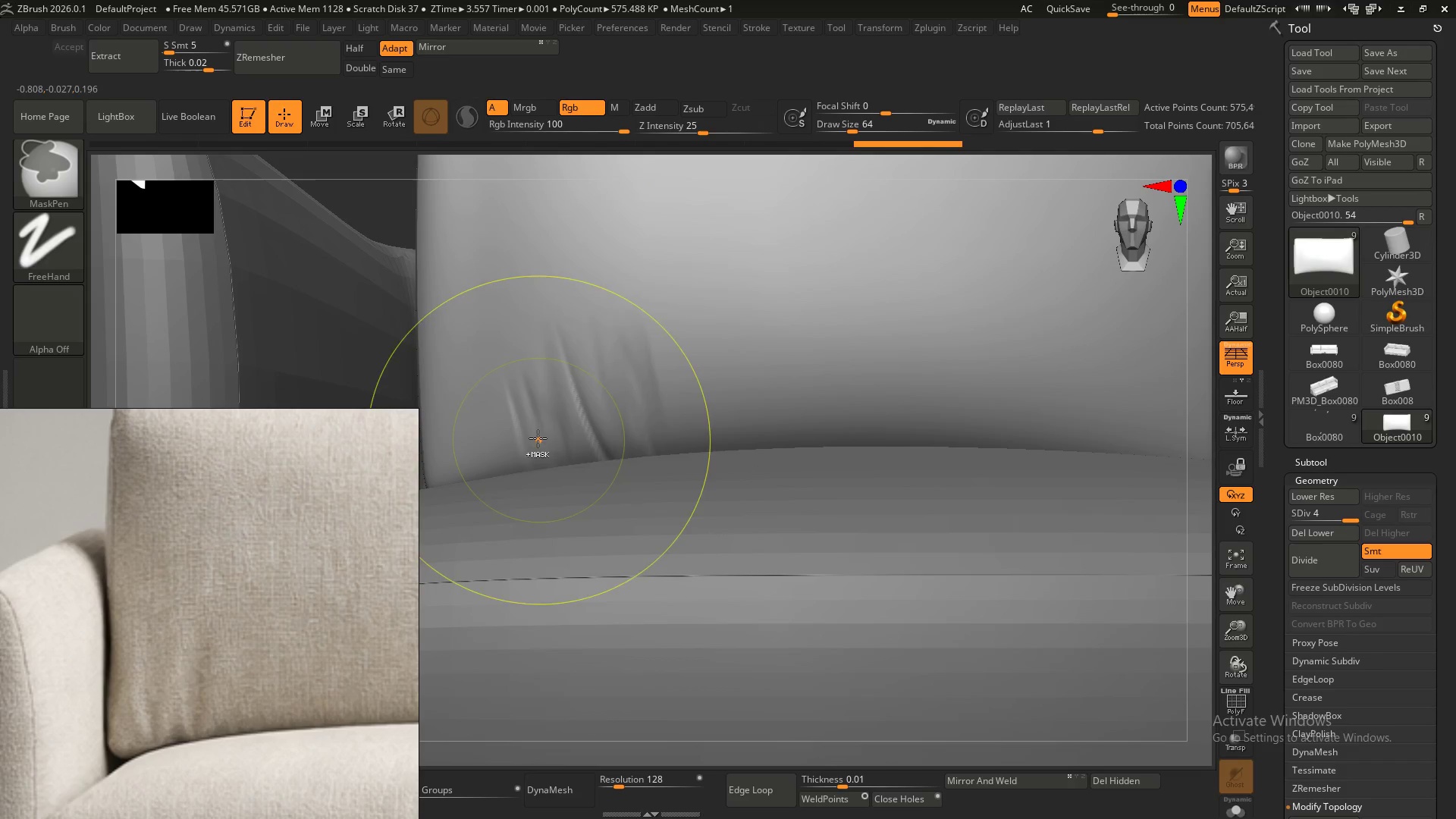 
hold_key(key=AltLeft, duration=0.31)
 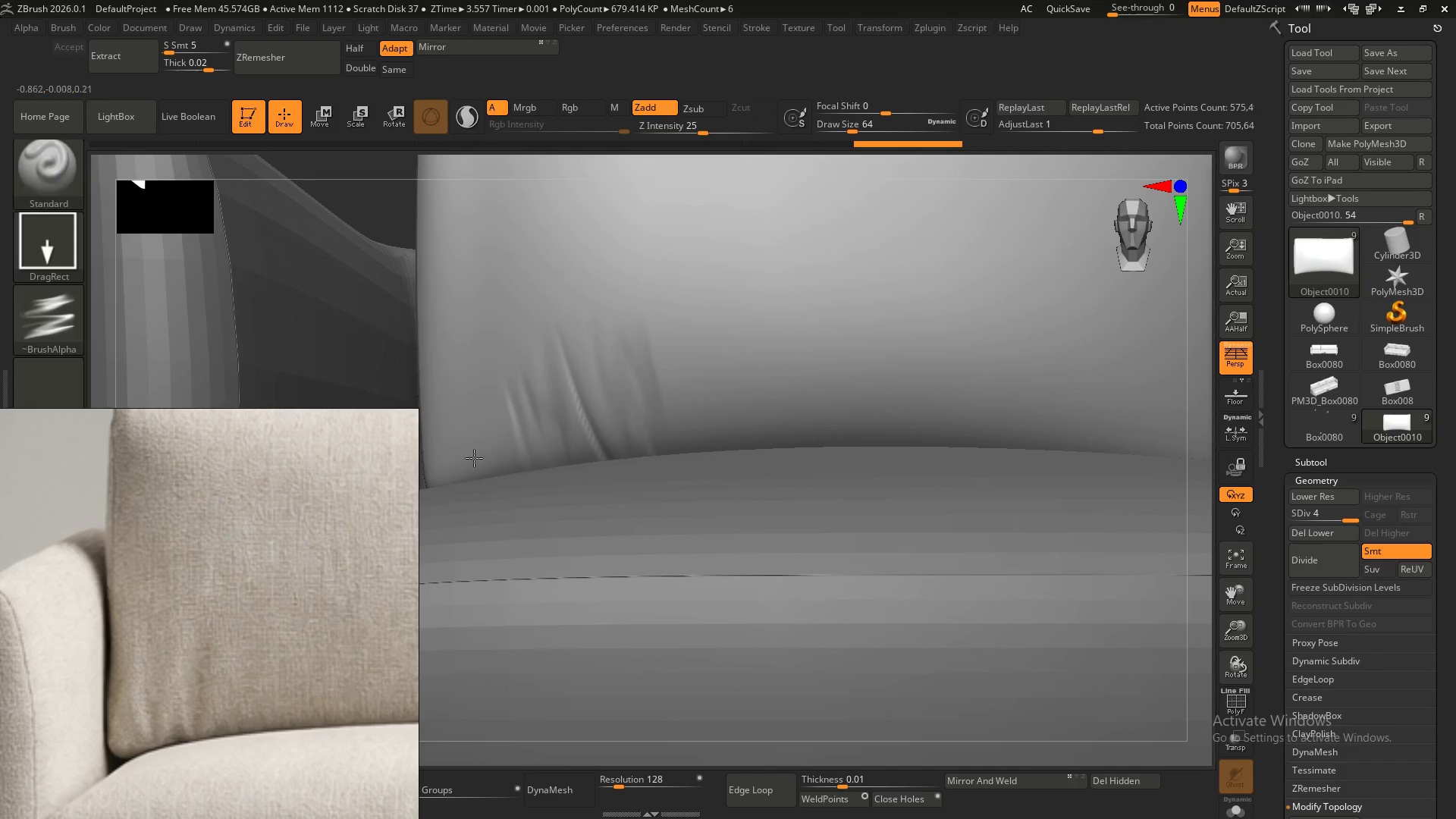 
key(Control+ControlLeft)
 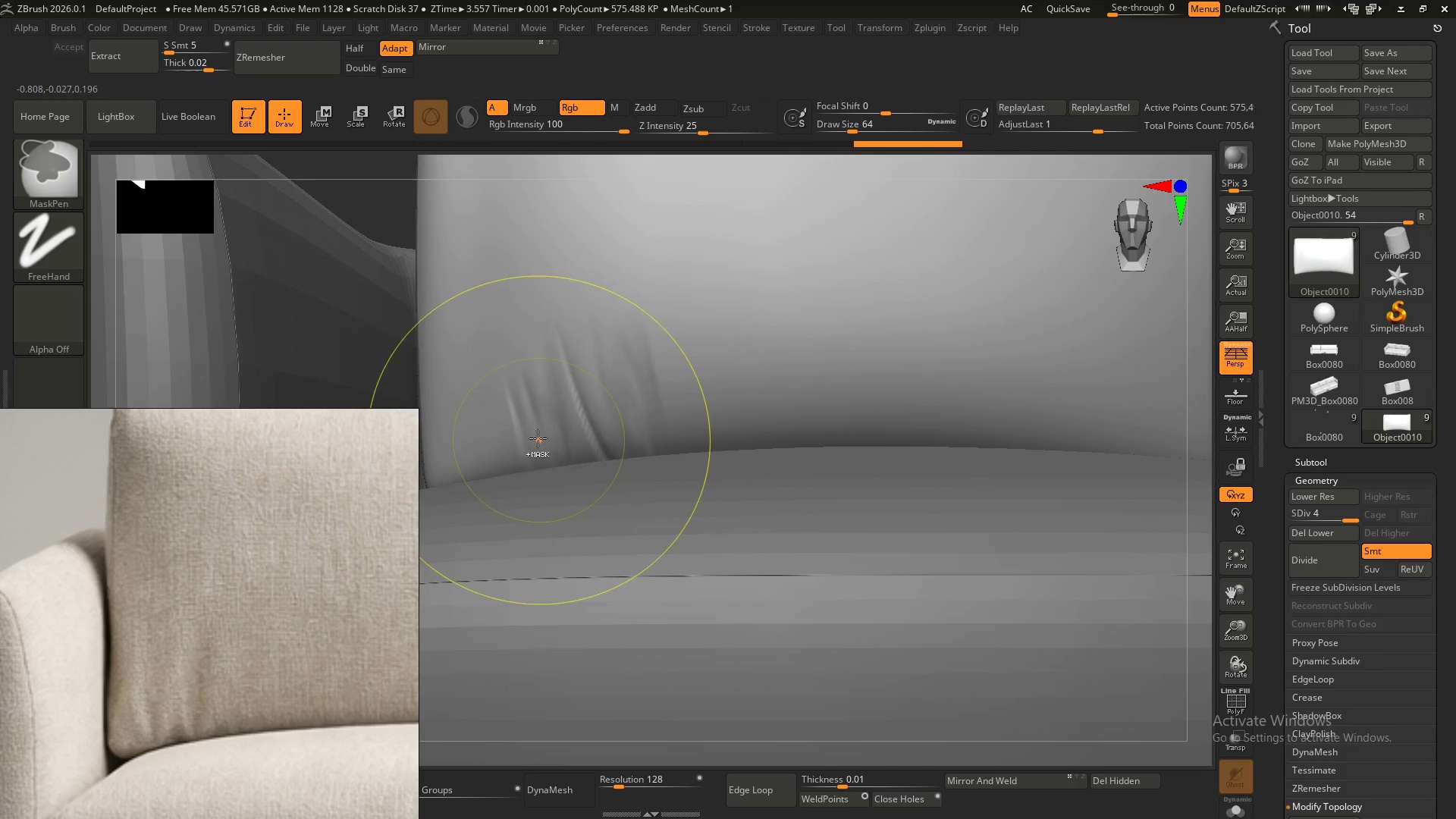 
key(Control+Z)
 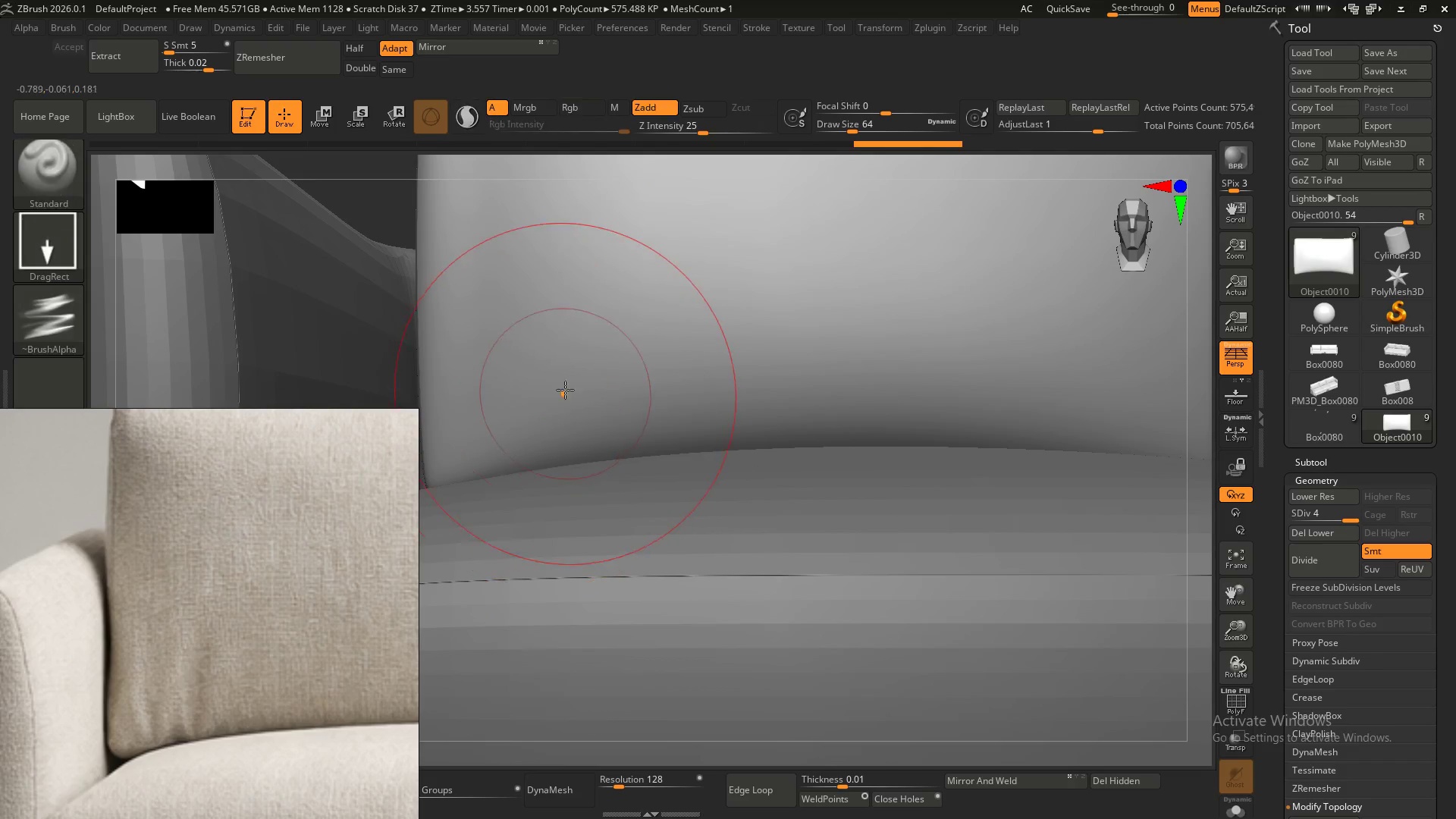 
hold_key(key=AltLeft, duration=1.5)
left_click_drag(start_coordinate=[543, 379], to_coordinate=[381, 418])
 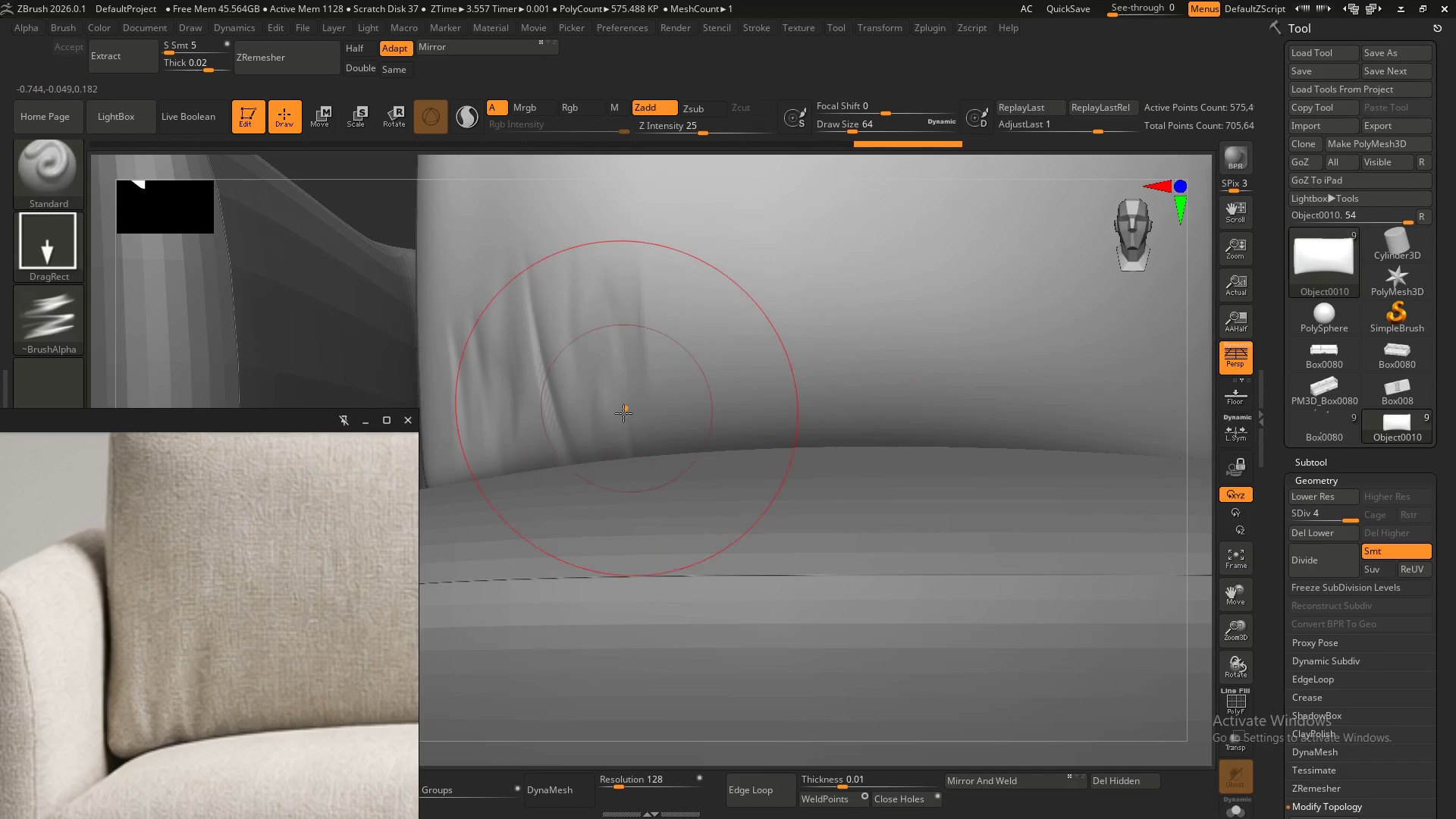 
hold_key(key=AltLeft, duration=1.52)
 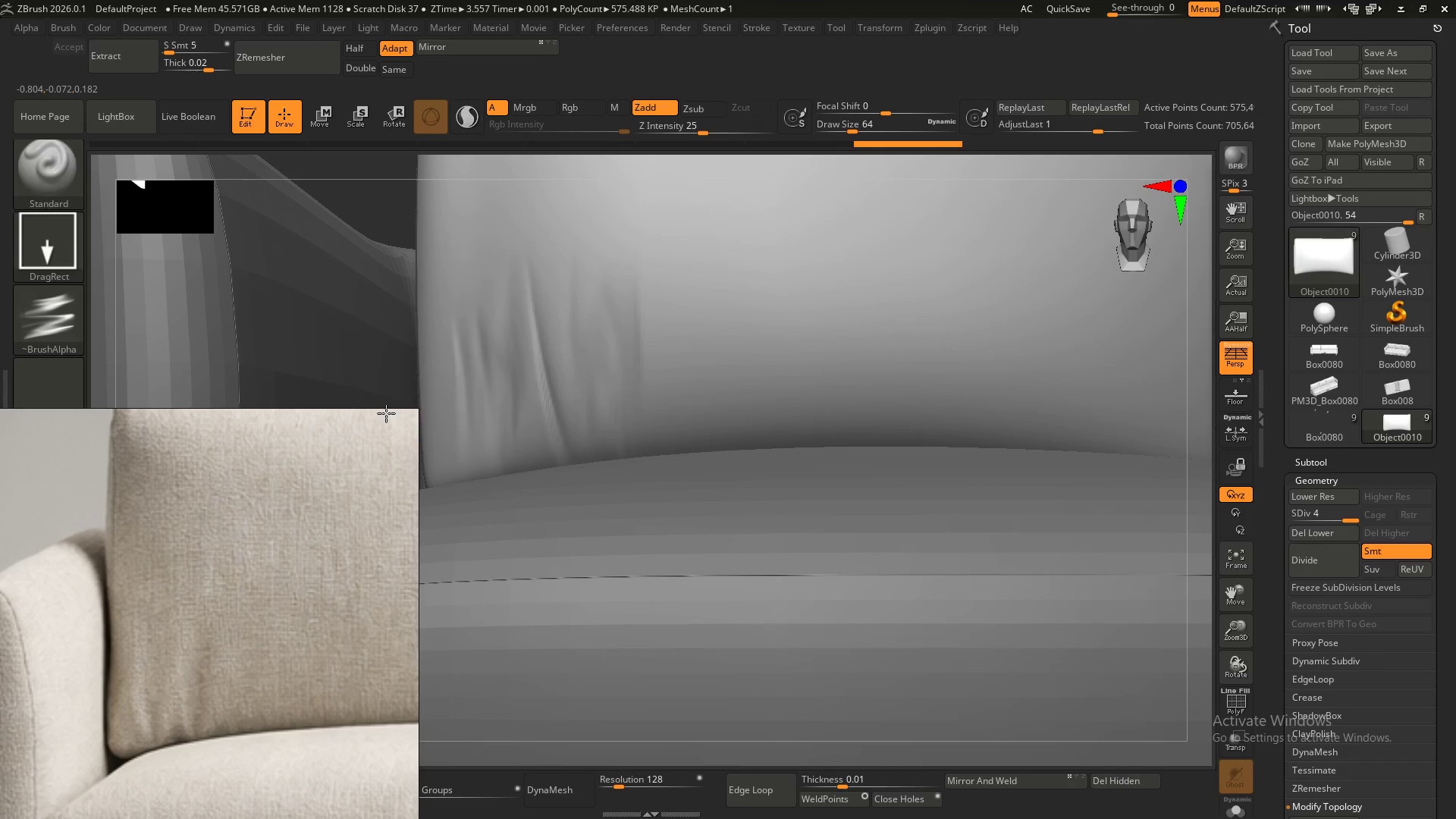 
hold_key(key=AltLeft, duration=1.51)
 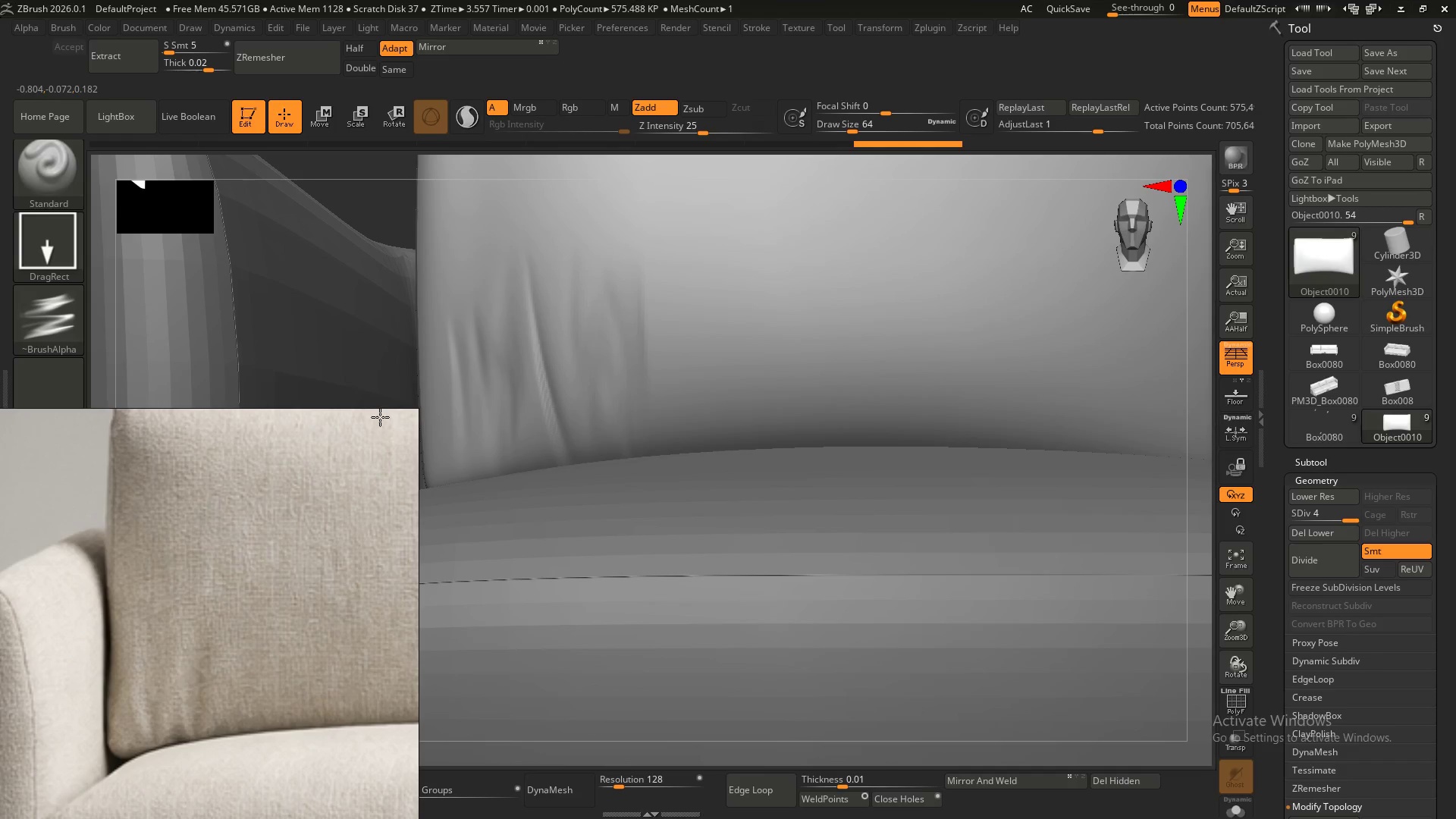 
key(Alt+AltLeft)
 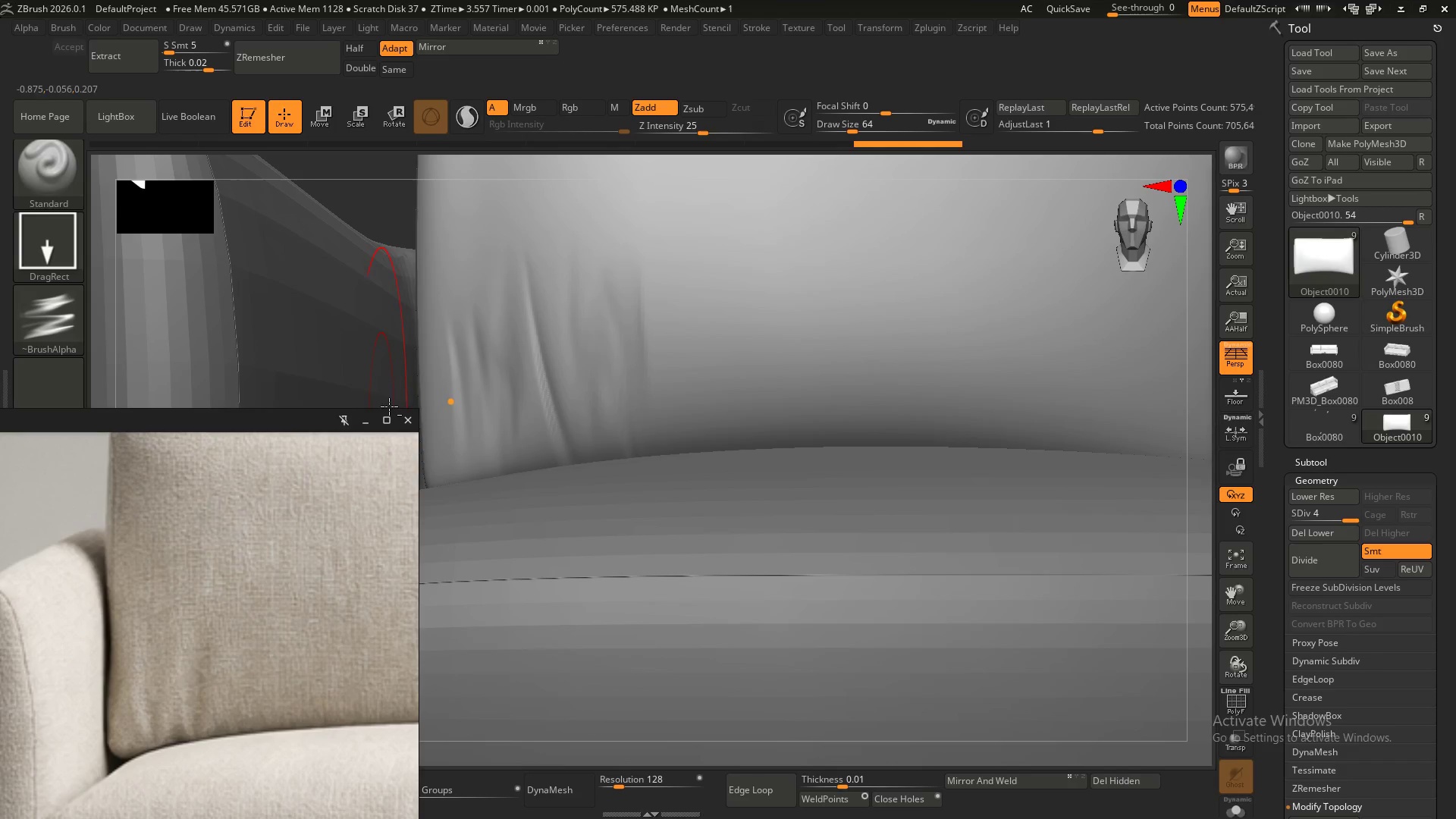 
key(Alt+AltLeft)
 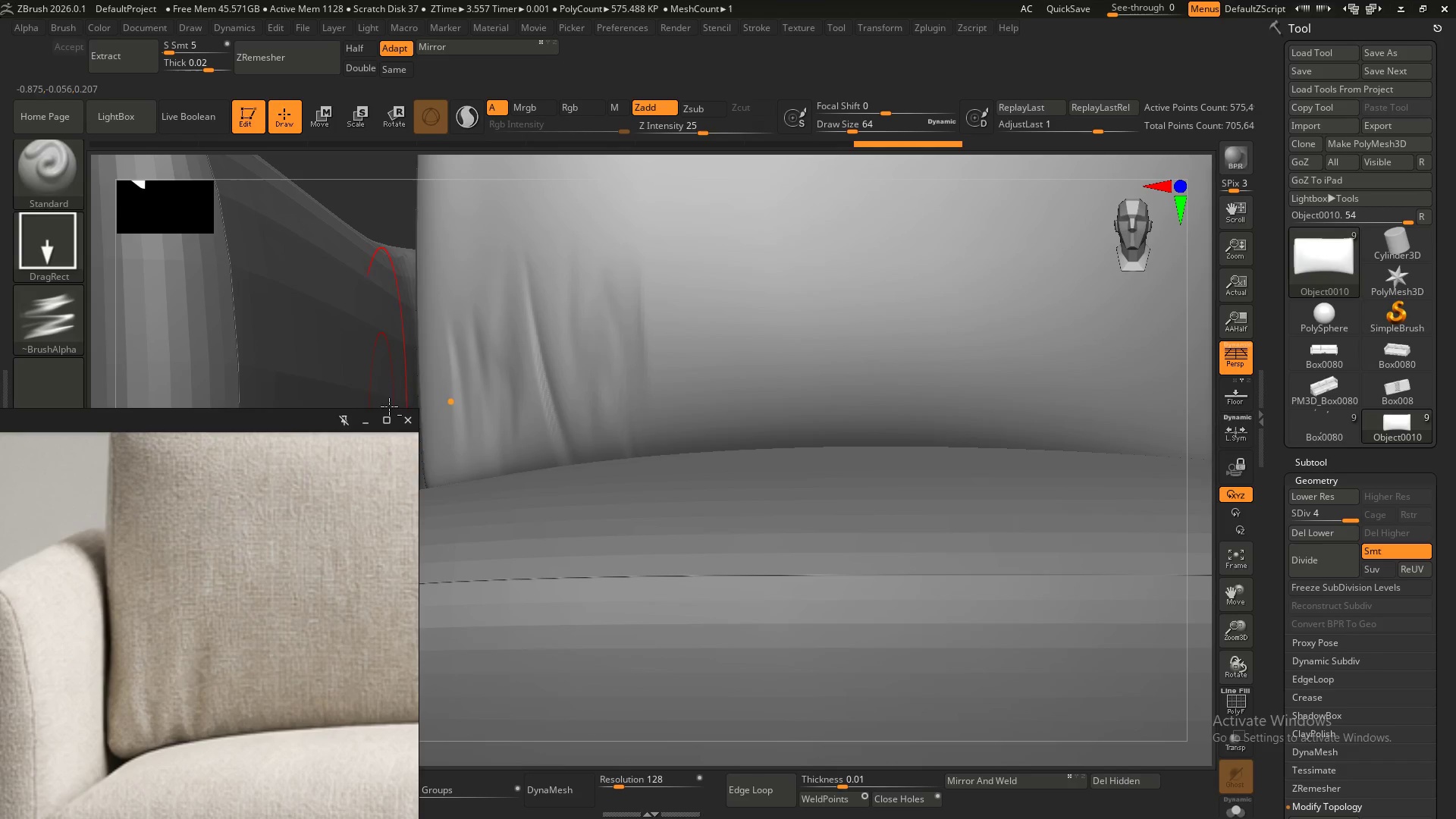 
key(Alt+AltLeft)
 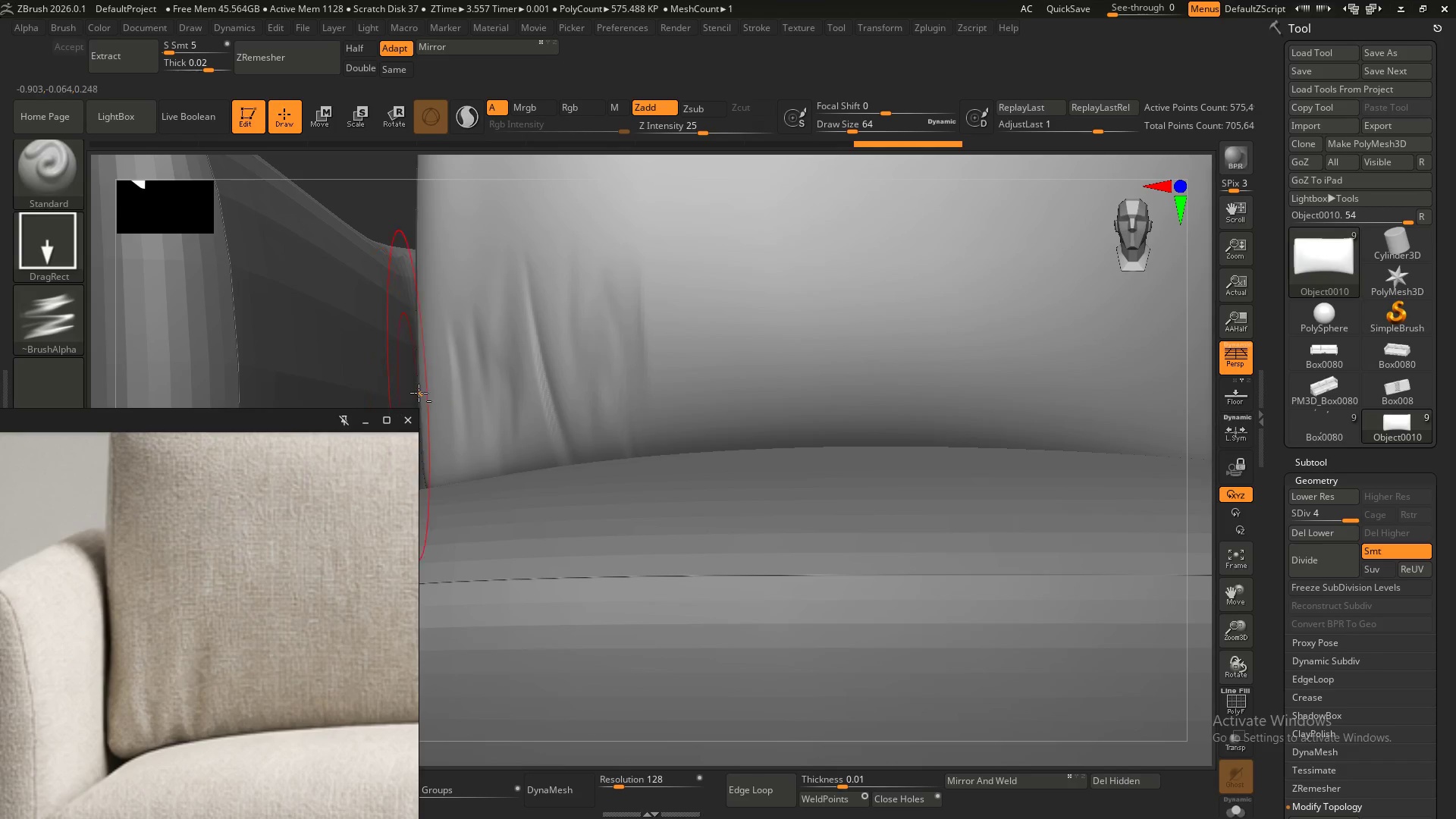 
key(Alt+AltLeft)
 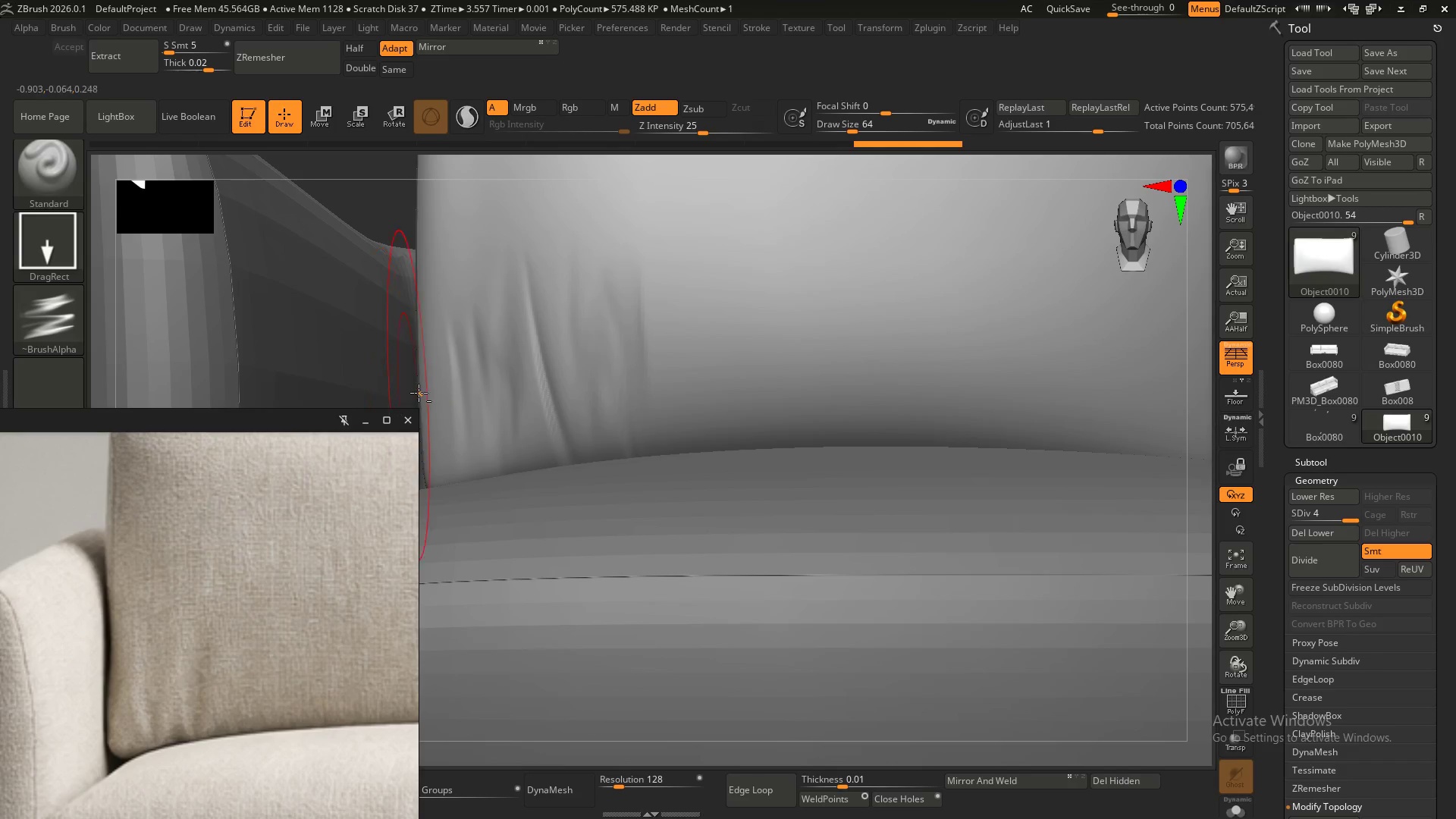 
key(Alt+AltLeft)
 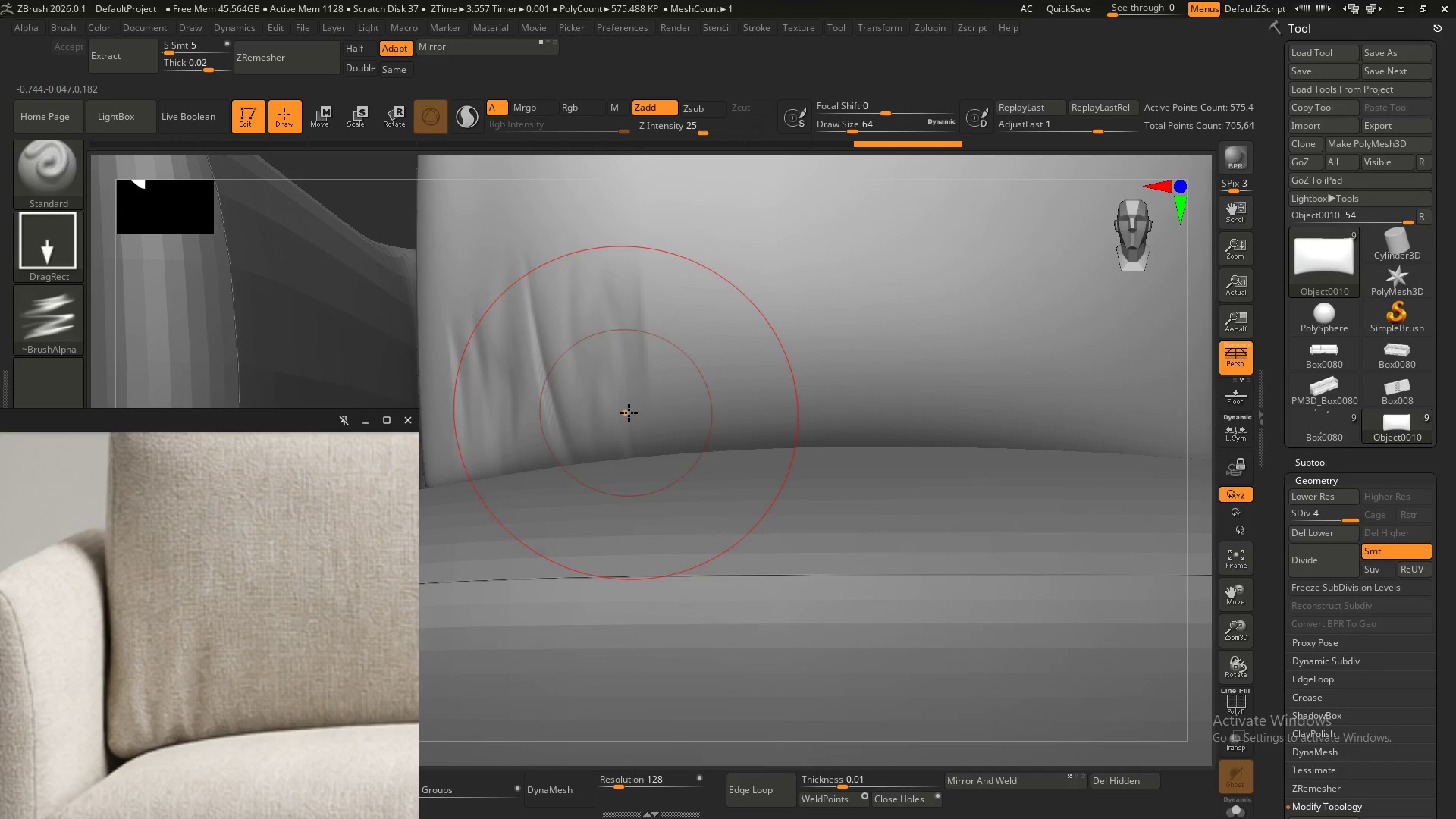 
hold_key(key=S, duration=0.55)
 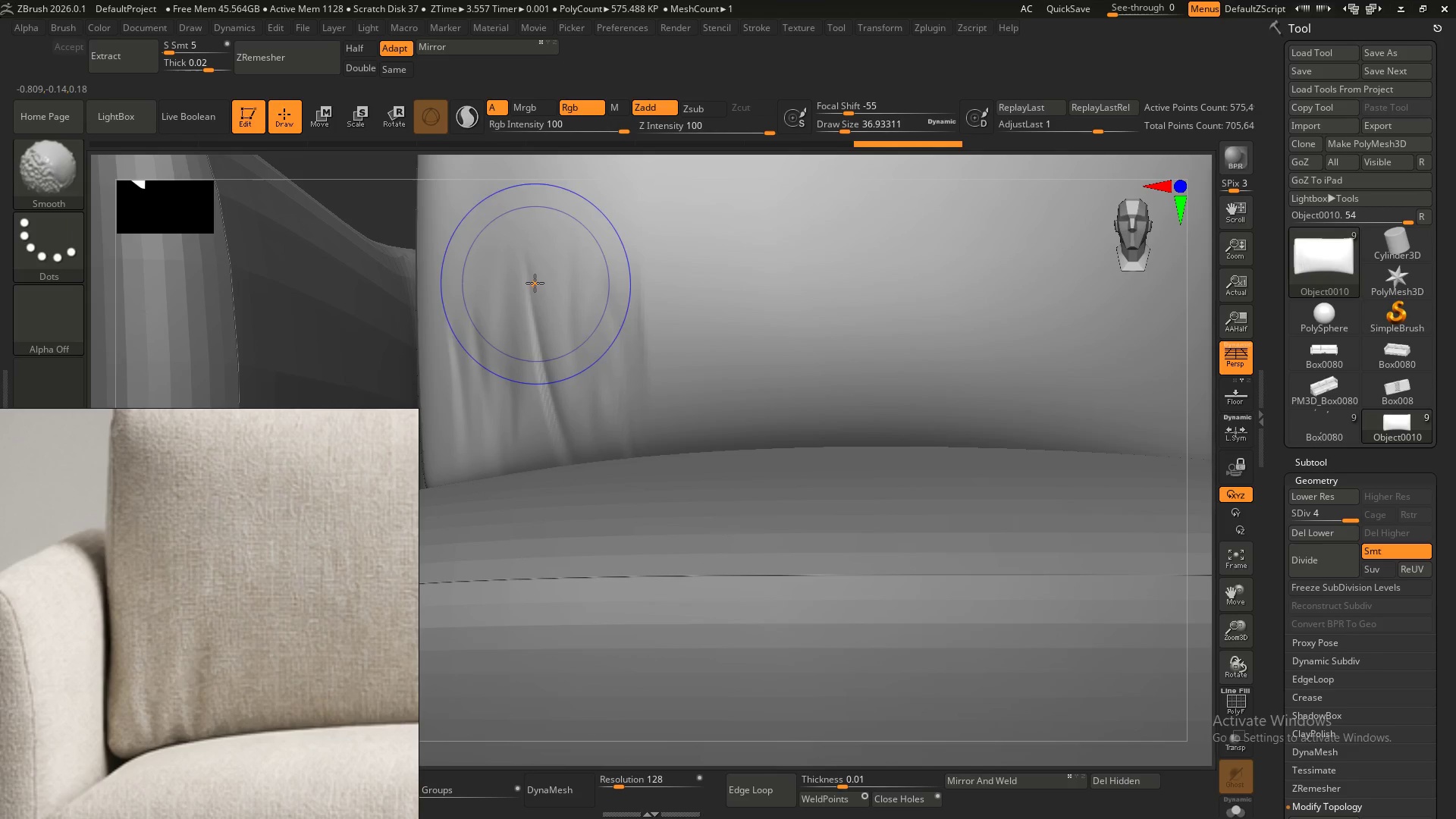 
left_click_drag(start_coordinate=[634, 413], to_coordinate=[626, 405])
 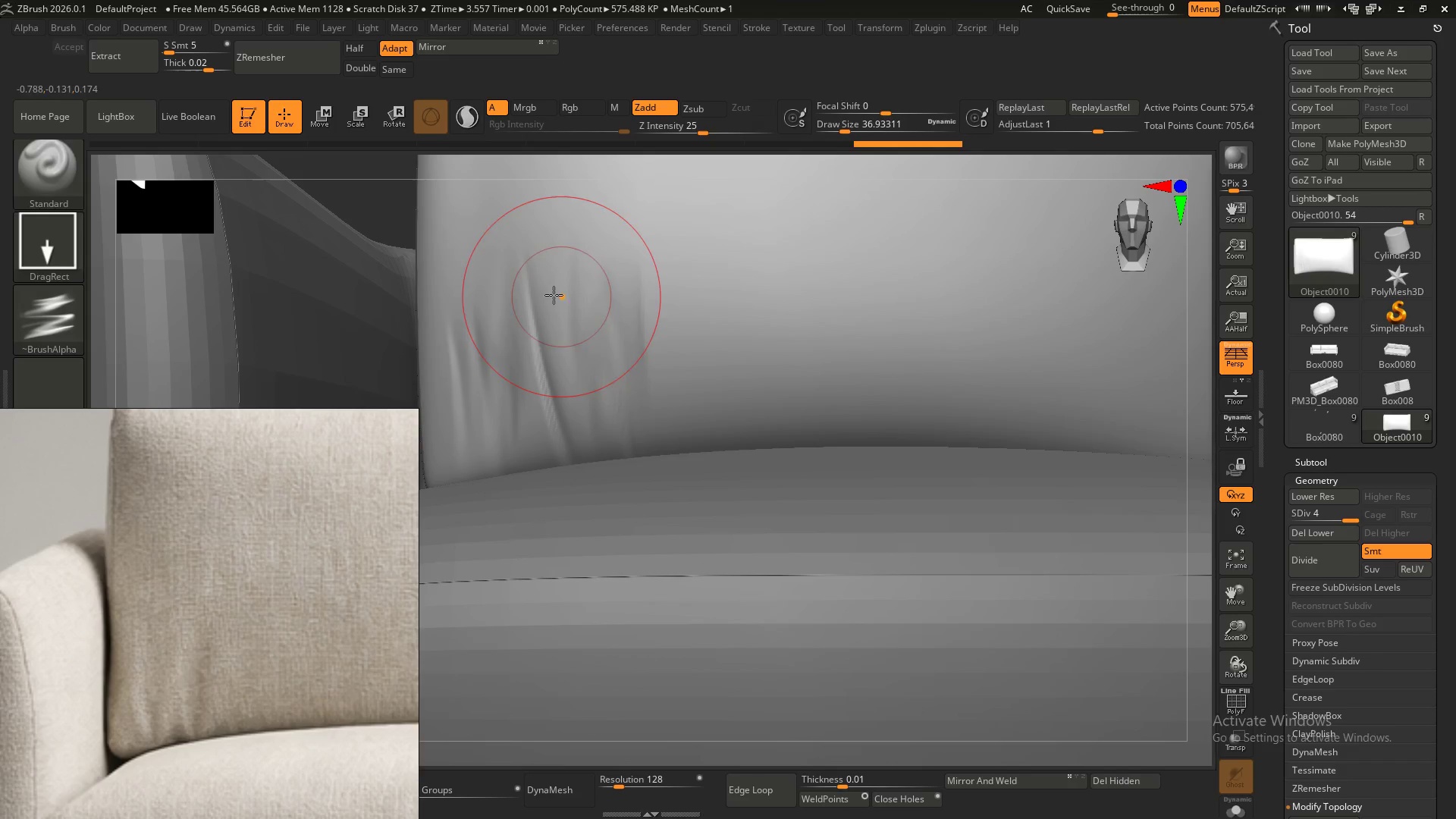 
hold_key(key=ShiftLeft, duration=1.5)
left_click_drag(start_coordinate=[534, 284], to_coordinate=[538, 294])
 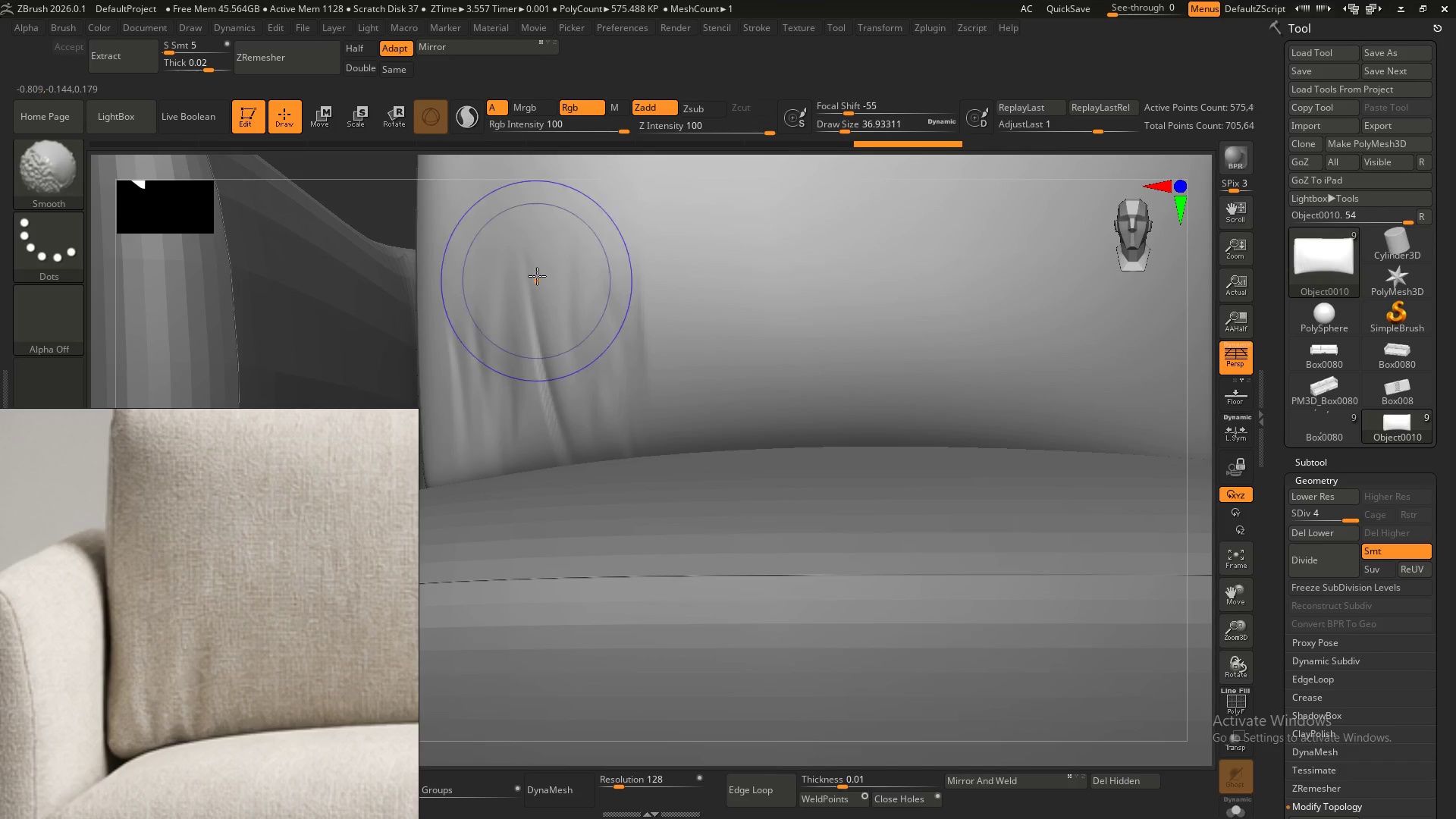 
left_click_drag(start_coordinate=[537, 275], to_coordinate=[538, 299])
 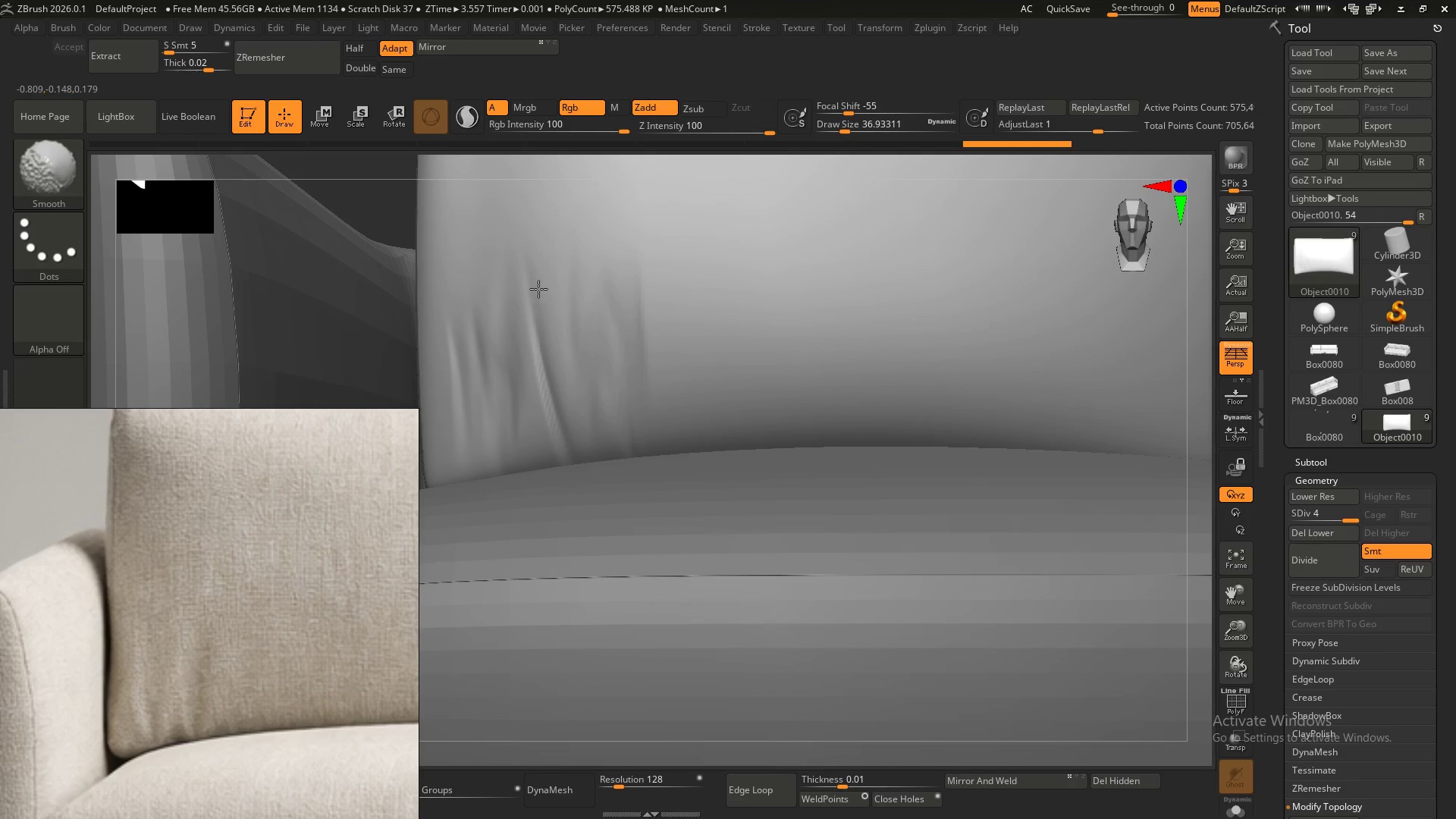 
left_click_drag(start_coordinate=[537, 282], to_coordinate=[538, 315])
 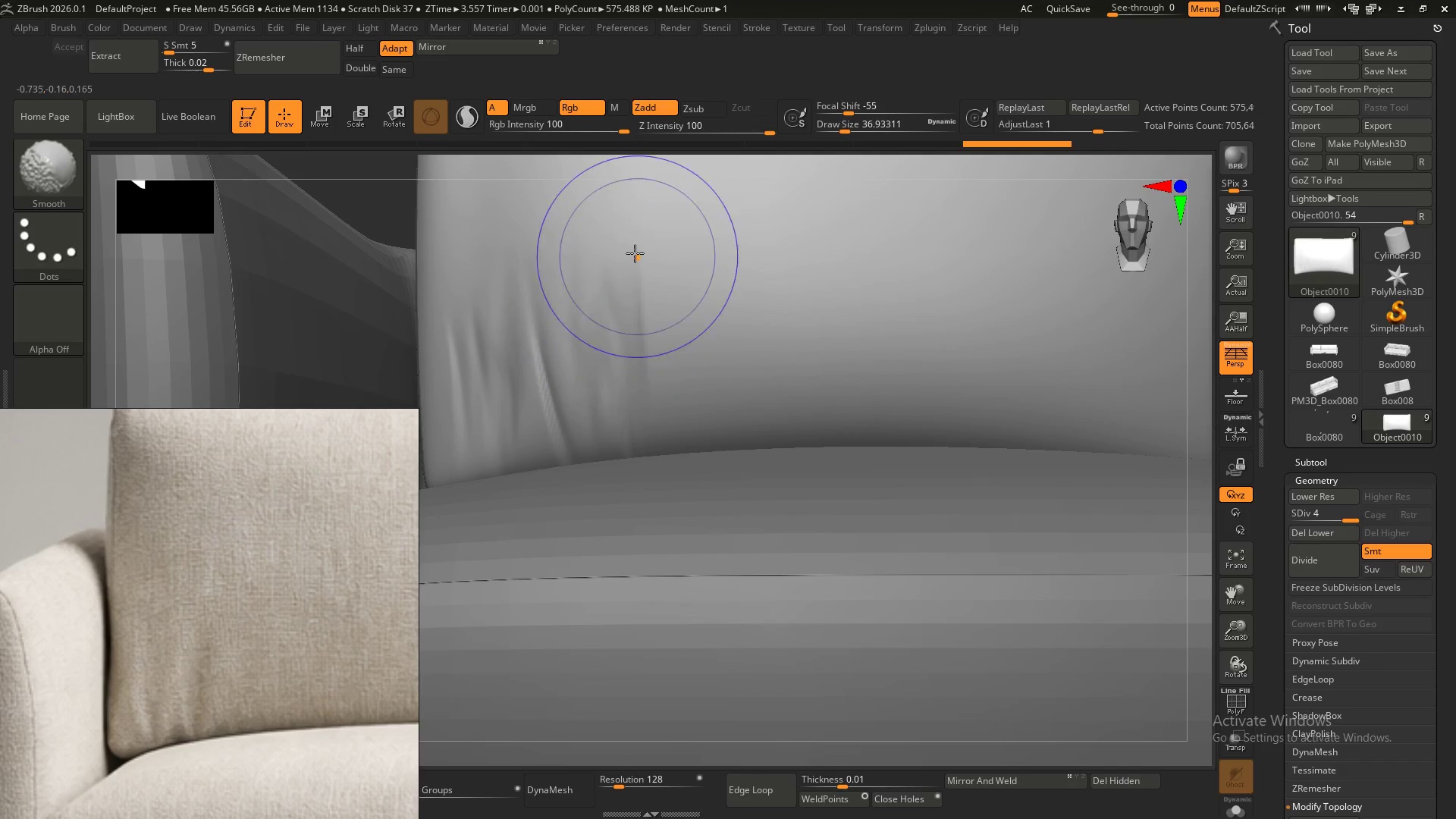 
left_click_drag(start_coordinate=[626, 246], to_coordinate=[620, 329])
 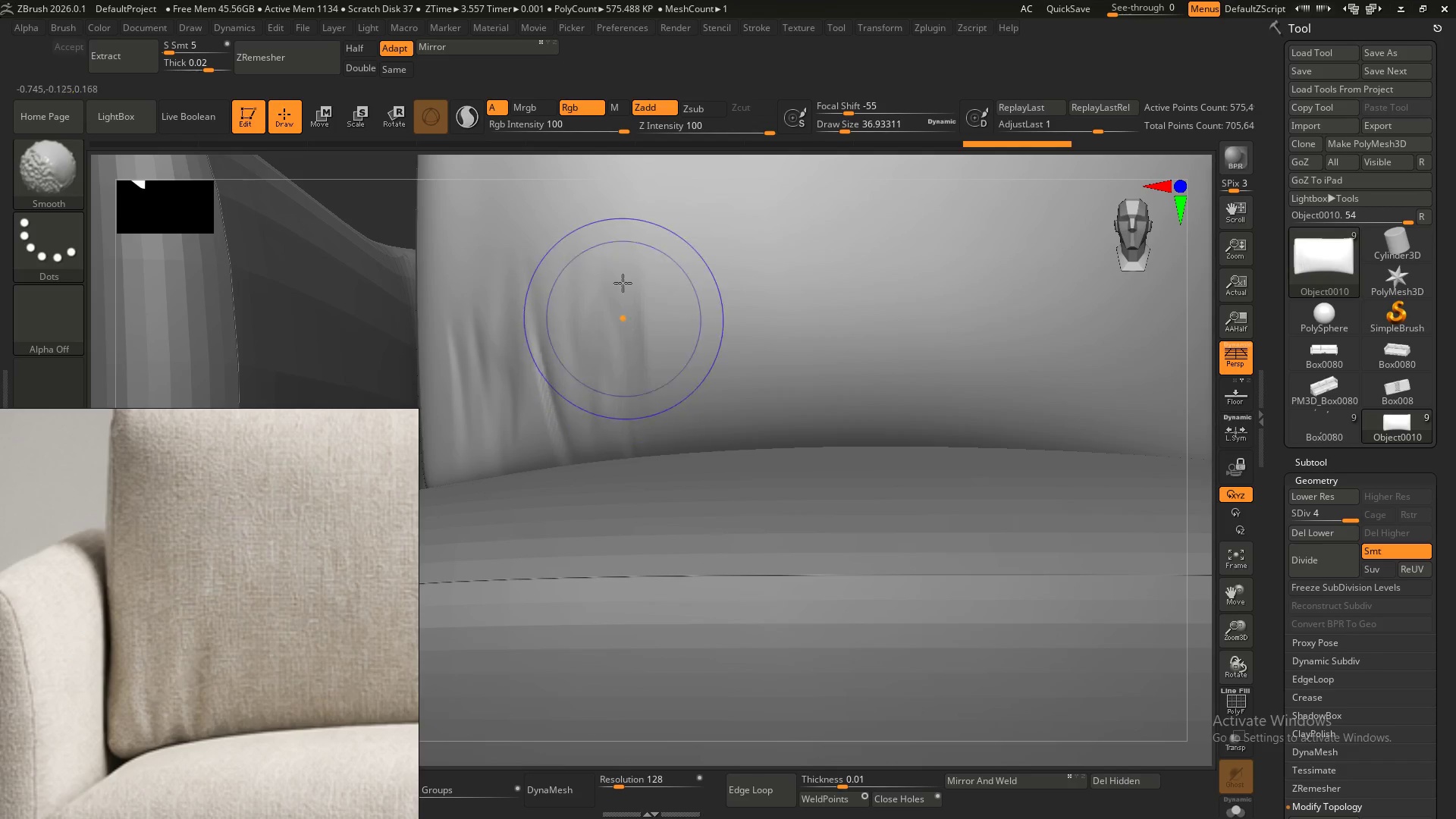 
left_click_drag(start_coordinate=[623, 274], to_coordinate=[629, 356])
 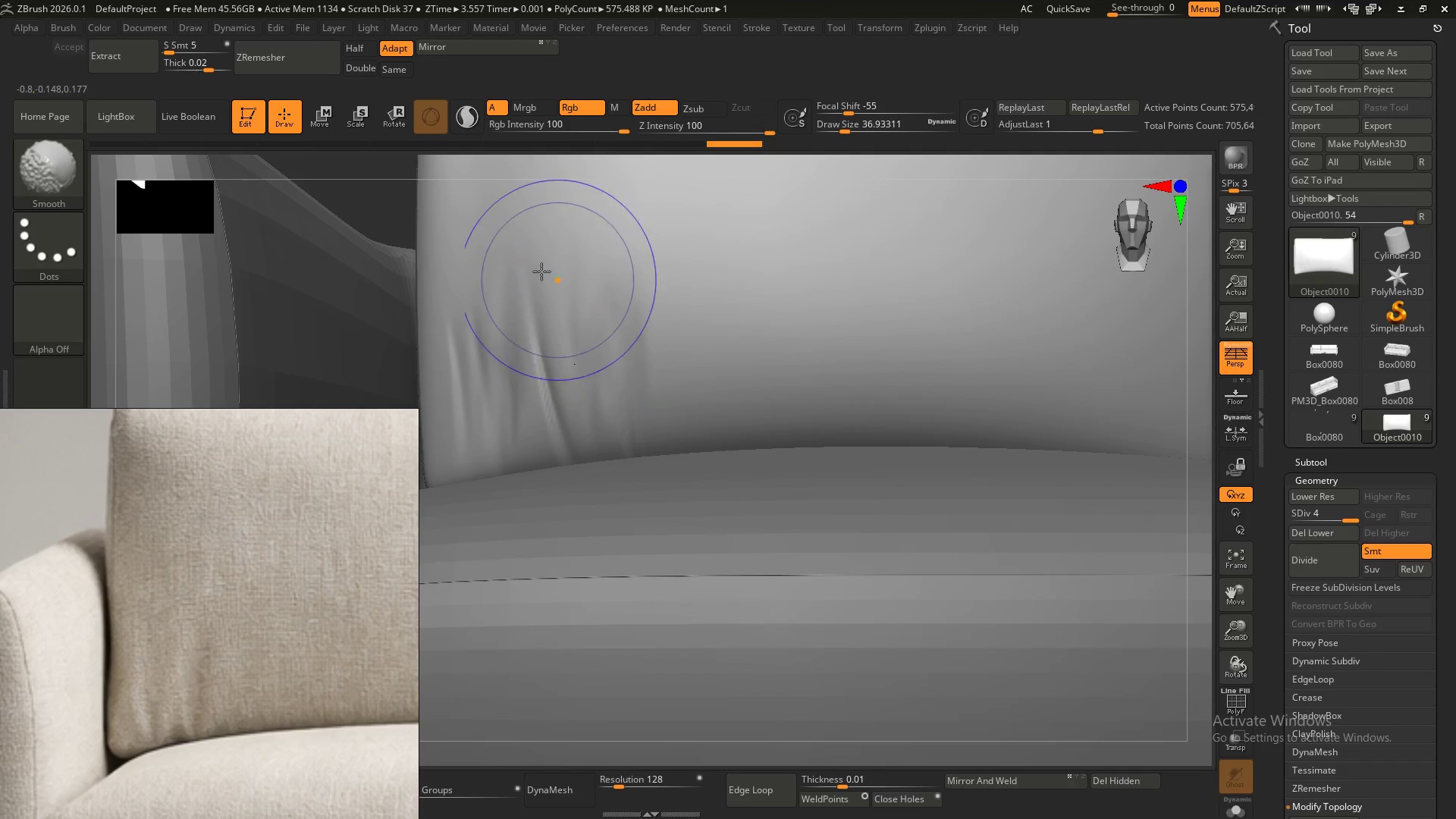 
hold_key(key=ShiftLeft, duration=1.51)
left_click_drag(start_coordinate=[628, 287], to_coordinate=[629, 366])
 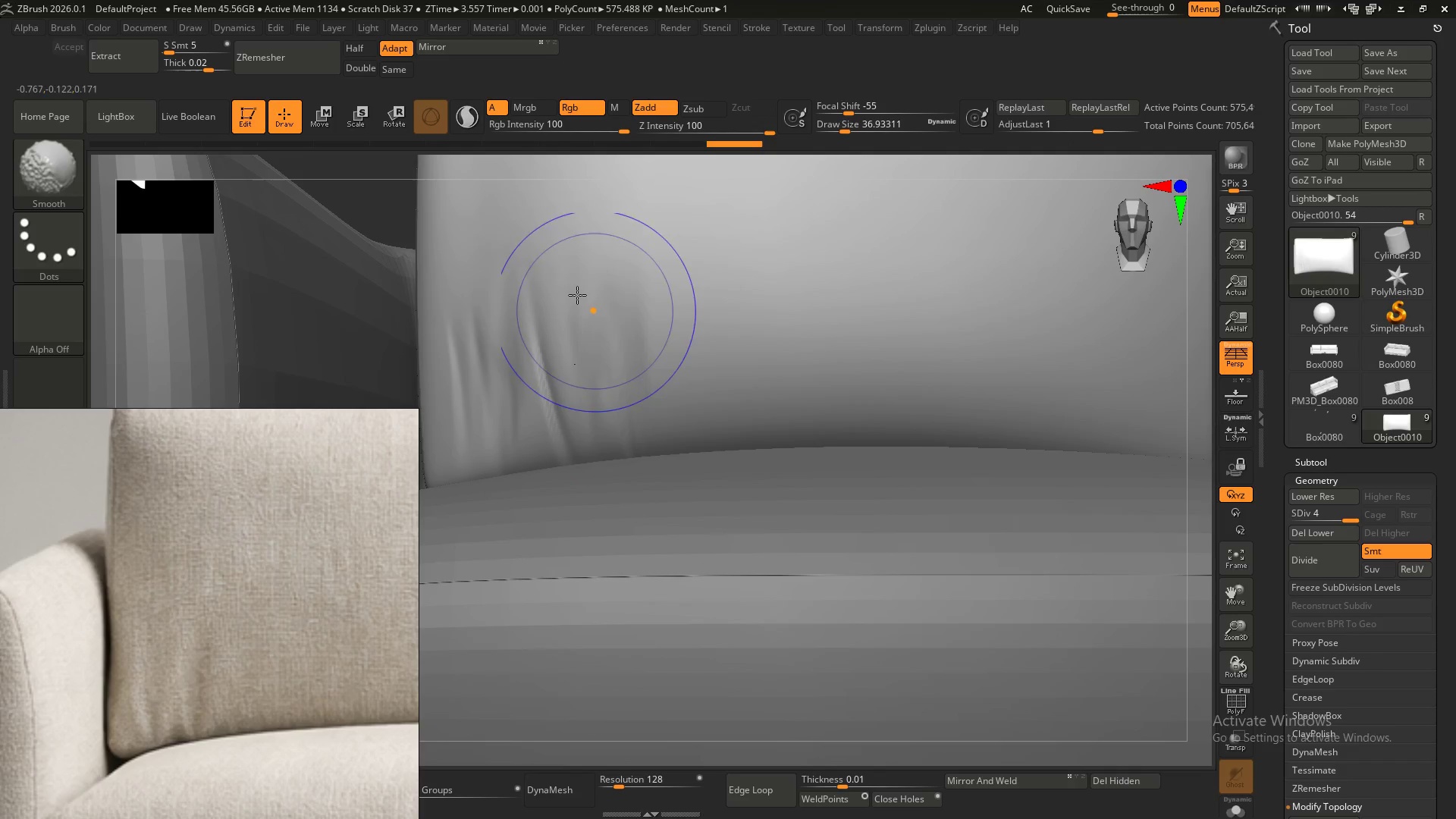 
left_click_drag(start_coordinate=[537, 269], to_coordinate=[542, 365])
 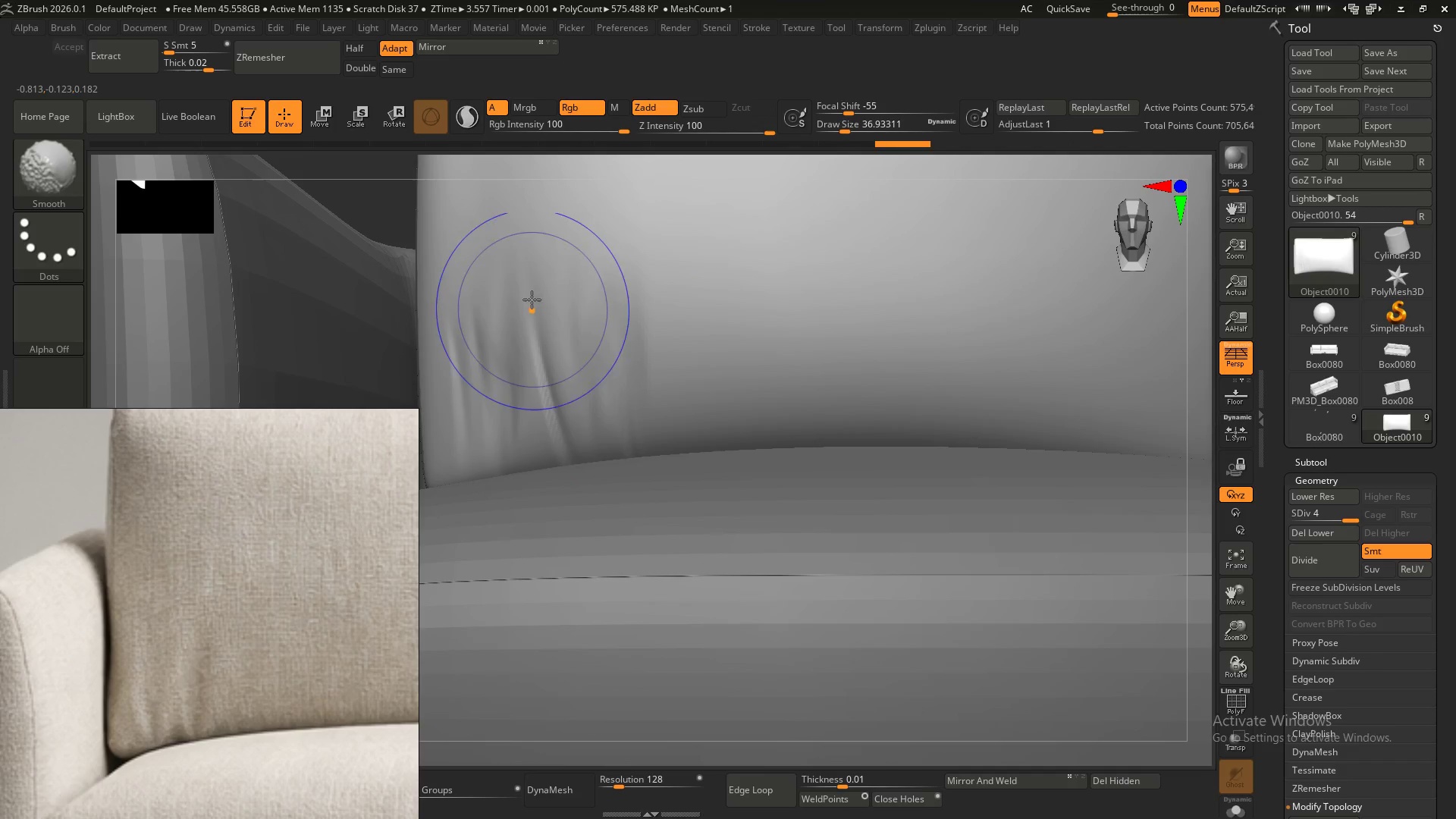 
left_click_drag(start_coordinate=[532, 306], to_coordinate=[560, 404])
 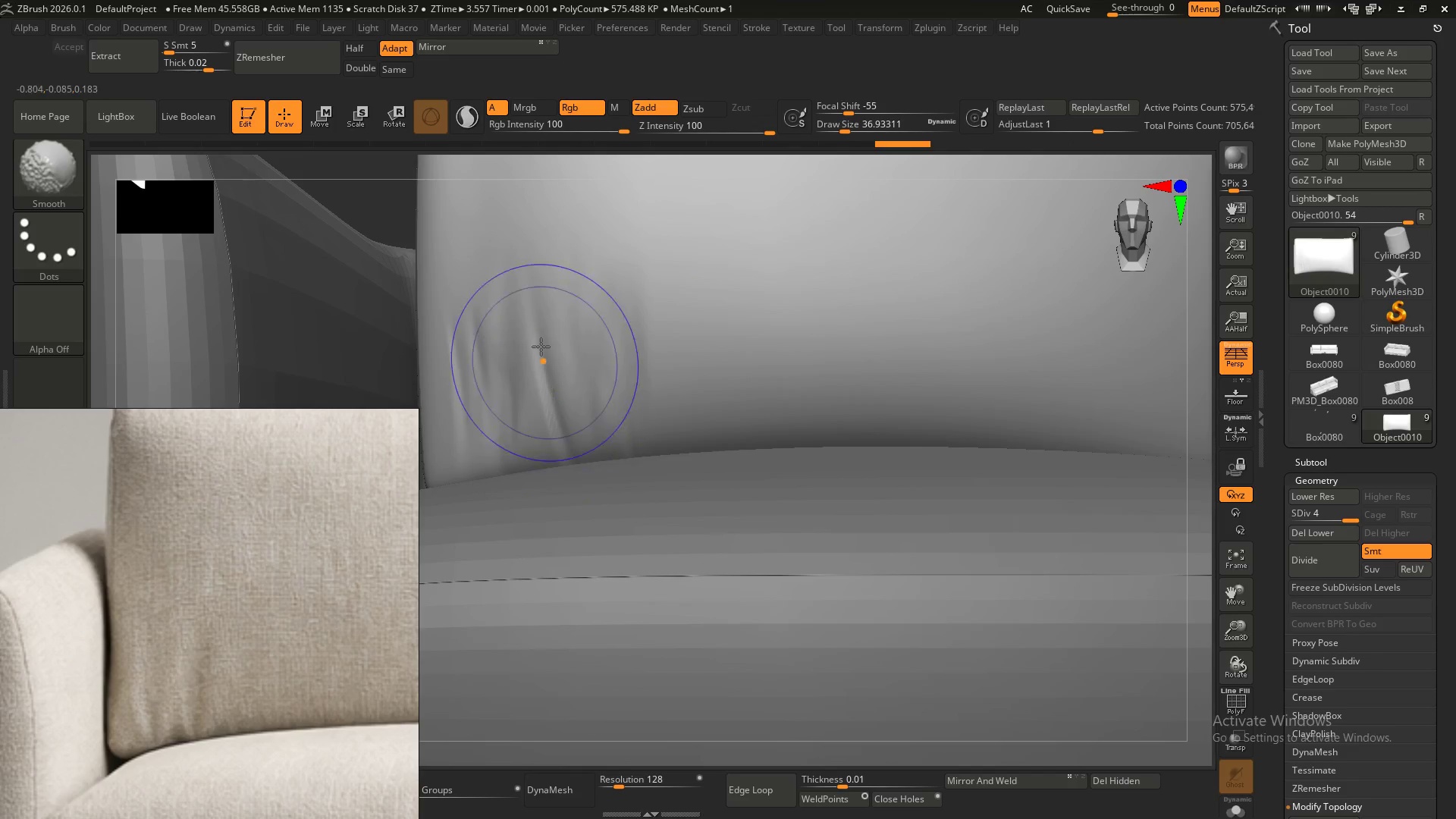 
left_click_drag(start_coordinate=[540, 342], to_coordinate=[557, 400])
 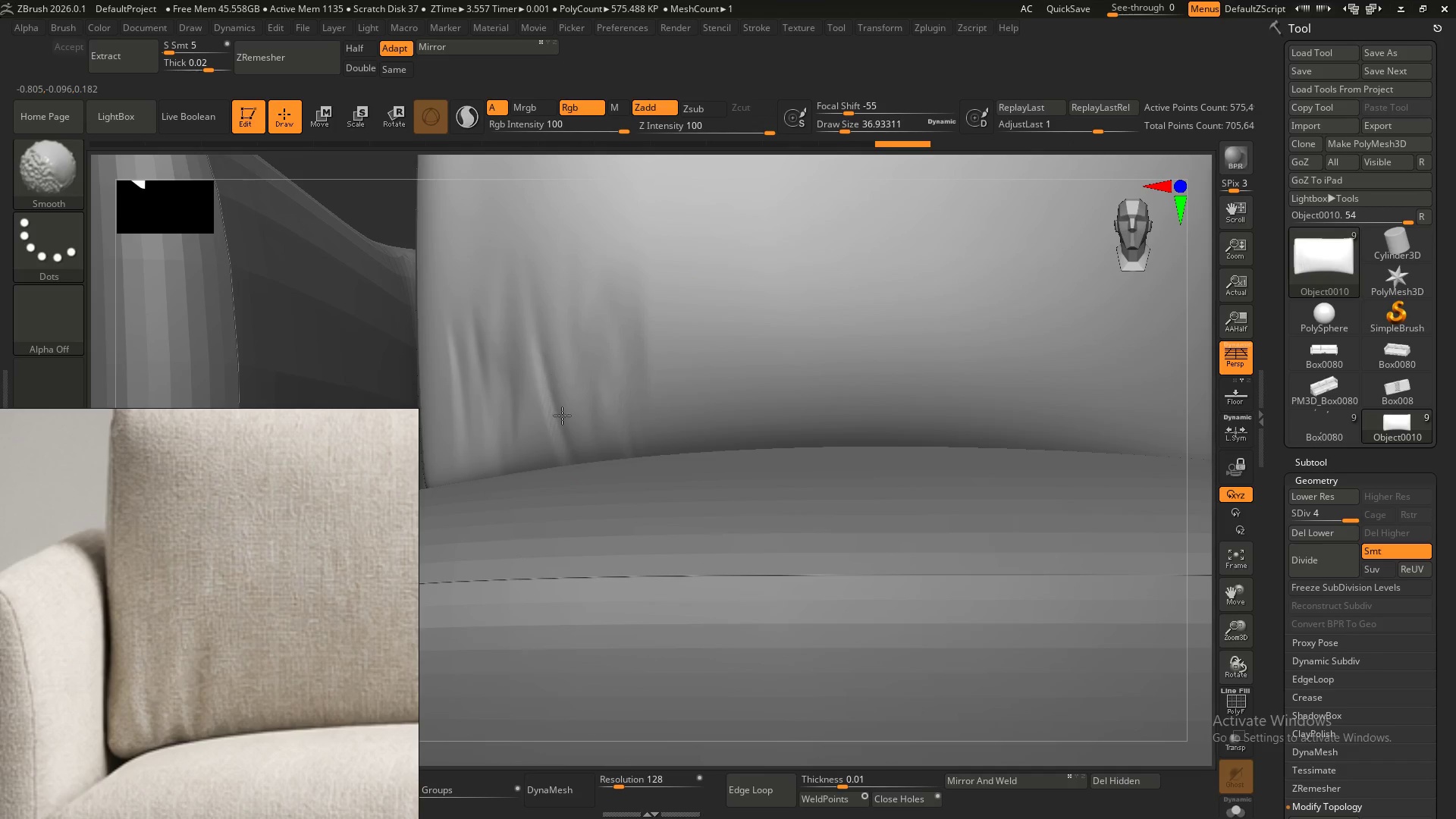 
hold_key(key=ShiftLeft, duration=1.52)
left_click_drag(start_coordinate=[492, 288], to_coordinate=[496, 390])
 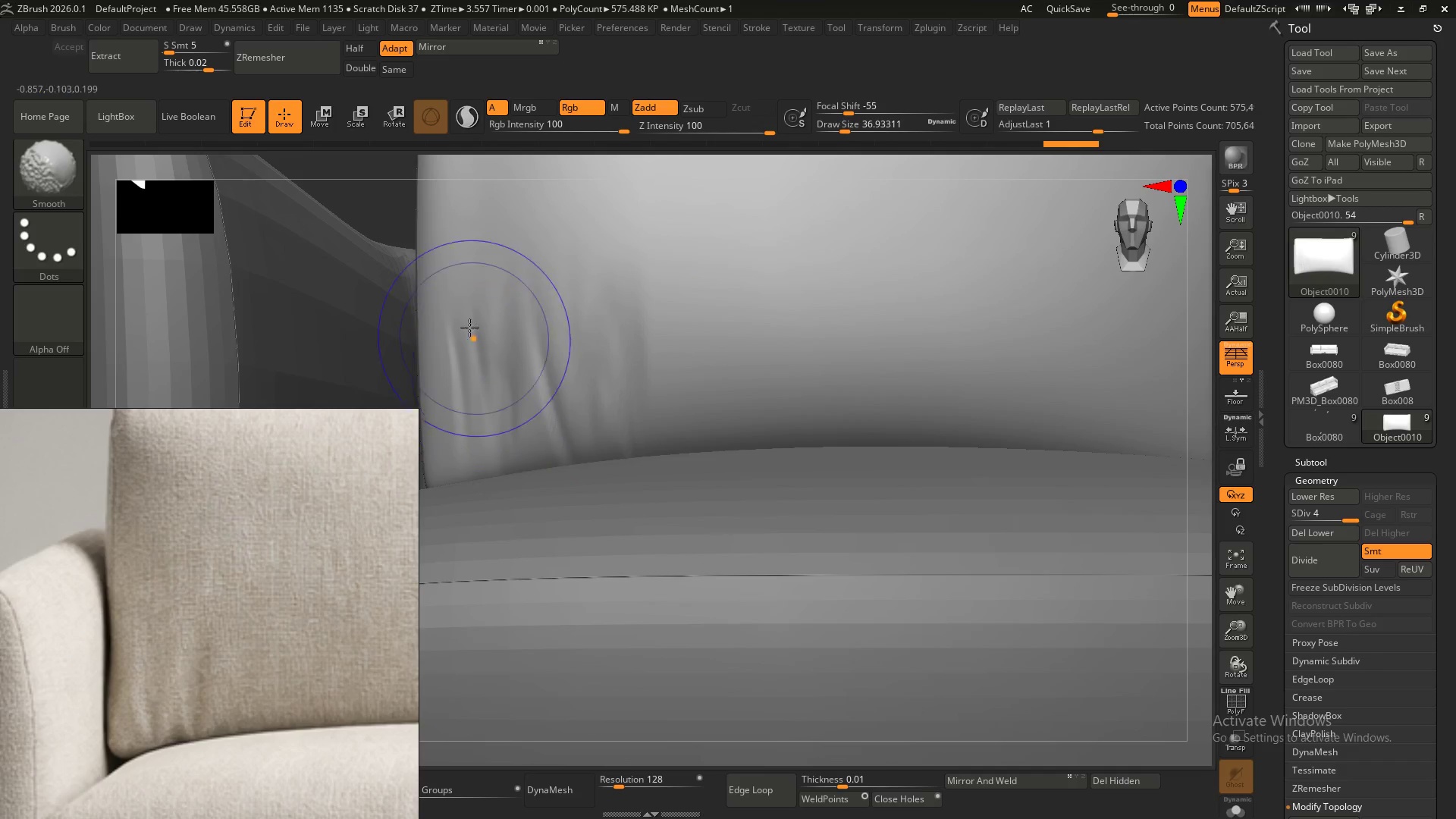 
left_click_drag(start_coordinate=[472, 334], to_coordinate=[478, 400])
 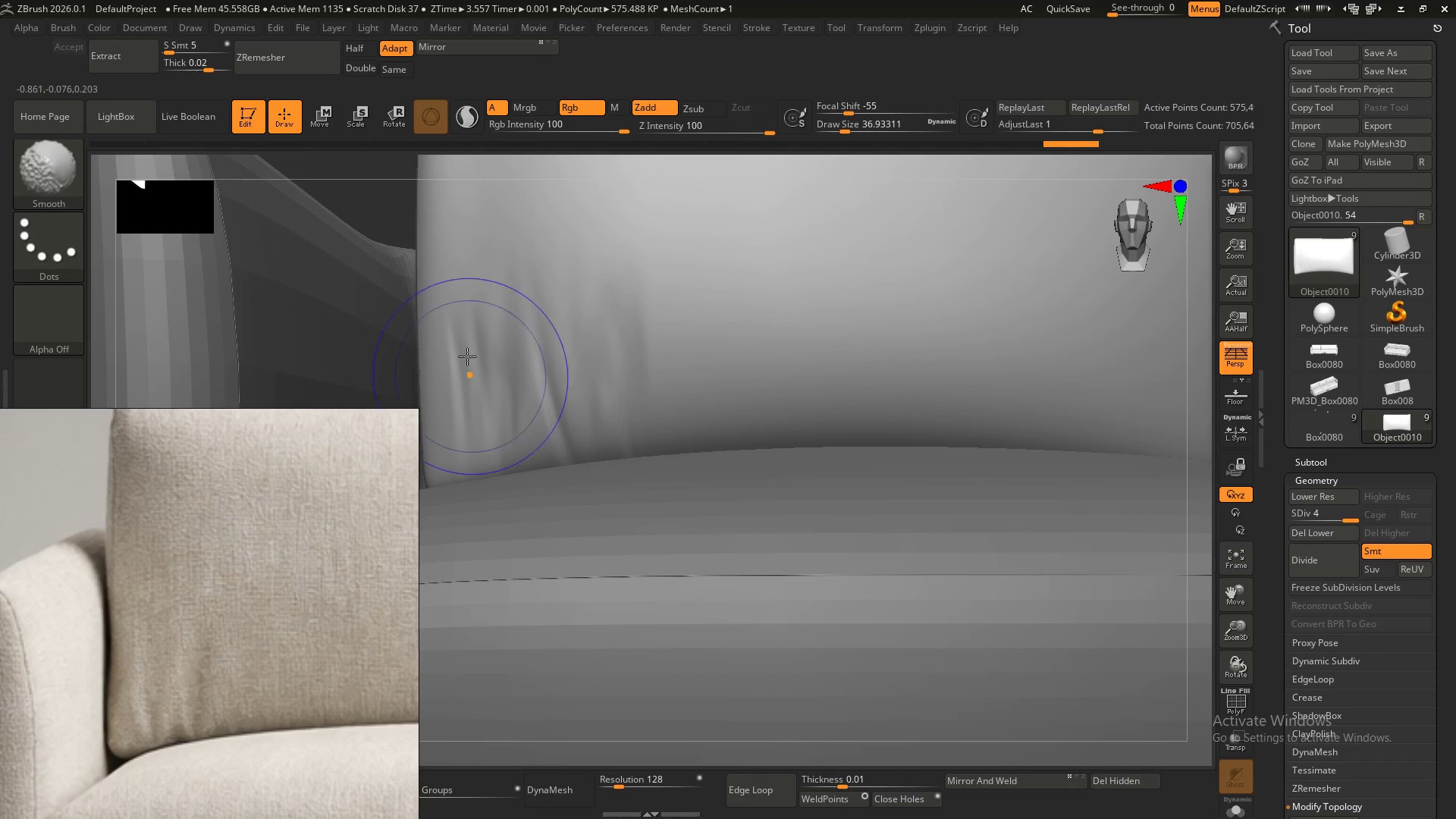 
left_click_drag(start_coordinate=[466, 353], to_coordinate=[470, 419])
 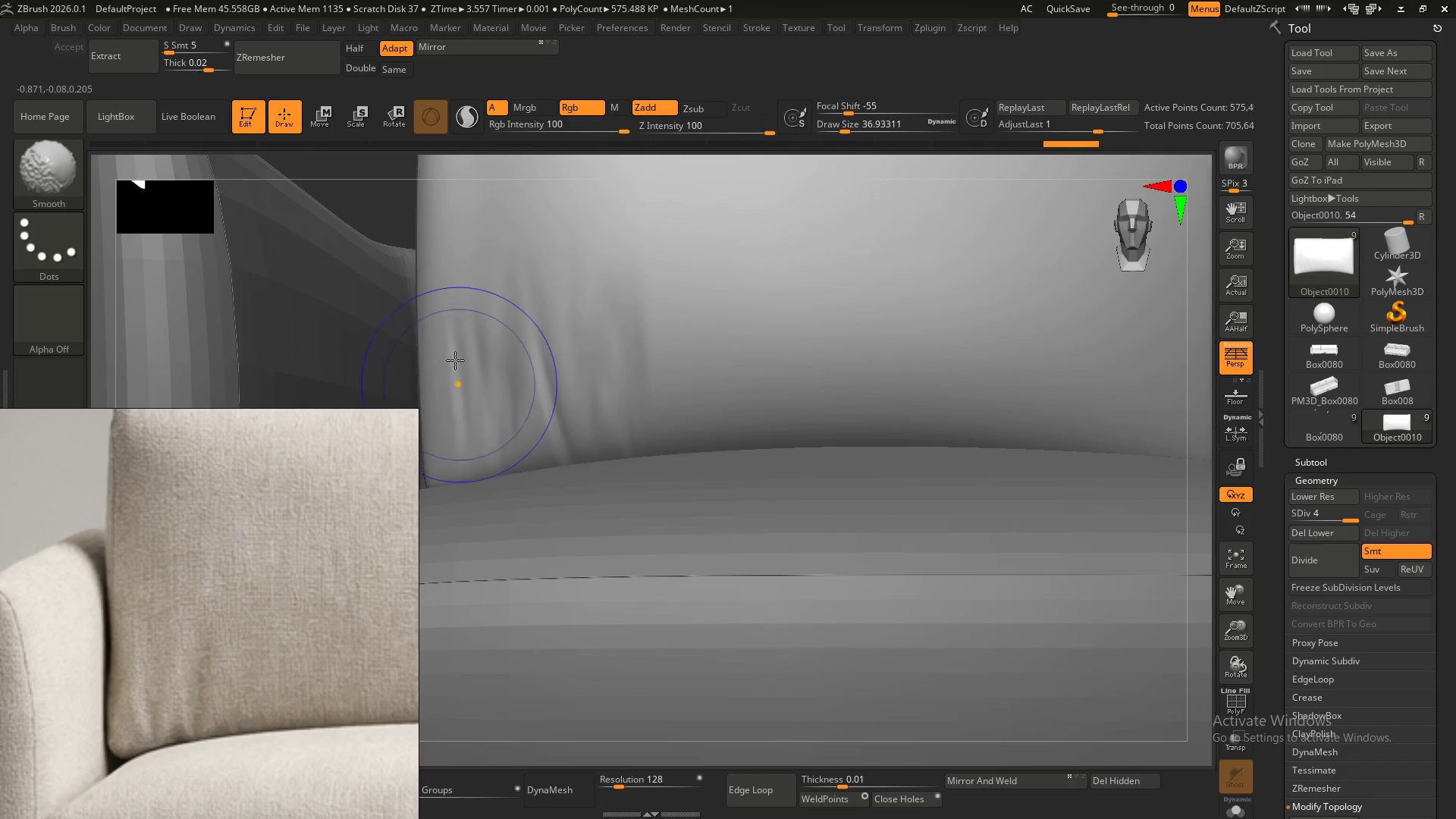 
left_click_drag(start_coordinate=[454, 347], to_coordinate=[467, 428])
 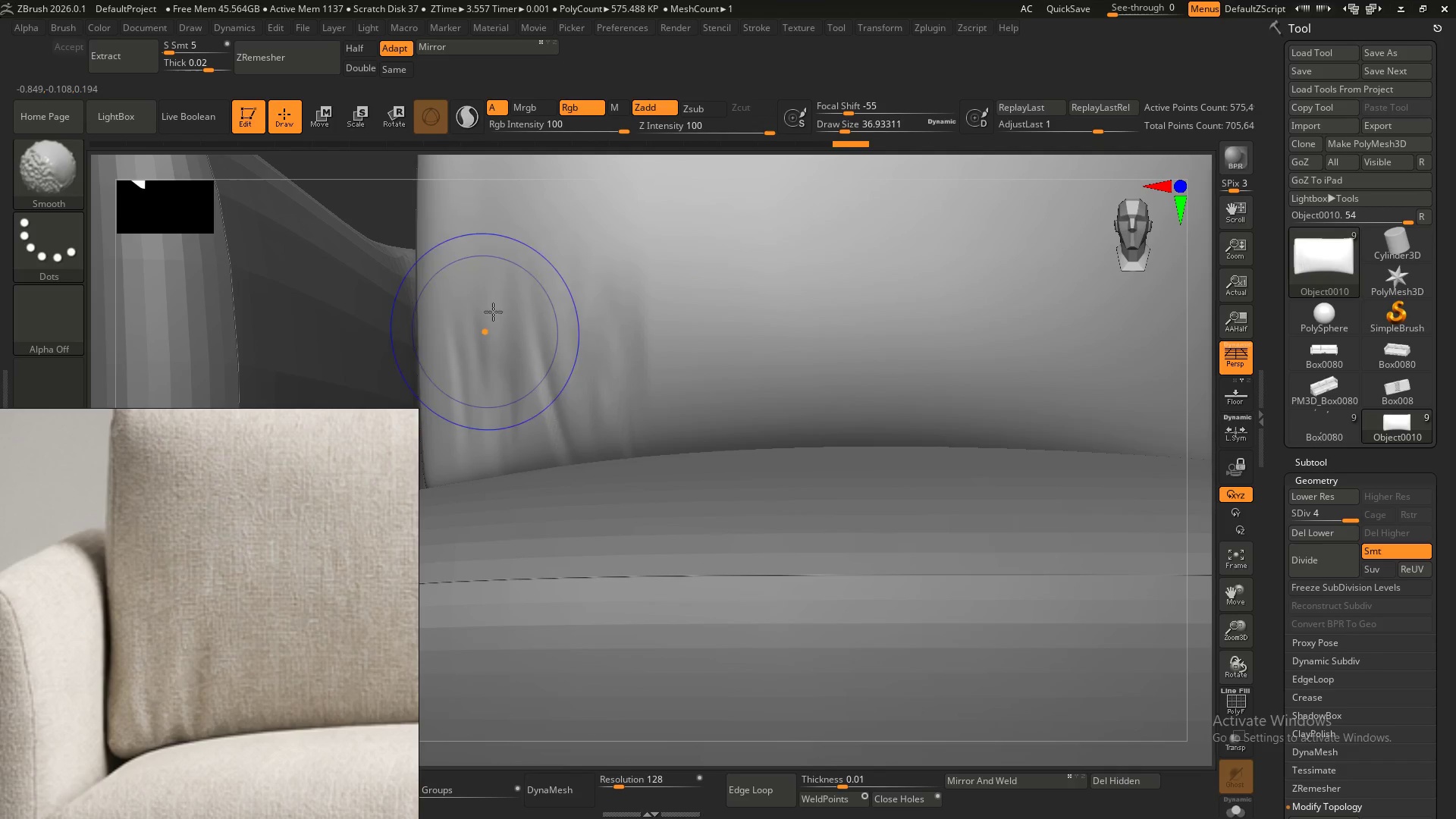 
hold_key(key=ShiftLeft, duration=1.52)
left_click_drag(start_coordinate=[513, 281], to_coordinate=[538, 388])
 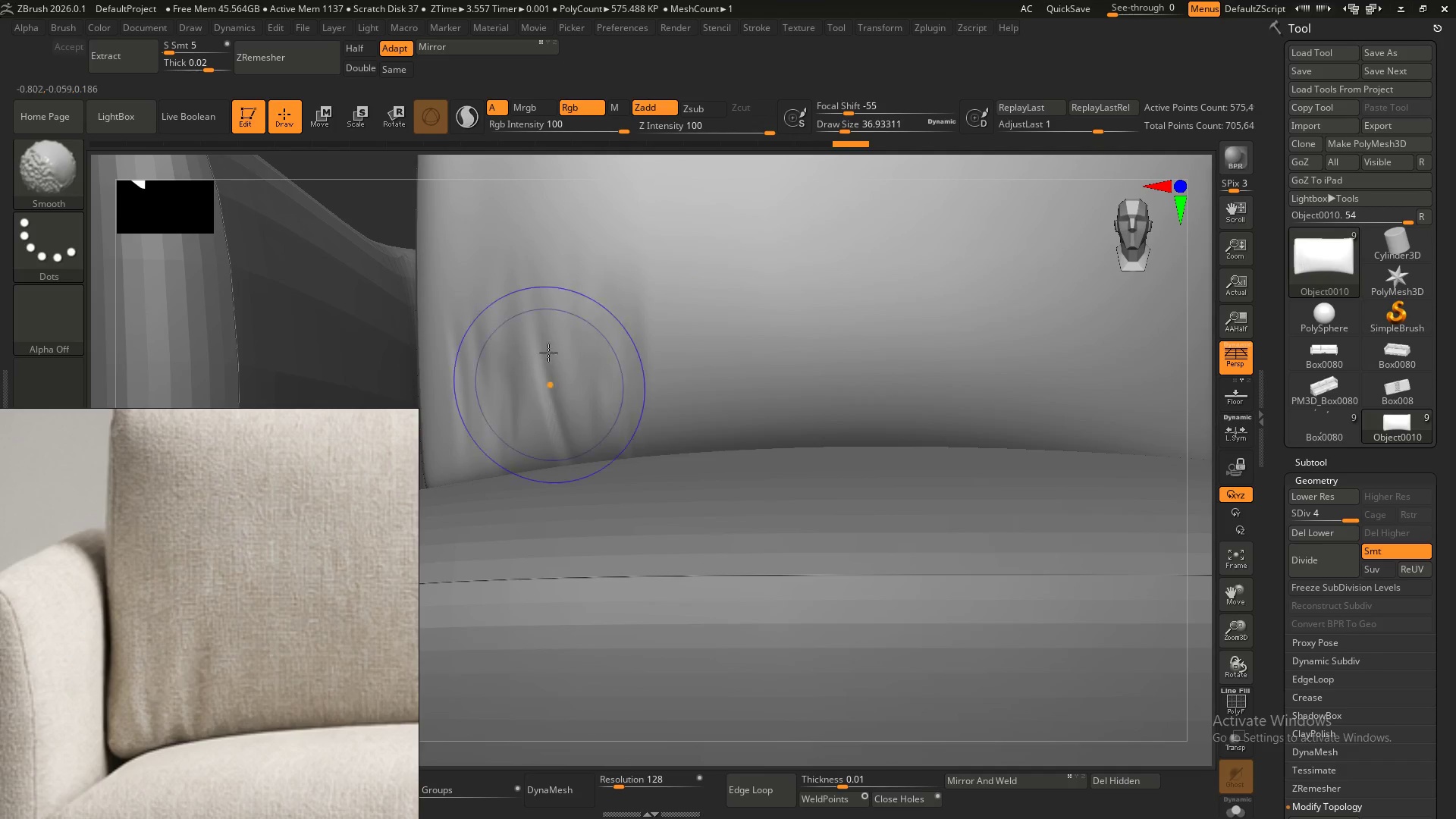 
left_click_drag(start_coordinate=[548, 314], to_coordinate=[571, 410])
 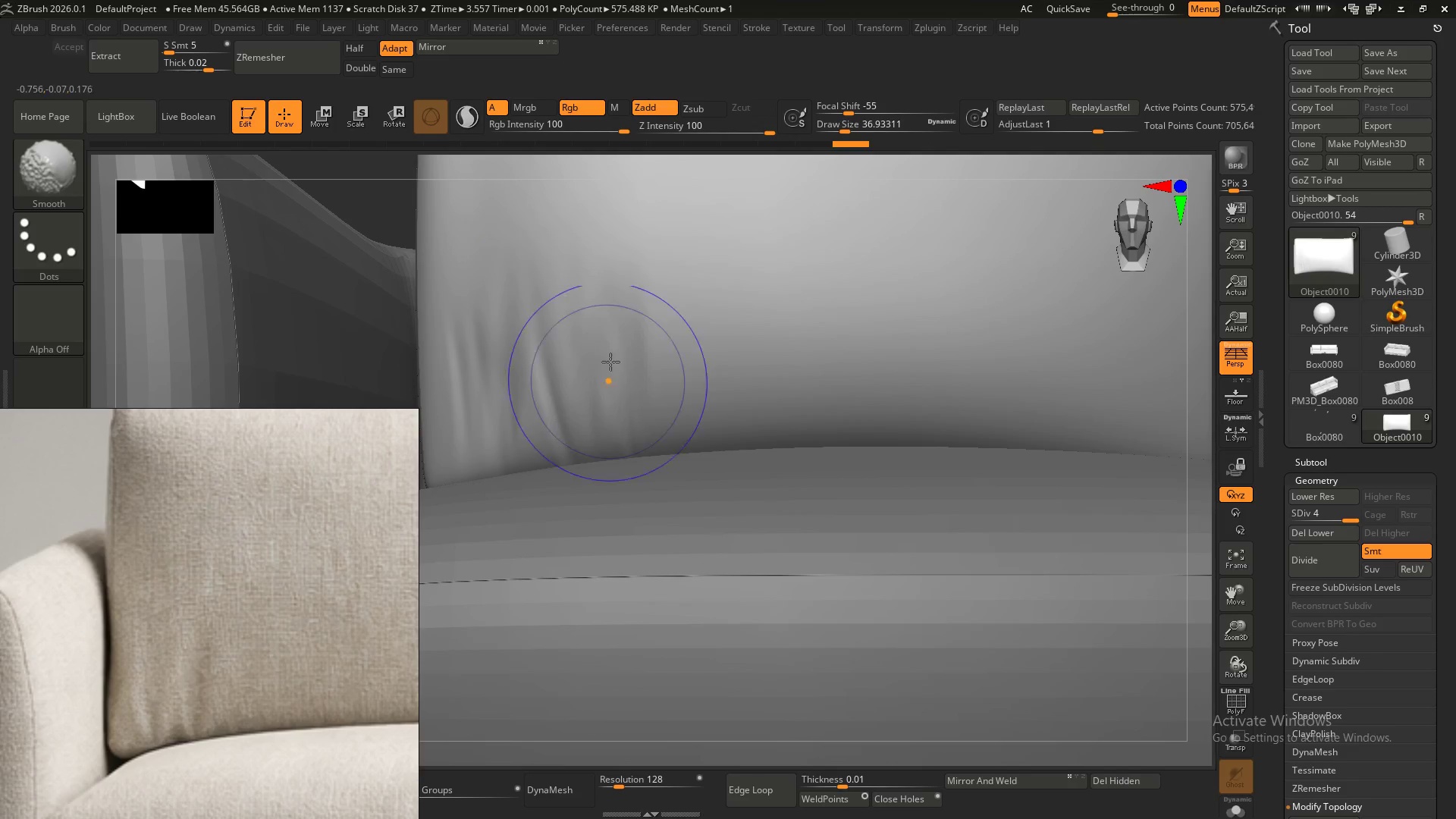 
left_click_drag(start_coordinate=[619, 284], to_coordinate=[623, 428])
 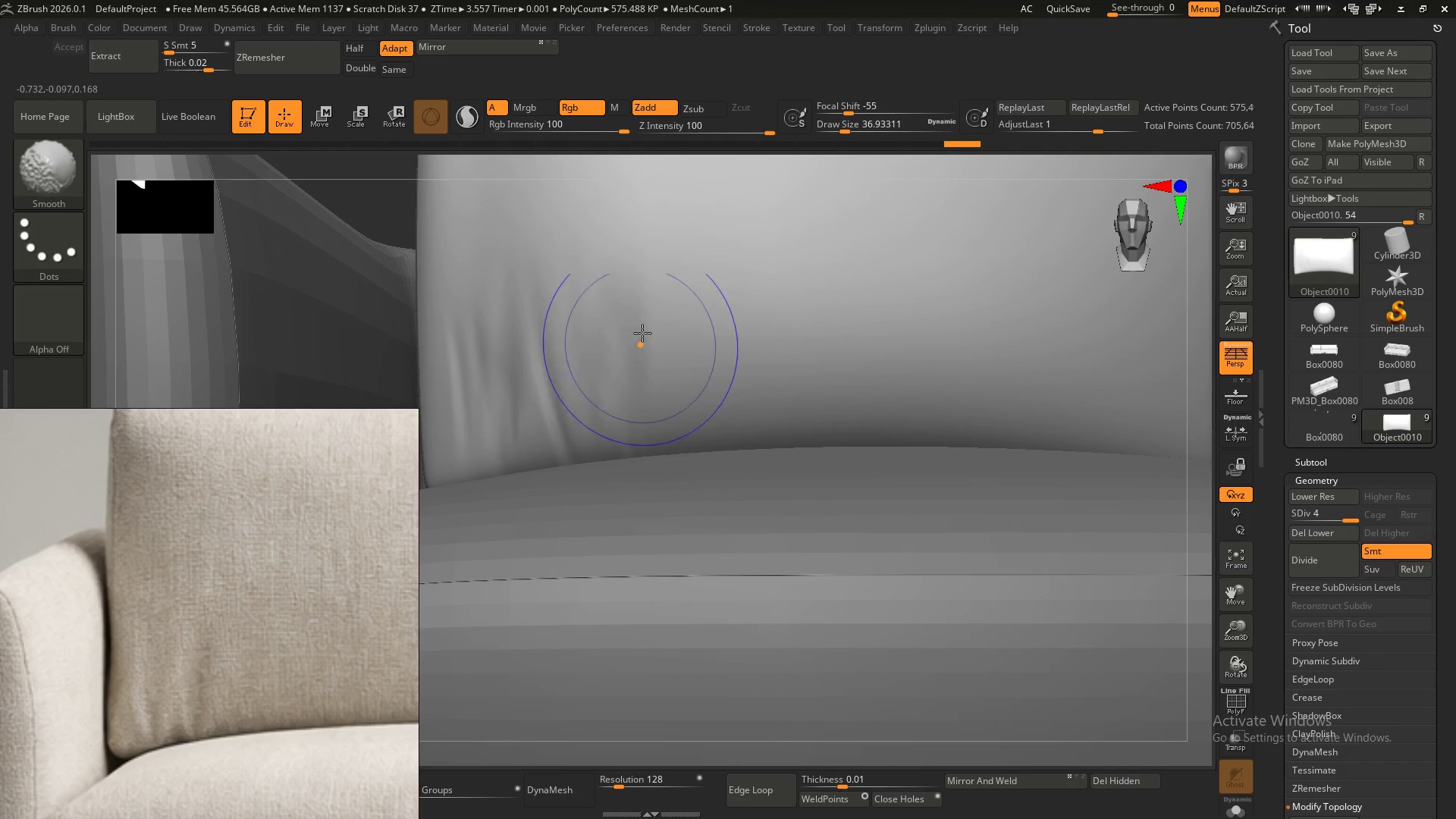 
left_click_drag(start_coordinate=[645, 316], to_coordinate=[643, 436])
 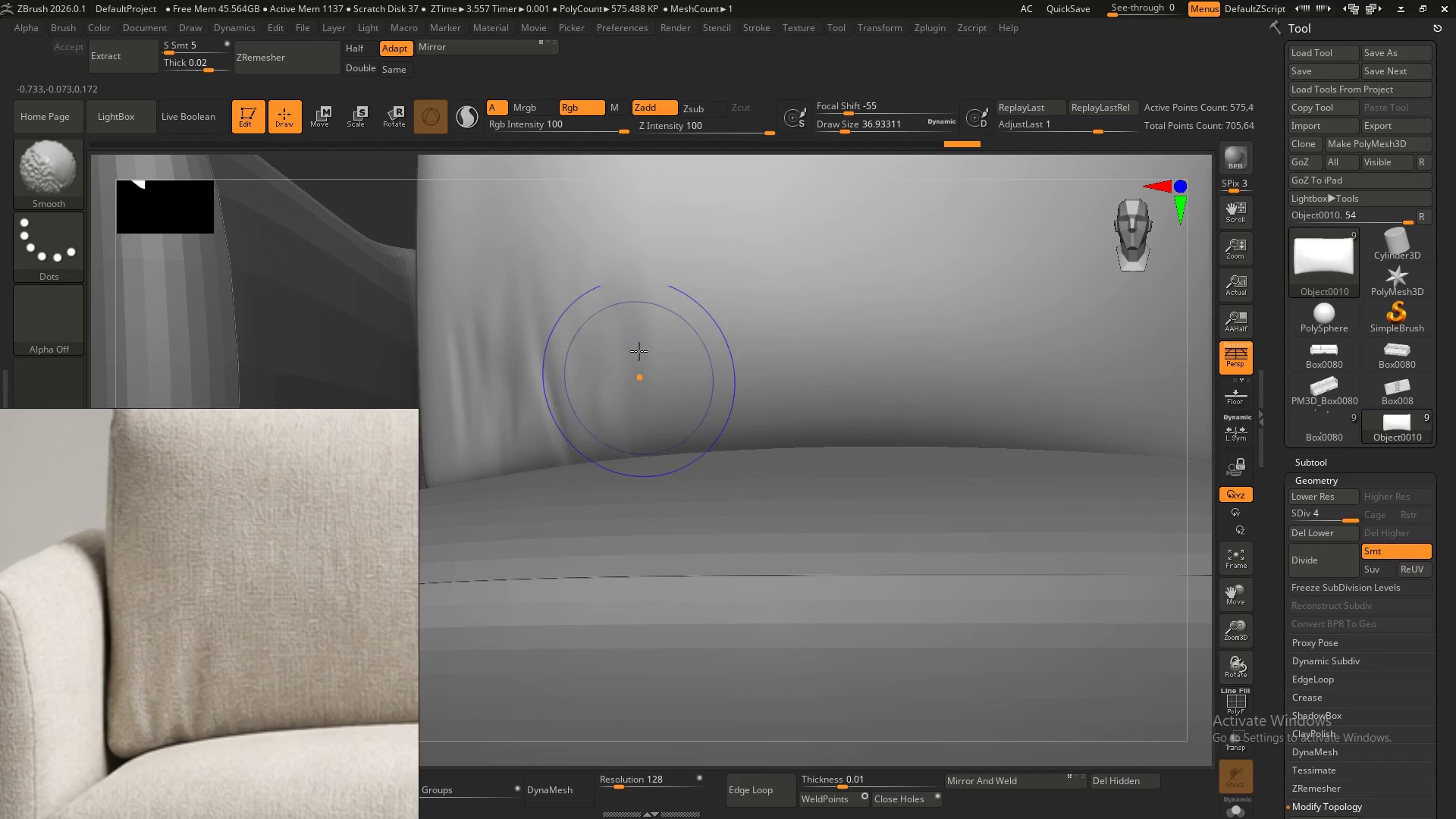 
left_click_drag(start_coordinate=[649, 303], to_coordinate=[635, 453])
 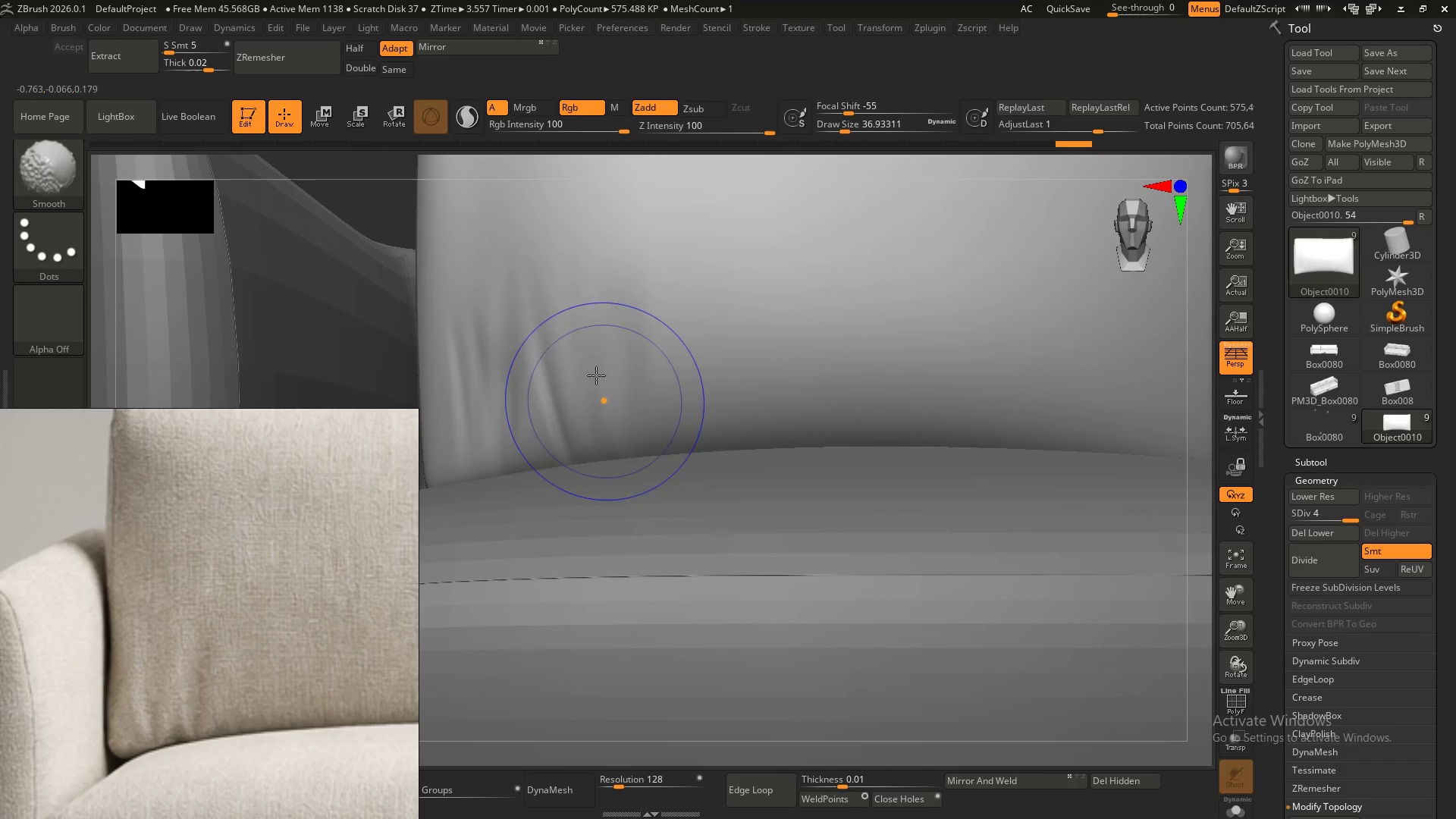 
hold_key(key=ShiftLeft, duration=1.51)
left_click_drag(start_coordinate=[641, 325], to_coordinate=[613, 412])
 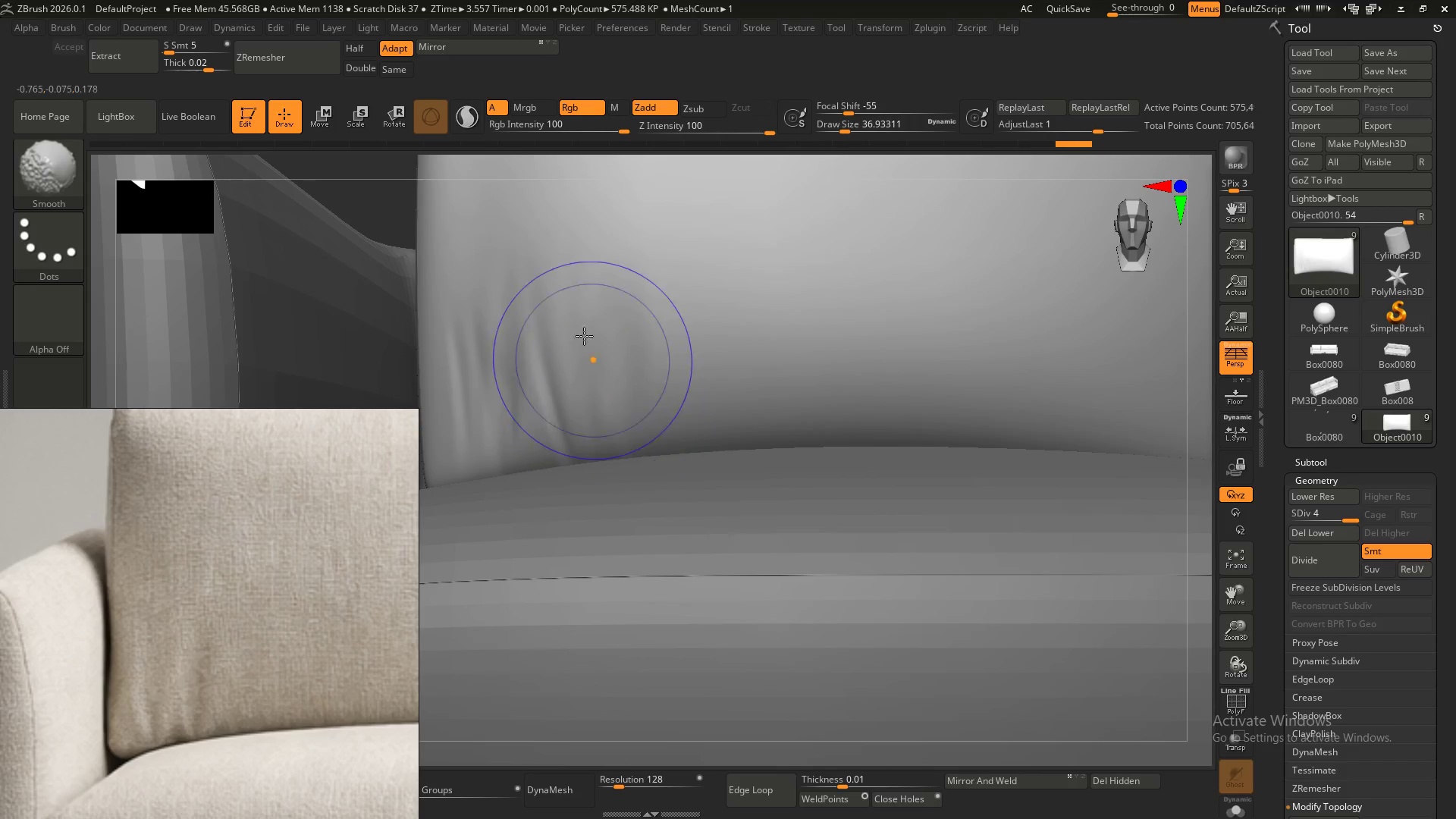 
left_click_drag(start_coordinate=[582, 332], to_coordinate=[567, 424])
 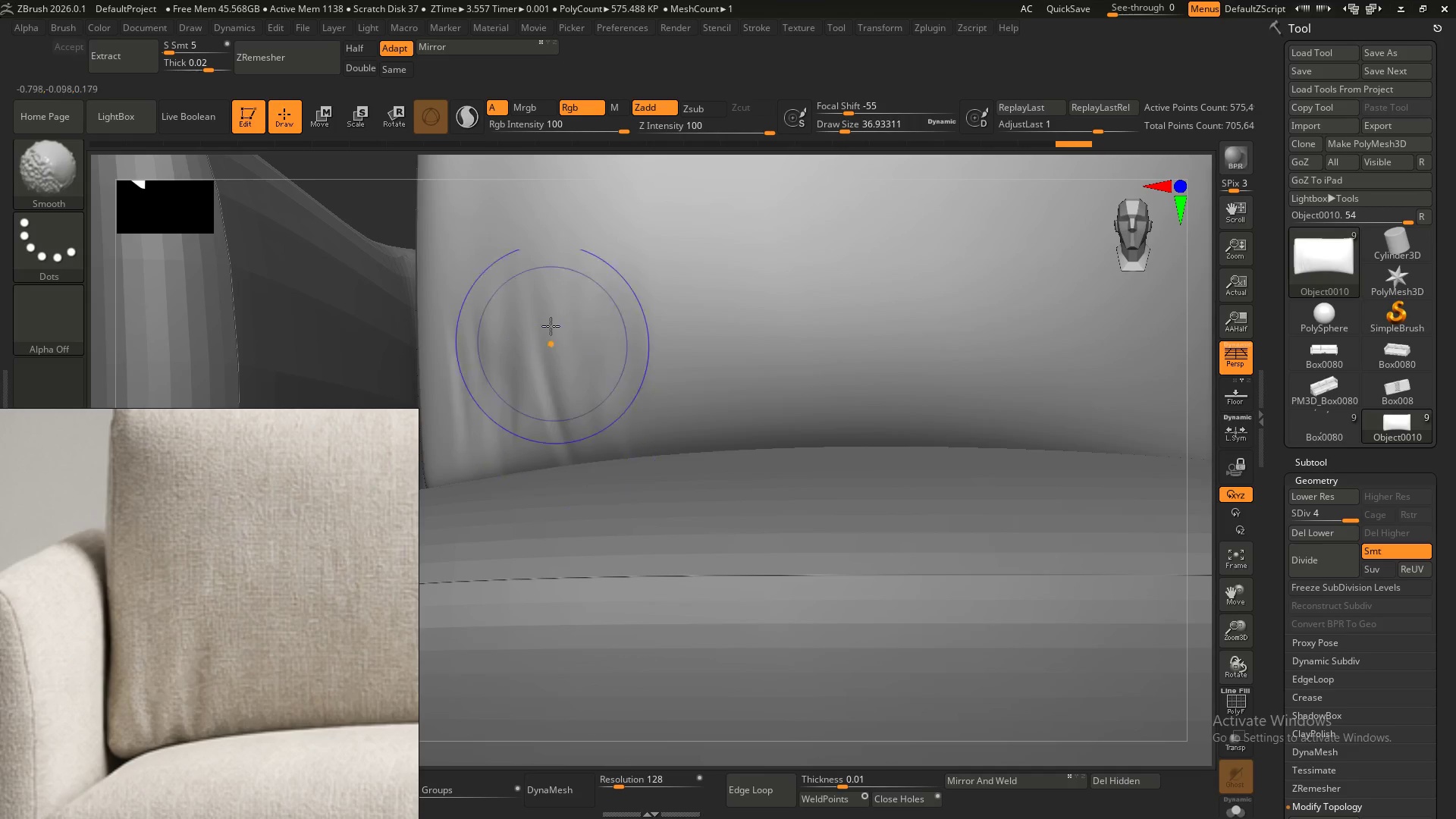 
left_click_drag(start_coordinate=[550, 324], to_coordinate=[554, 407])
 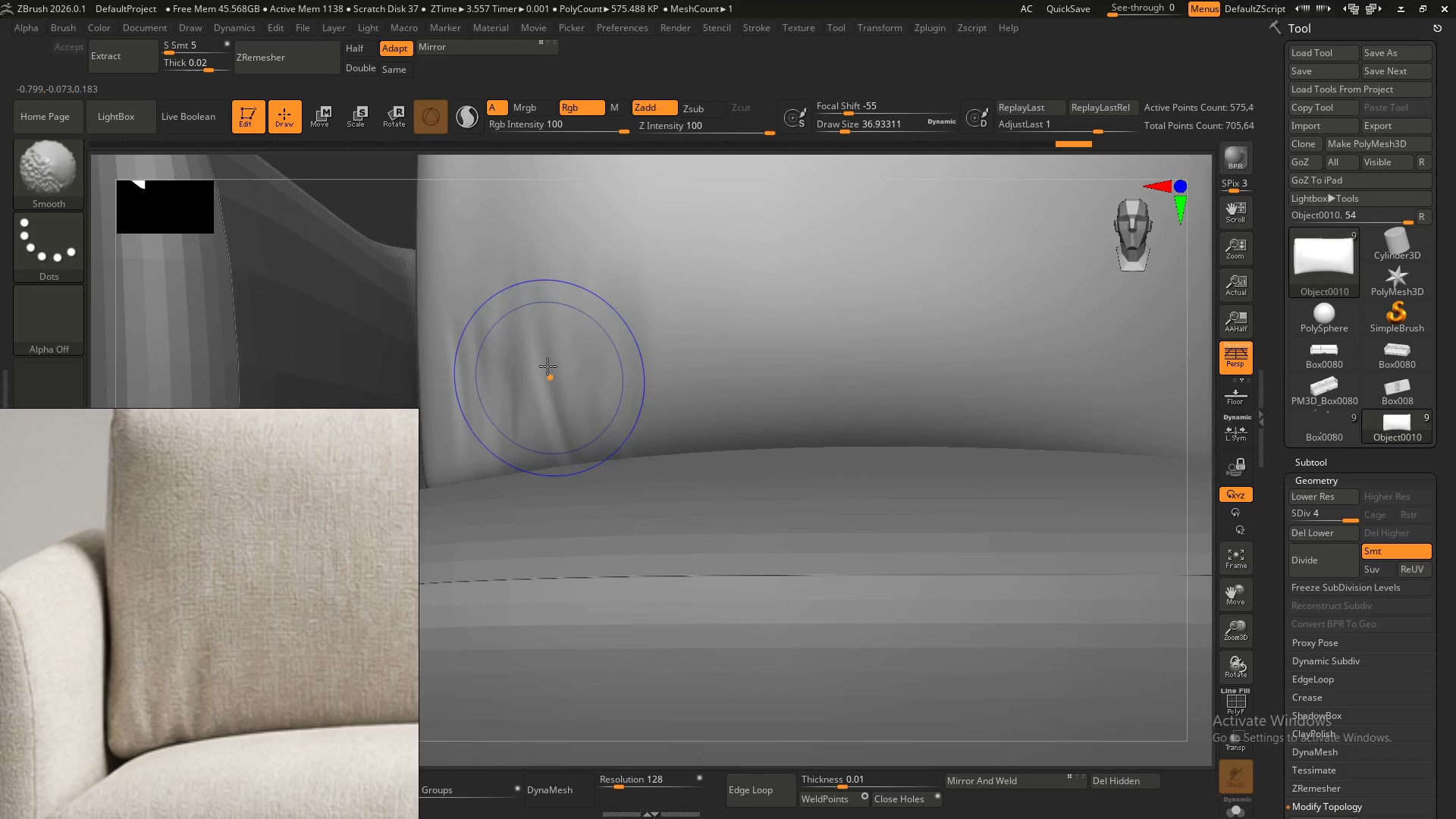 
left_click_drag(start_coordinate=[548, 370], to_coordinate=[551, 410])
 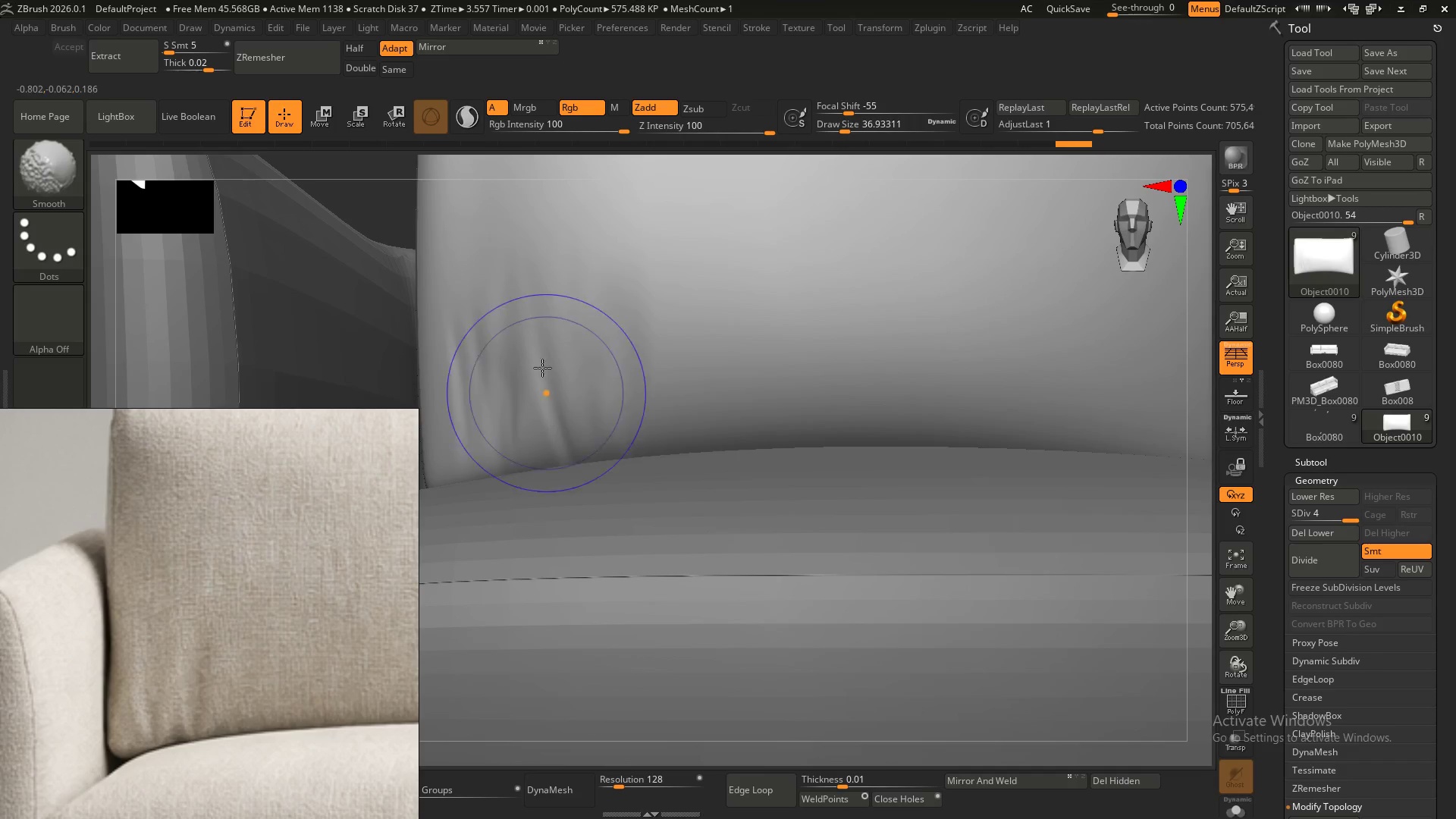 
hold_key(key=ShiftLeft, duration=1.52)
left_click_drag(start_coordinate=[539, 335], to_coordinate=[552, 418])
 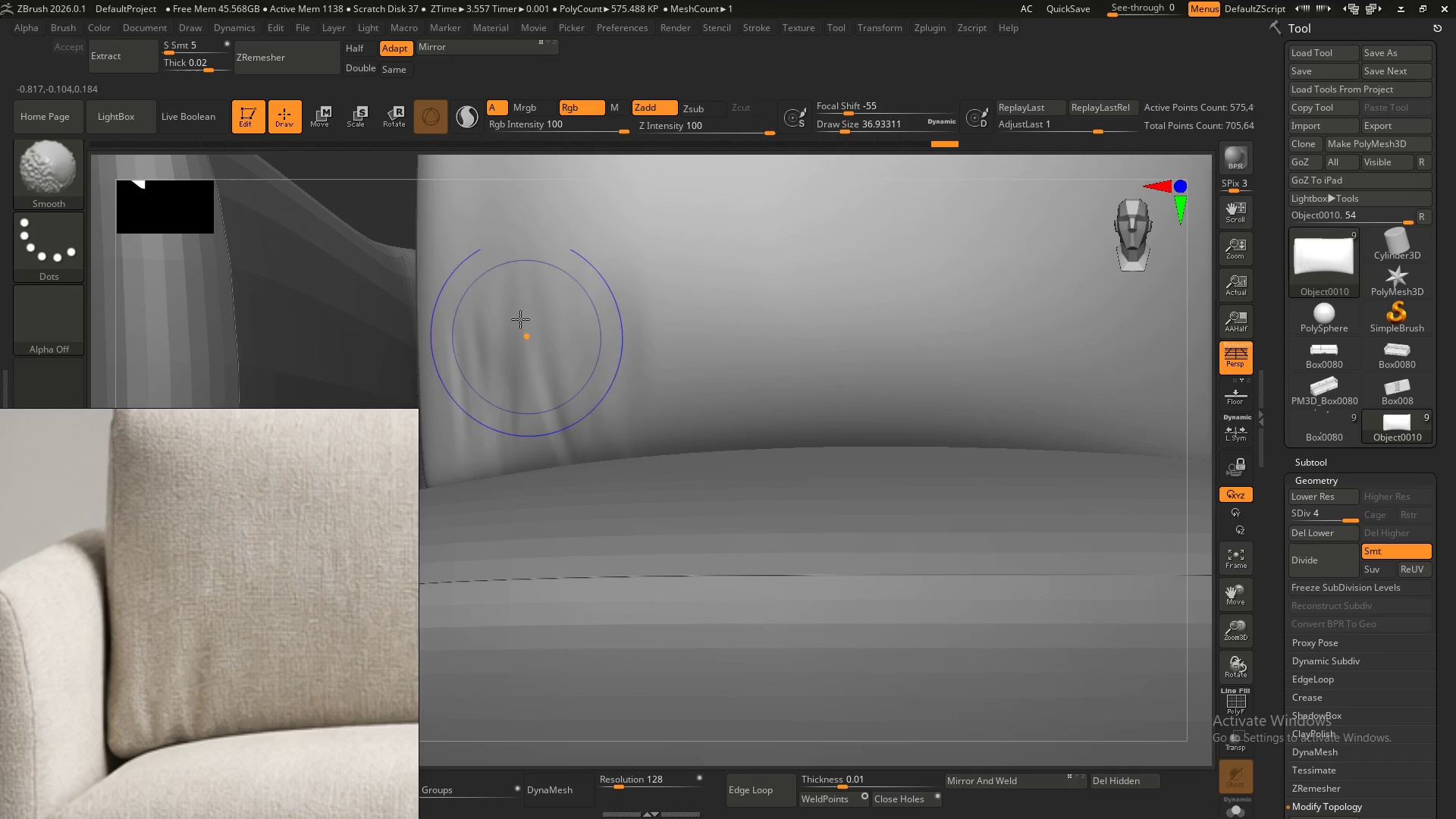 
left_click_drag(start_coordinate=[516, 305], to_coordinate=[523, 418])
 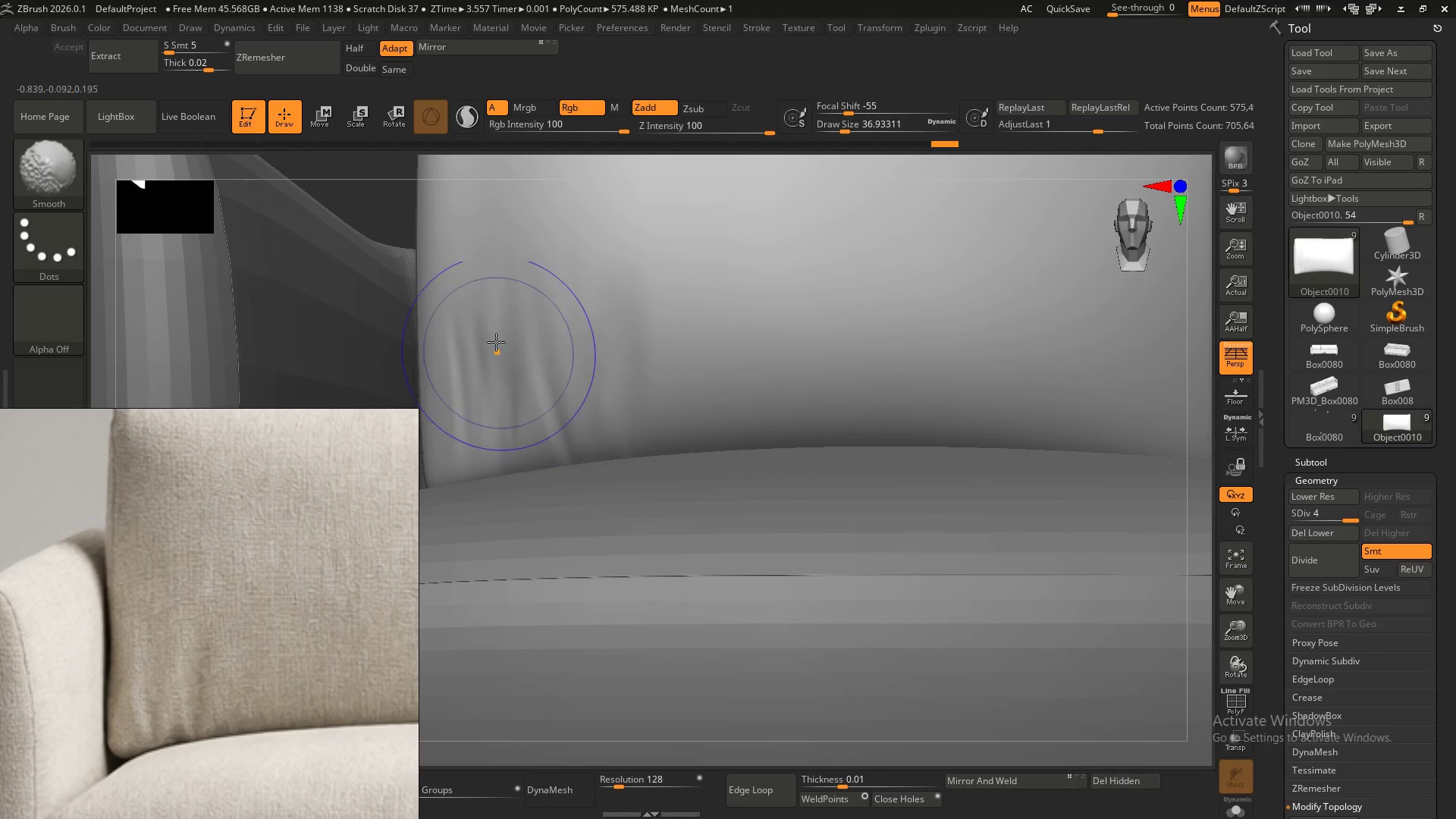 
left_click_drag(start_coordinate=[494, 337], to_coordinate=[499, 405])
 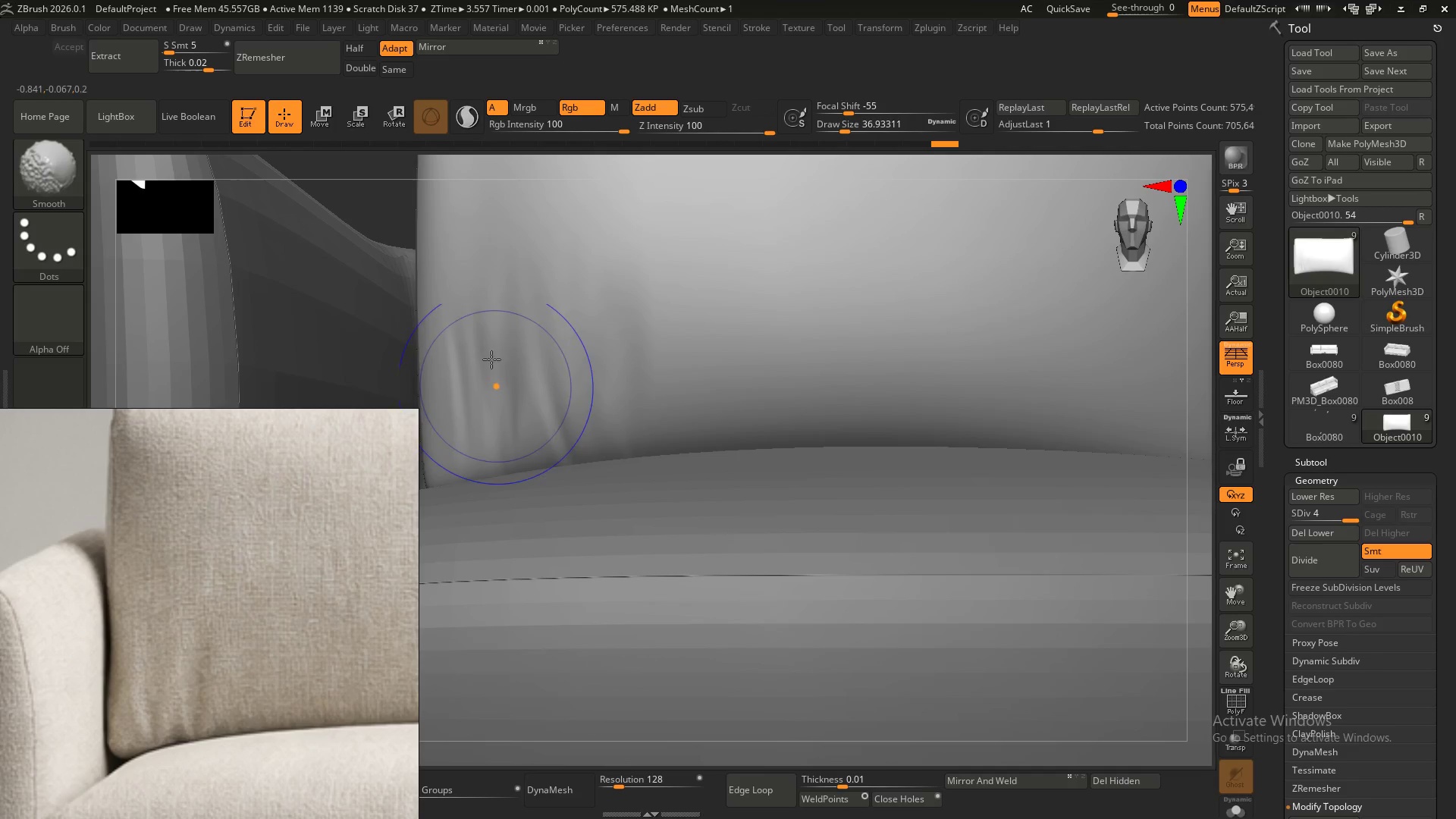 
left_click_drag(start_coordinate=[491, 354], to_coordinate=[488, 280])
 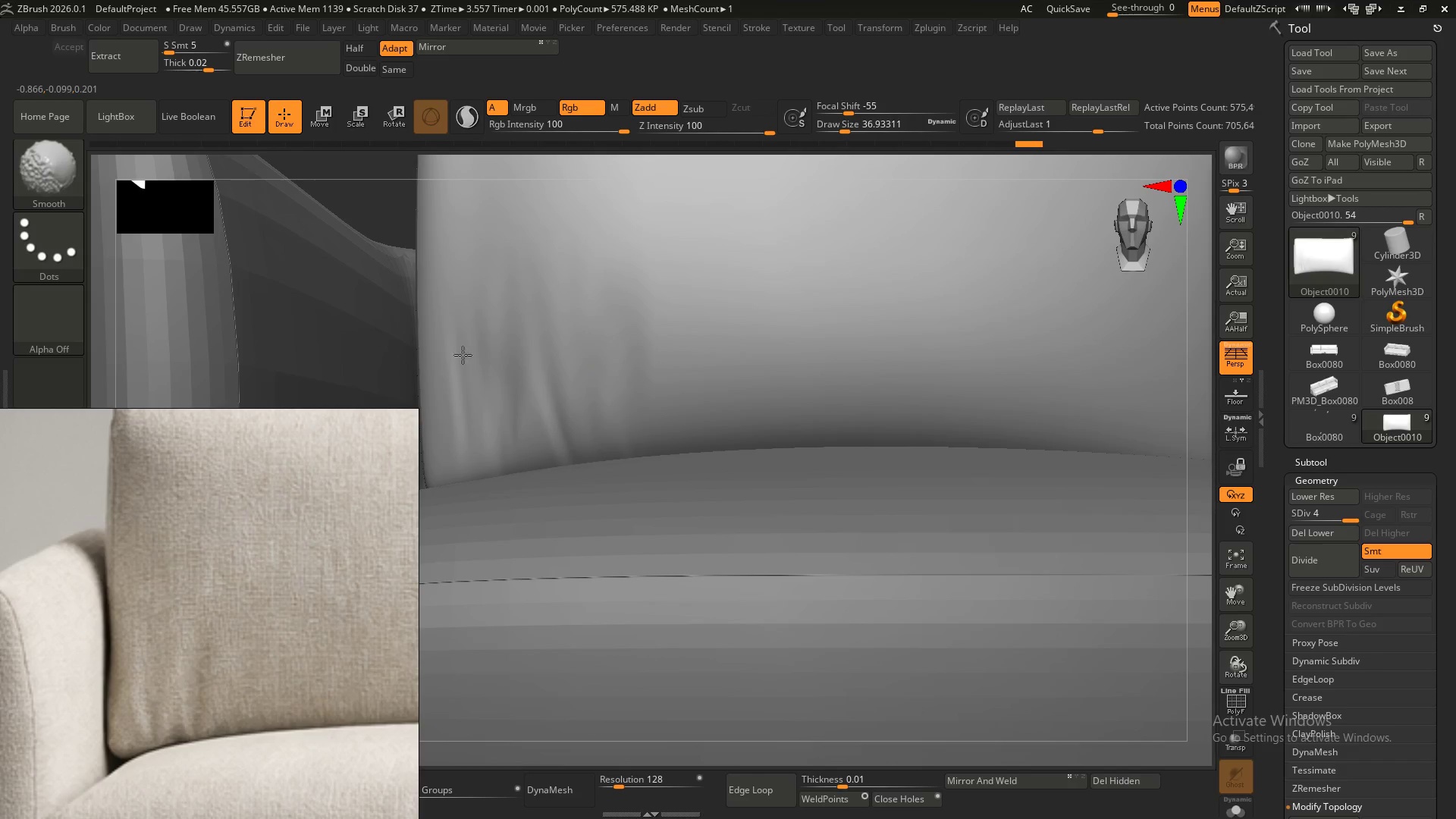 
hold_key(key=ShiftLeft, duration=1.52)
left_click_drag(start_coordinate=[463, 347], to_coordinate=[465, 419])
 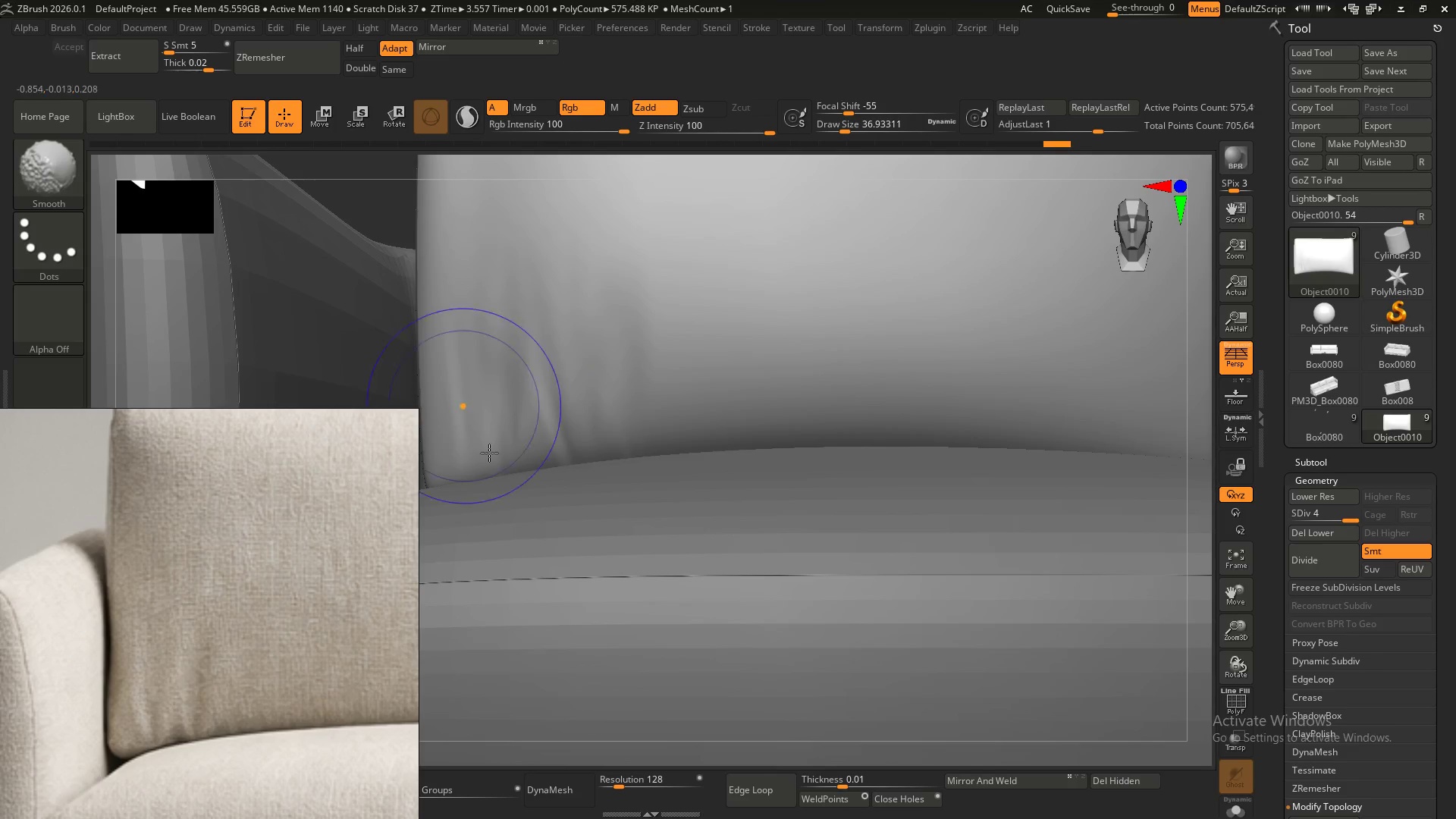 
hold_key(key=ShiftLeft, duration=0.64)
left_click_drag(start_coordinate=[617, 289], to_coordinate=[588, 359])
 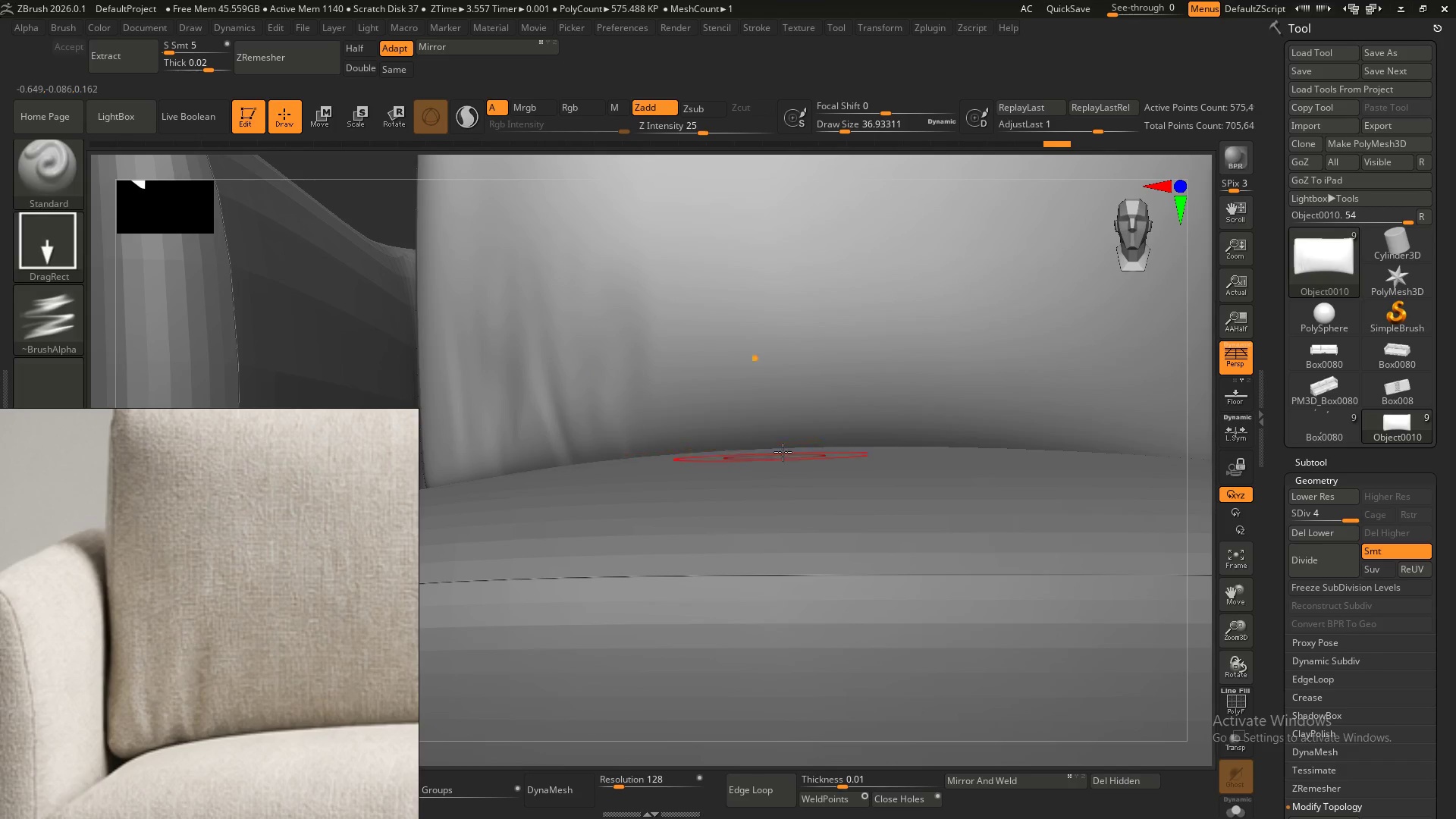 
hold_key(key=ControlLeft, duration=0.39)
 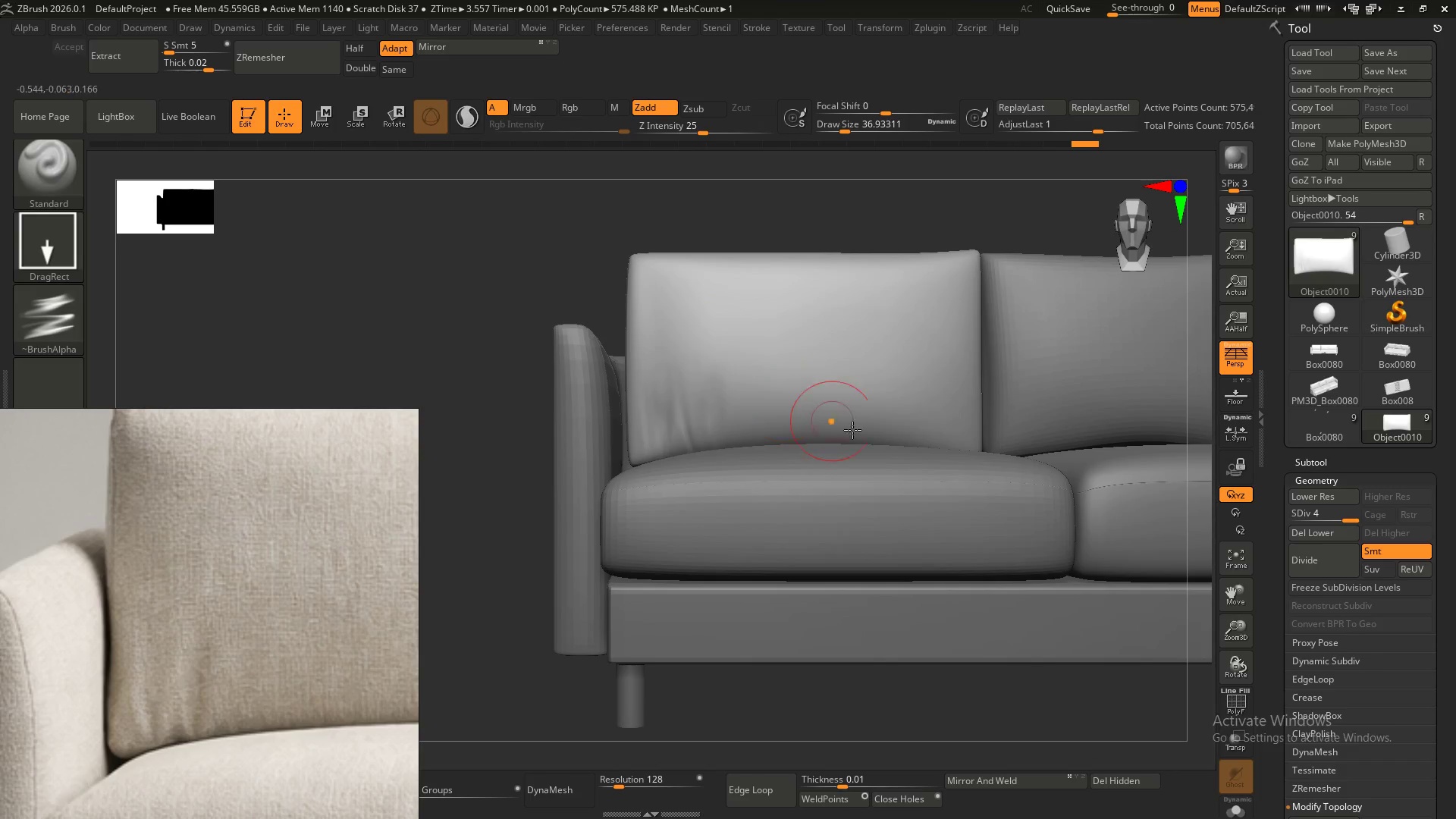 
hold_key(key=AltLeft, duration=0.39)
 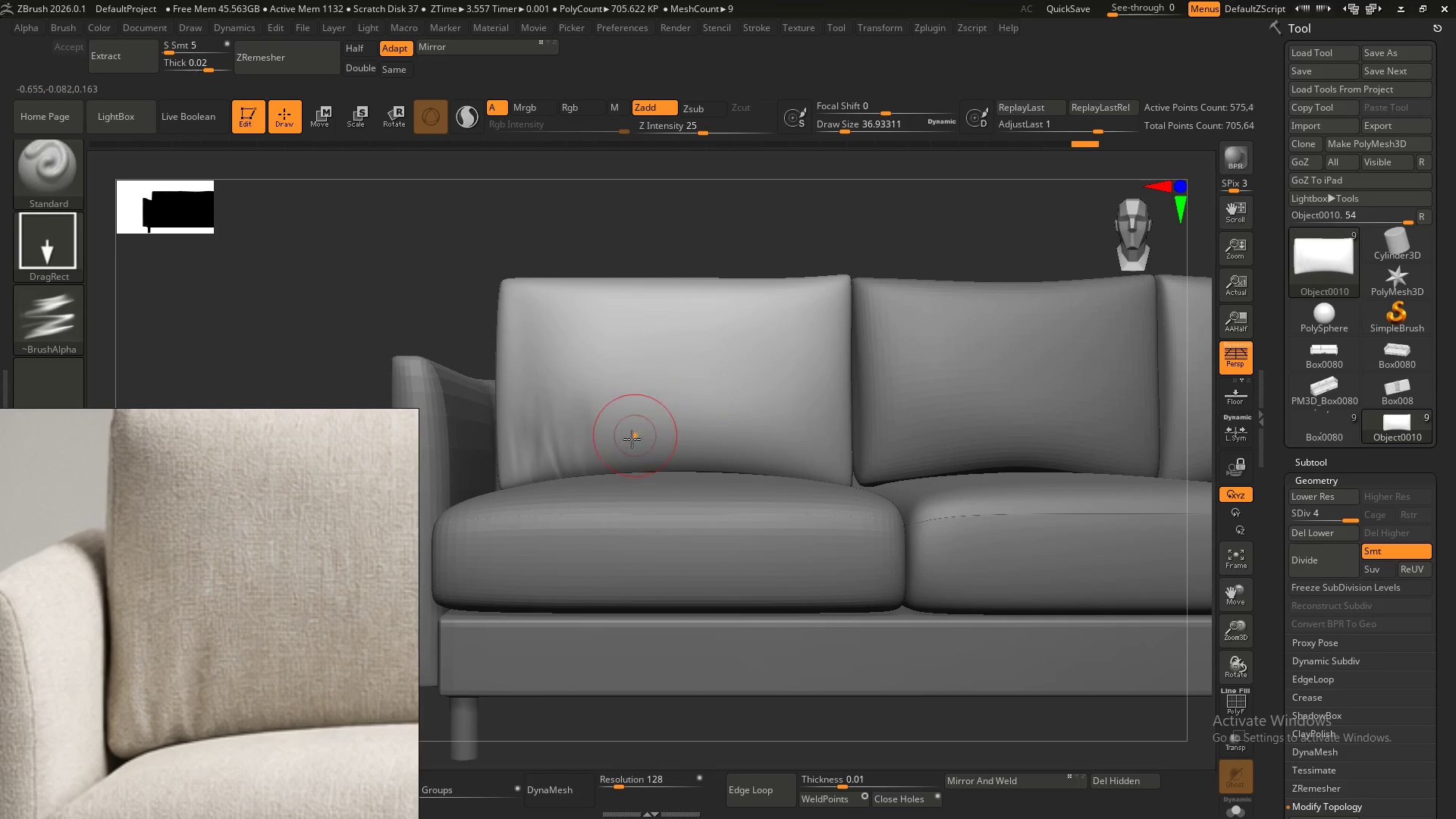 
hold_key(key=ControlLeft, duration=0.47)
 